 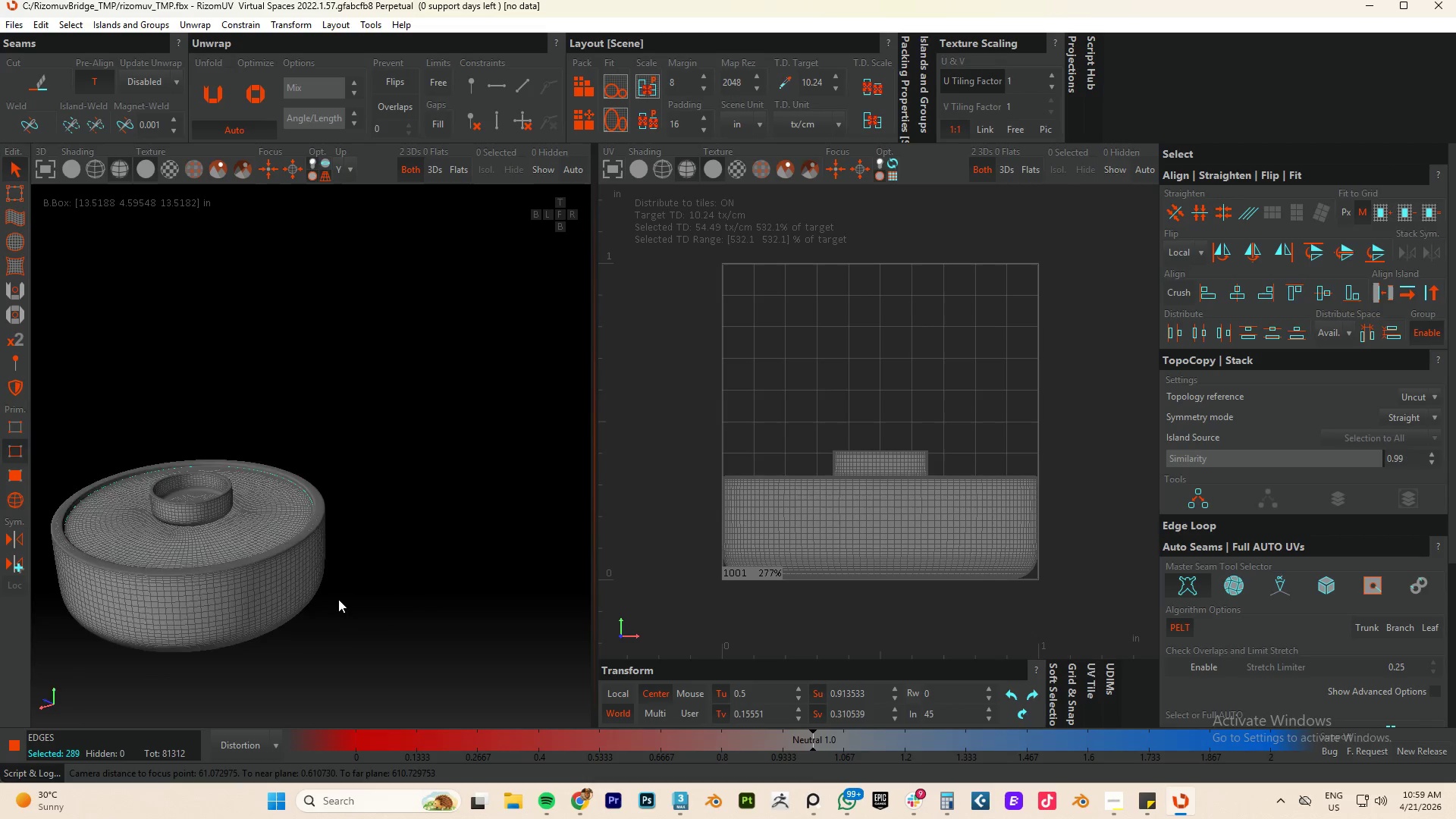 
scroll: coordinate [333, 595], scroll_direction: up, amount: 4.0
 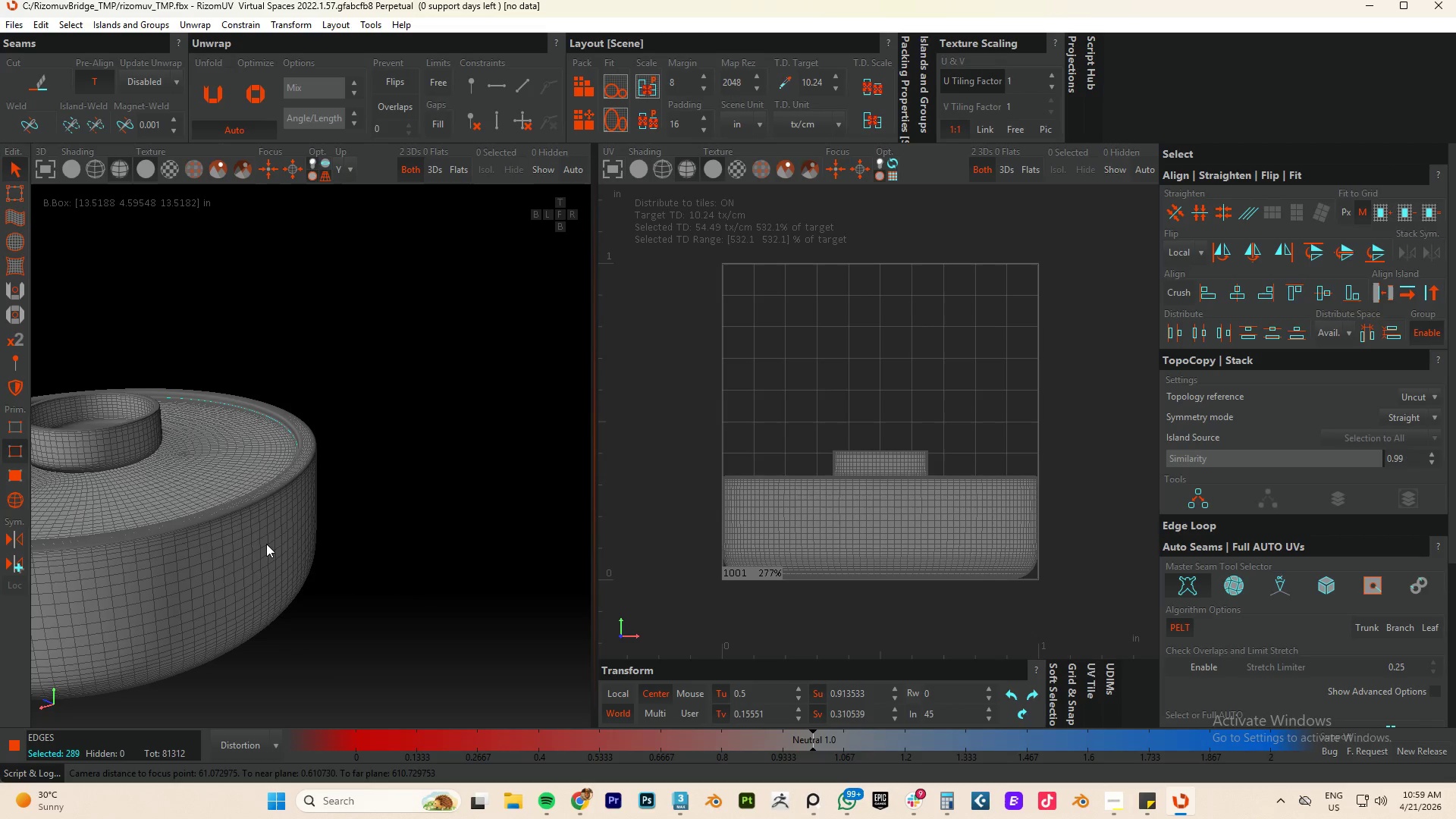 
double_click([276, 535])
 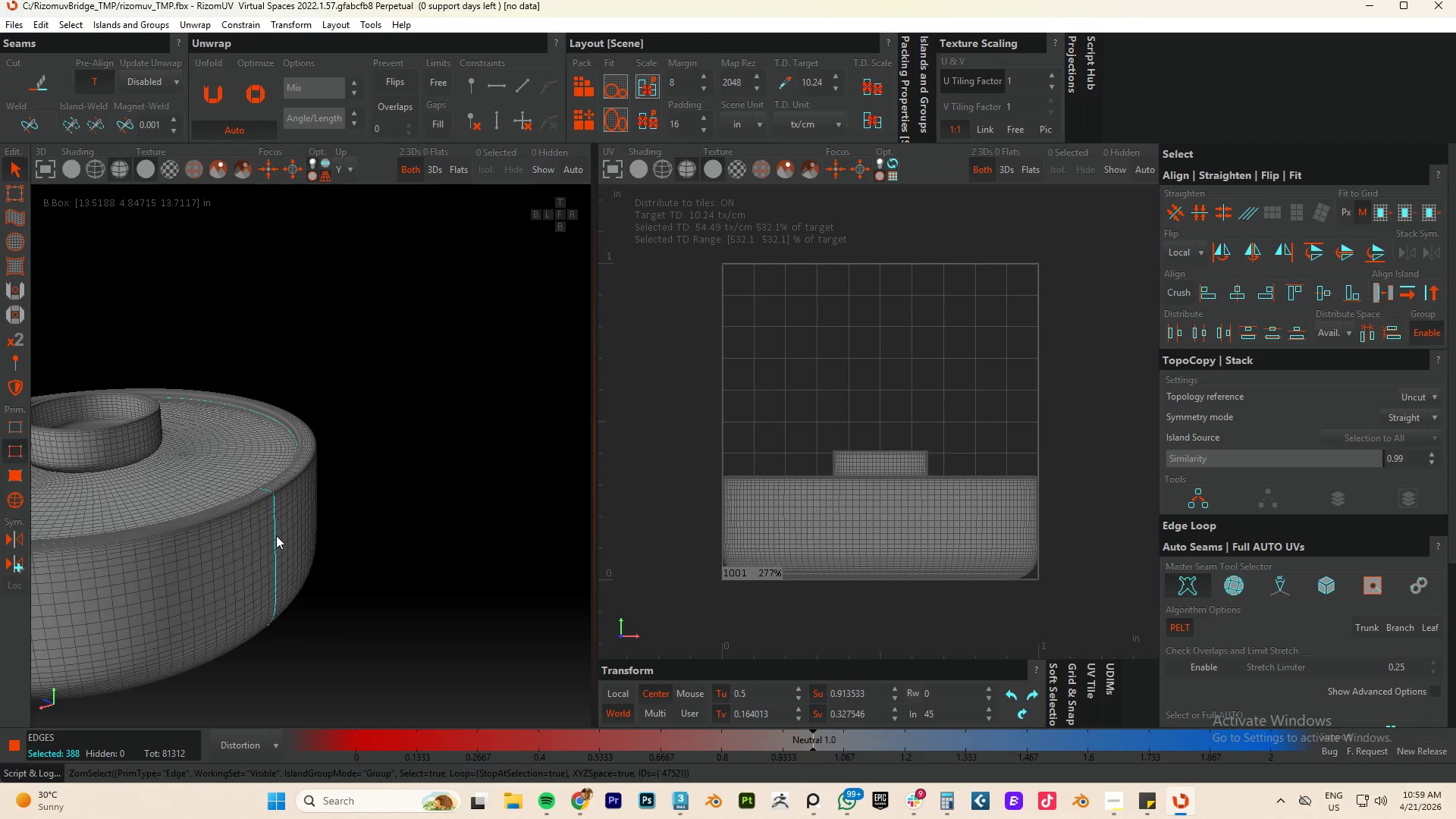 
hold_key(key=AltLeft, duration=0.98)
 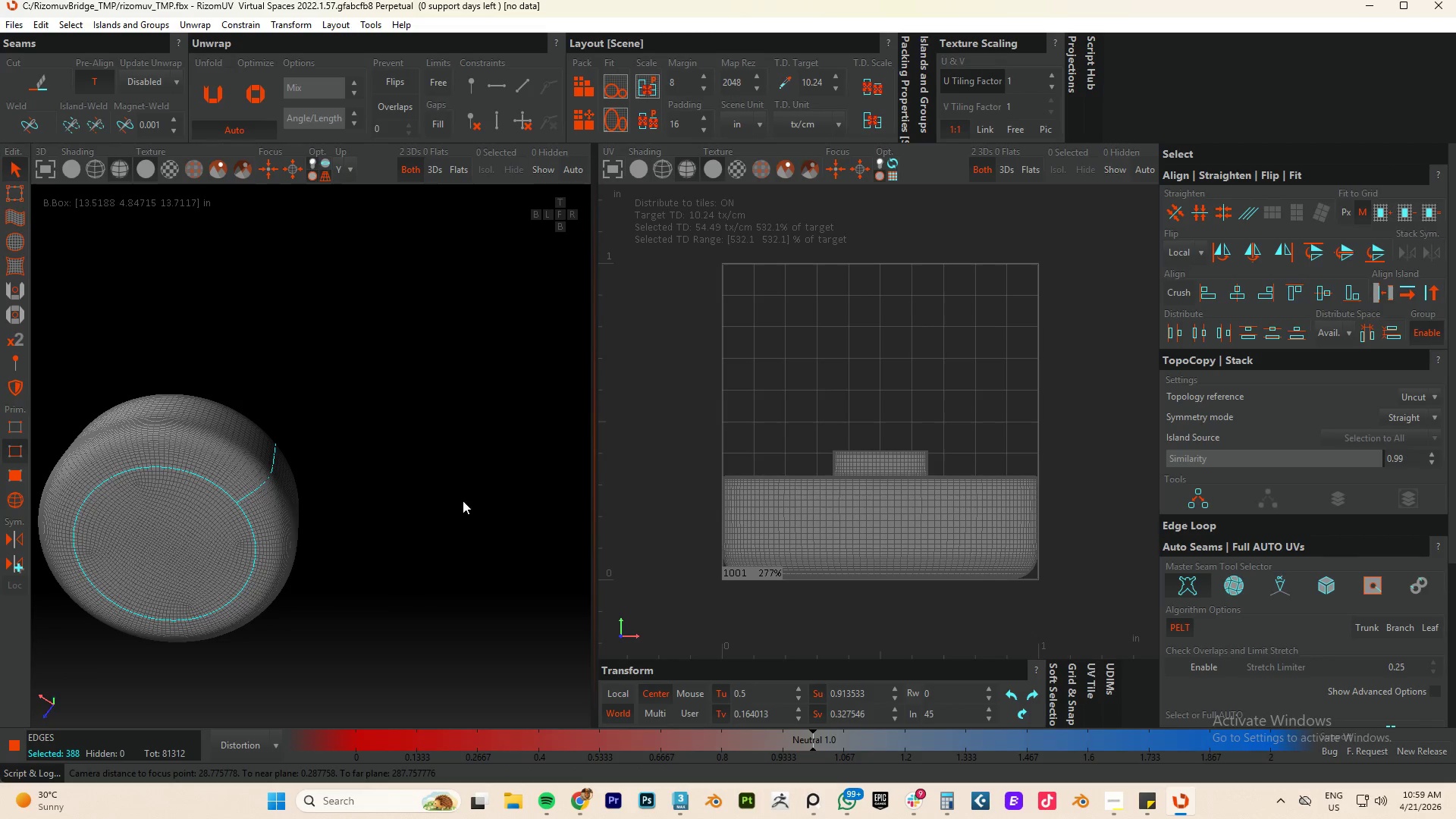 
scroll: coordinate [285, 547], scroll_direction: down, amount: 4.0
 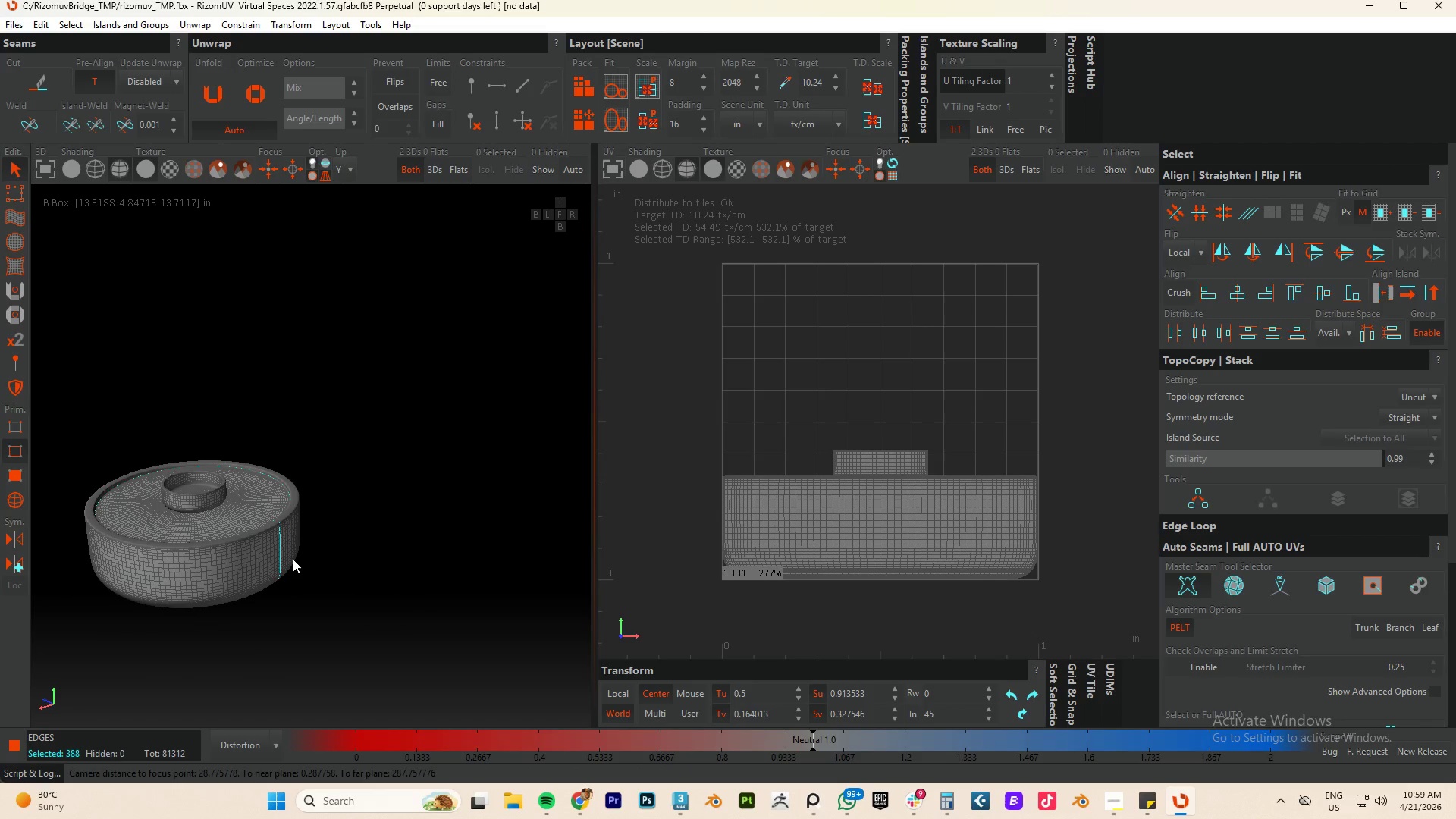 
type(cup)
 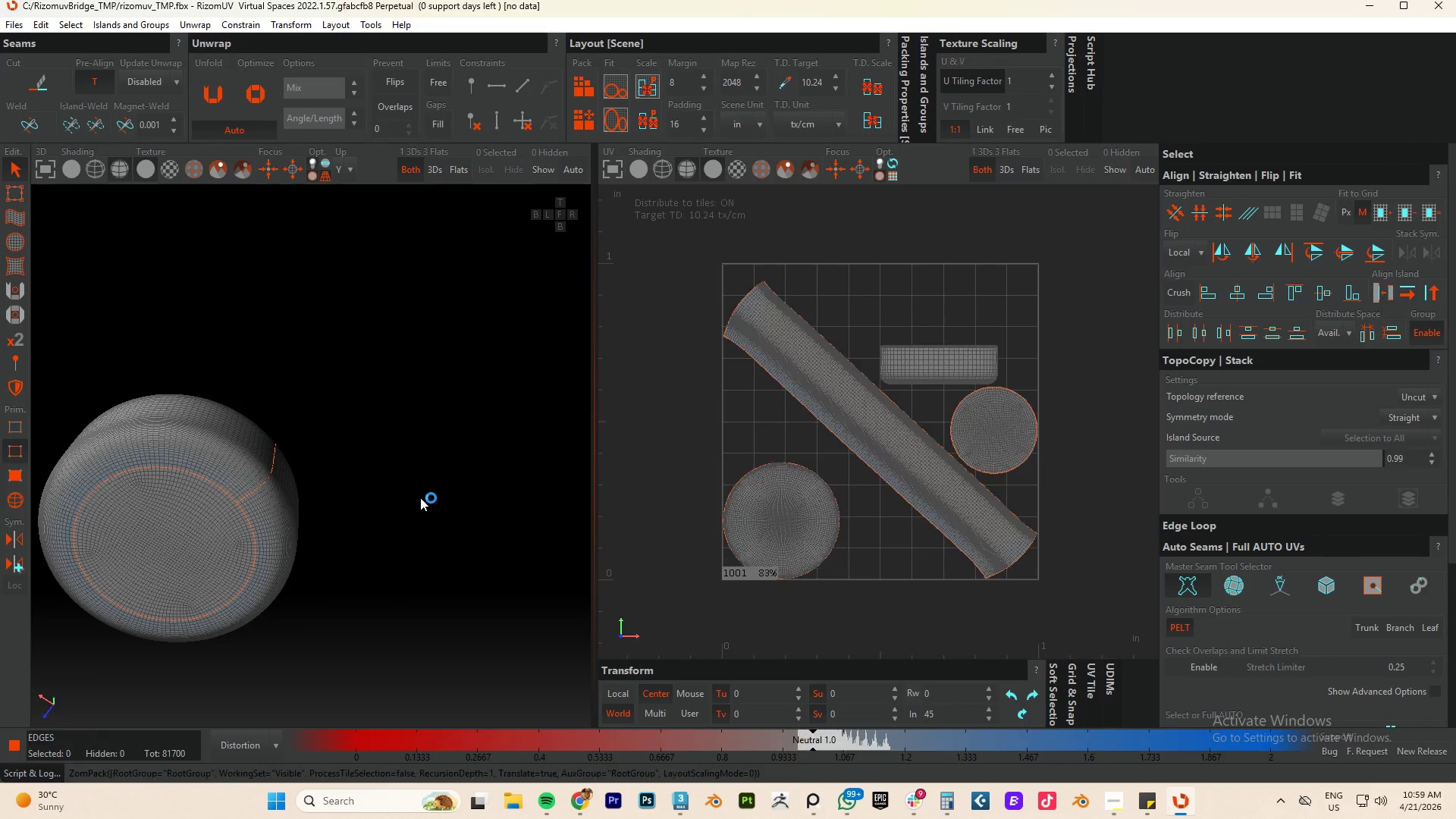 
scroll: coordinate [408, 495], scroll_direction: down, amount: 4.0
 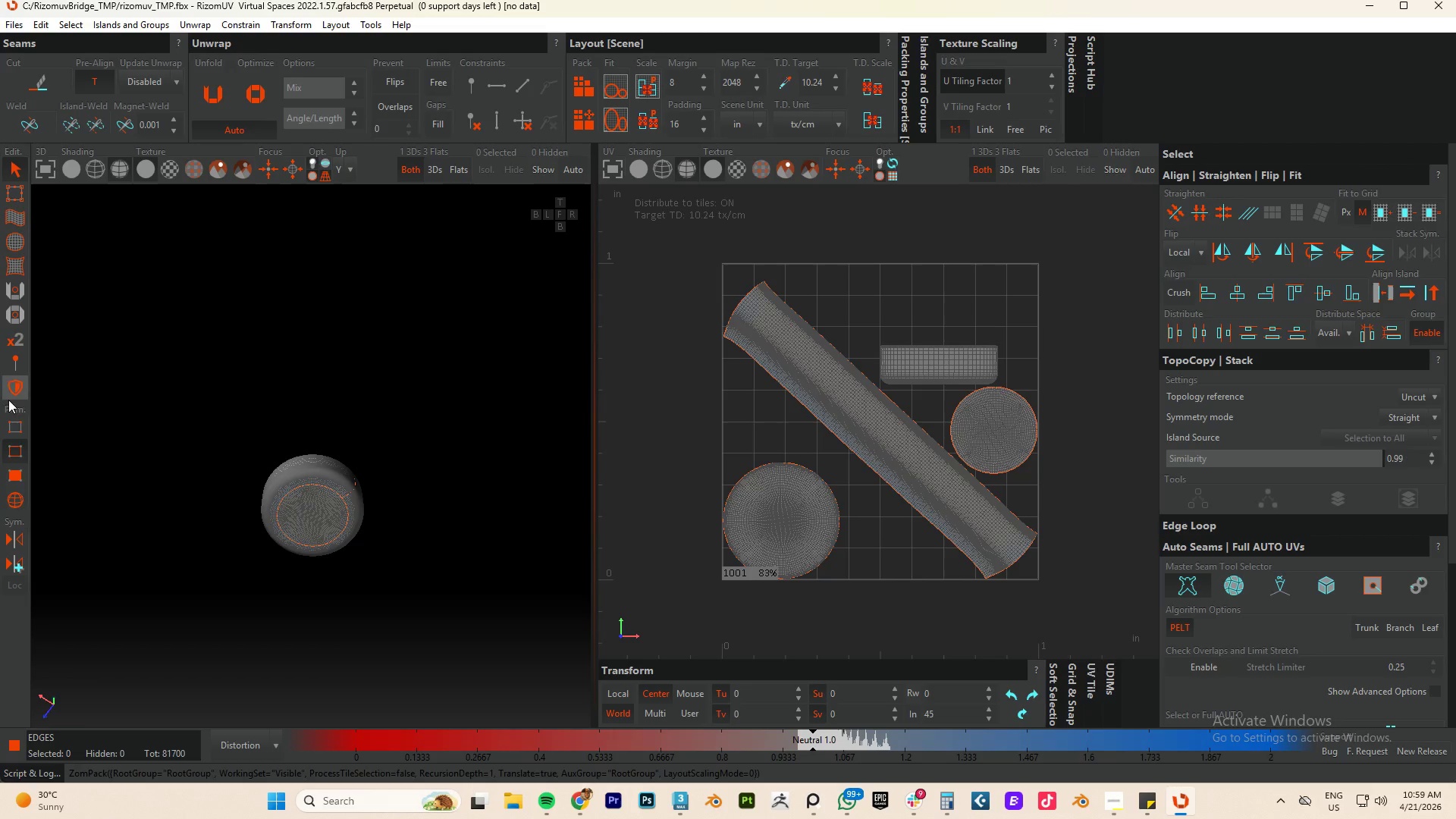 
left_click([14, 500])
 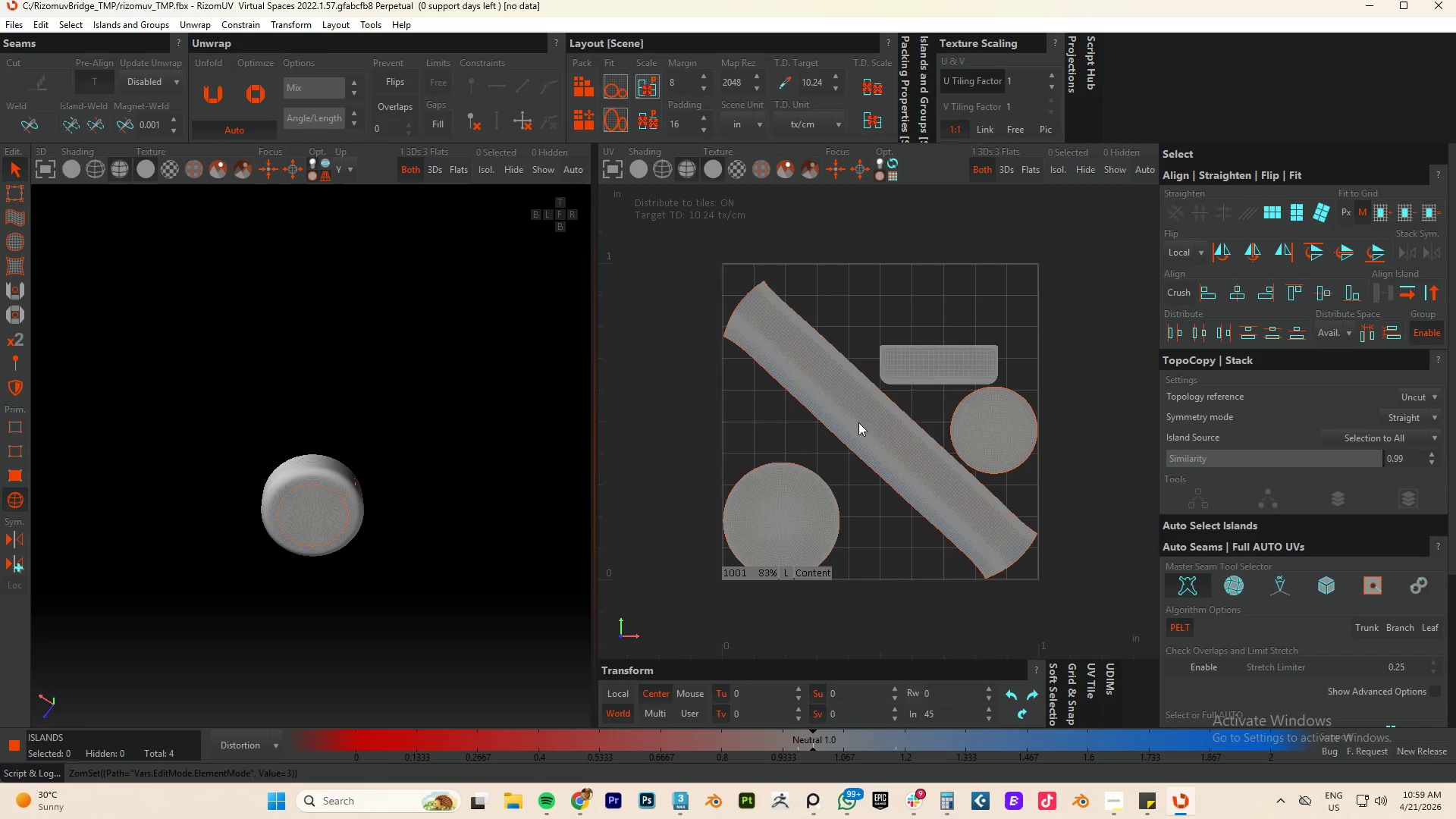 
left_click([910, 372])
 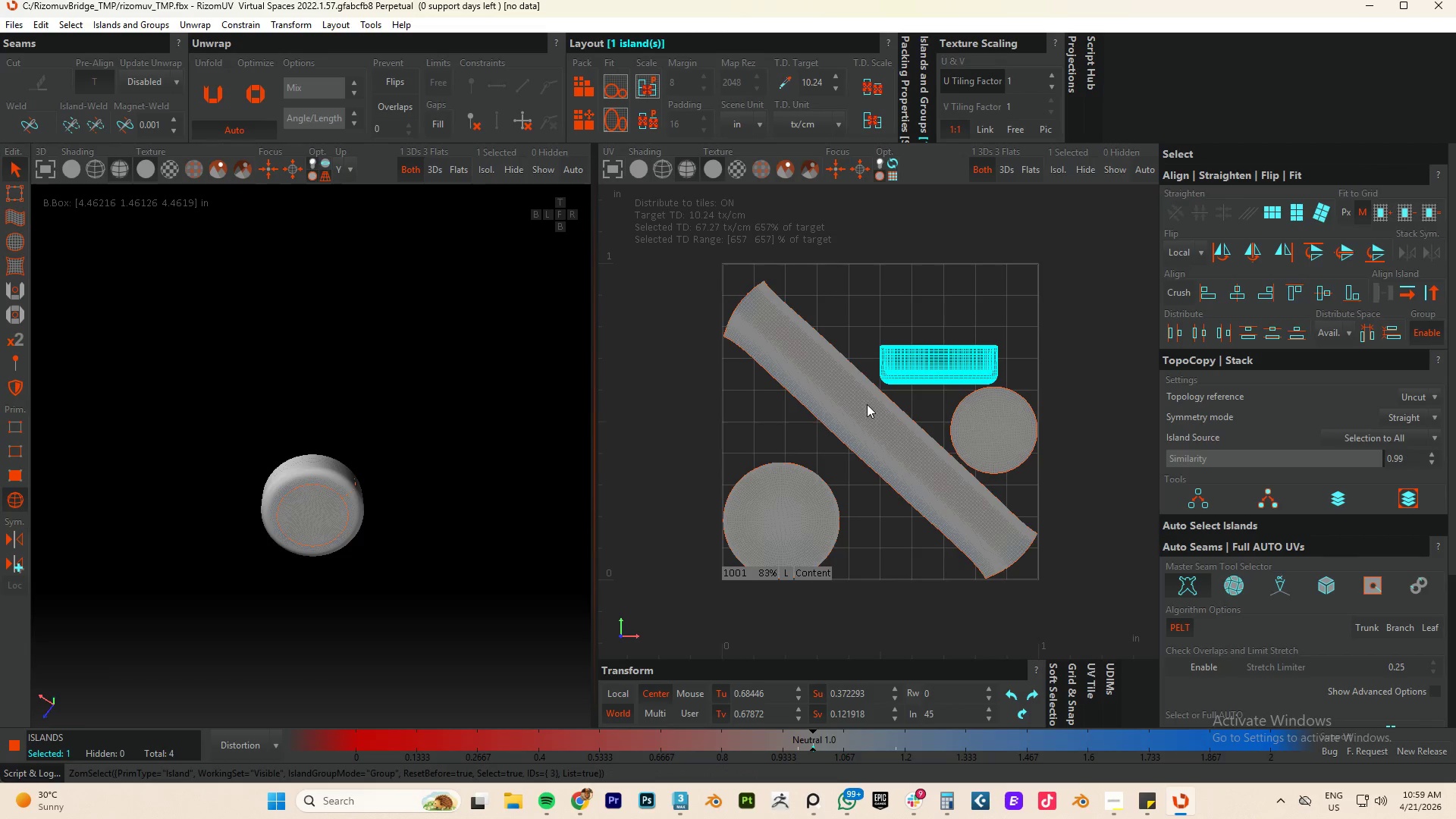 
left_click([865, 413])
 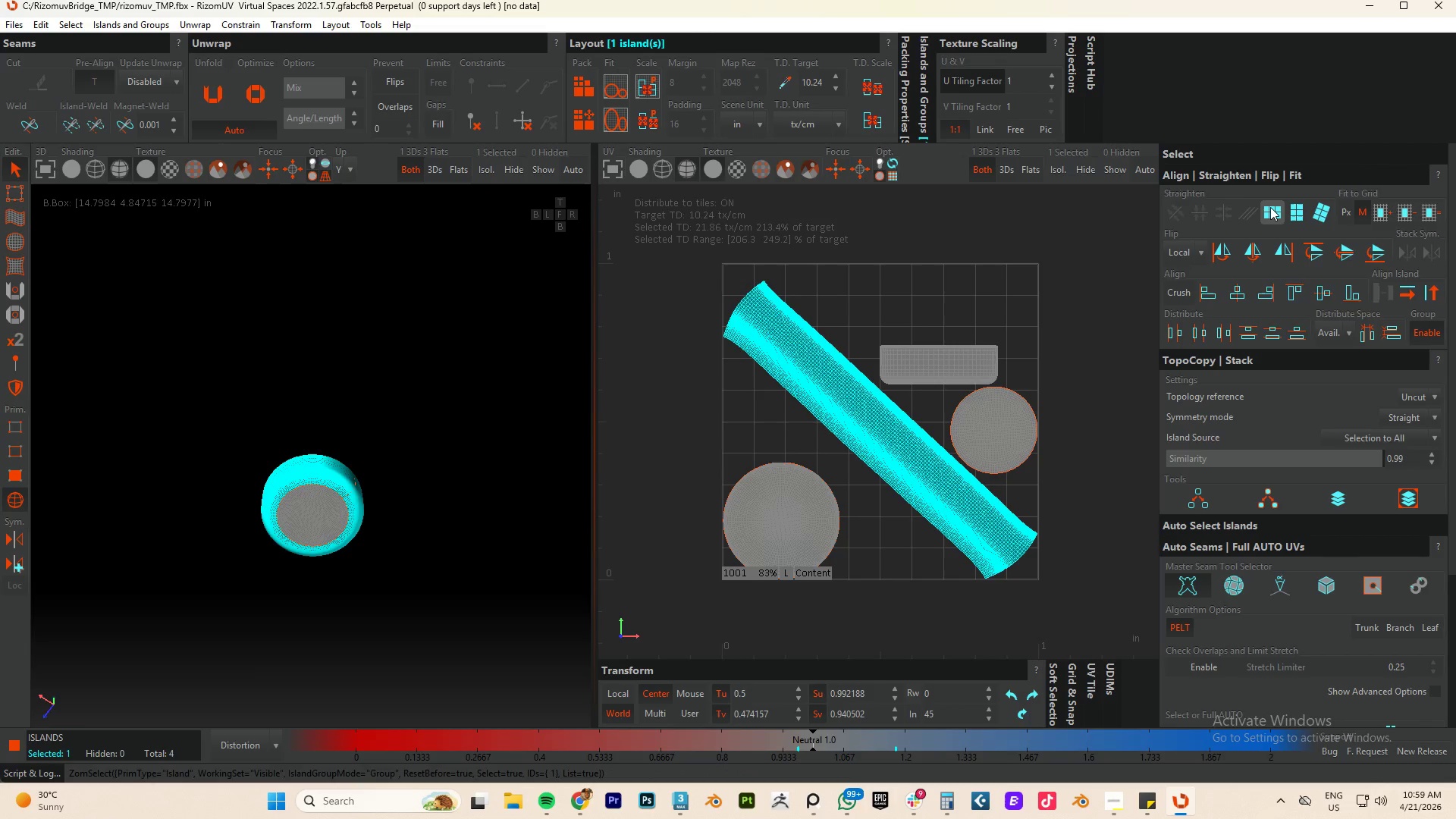 
left_click([1271, 206])
 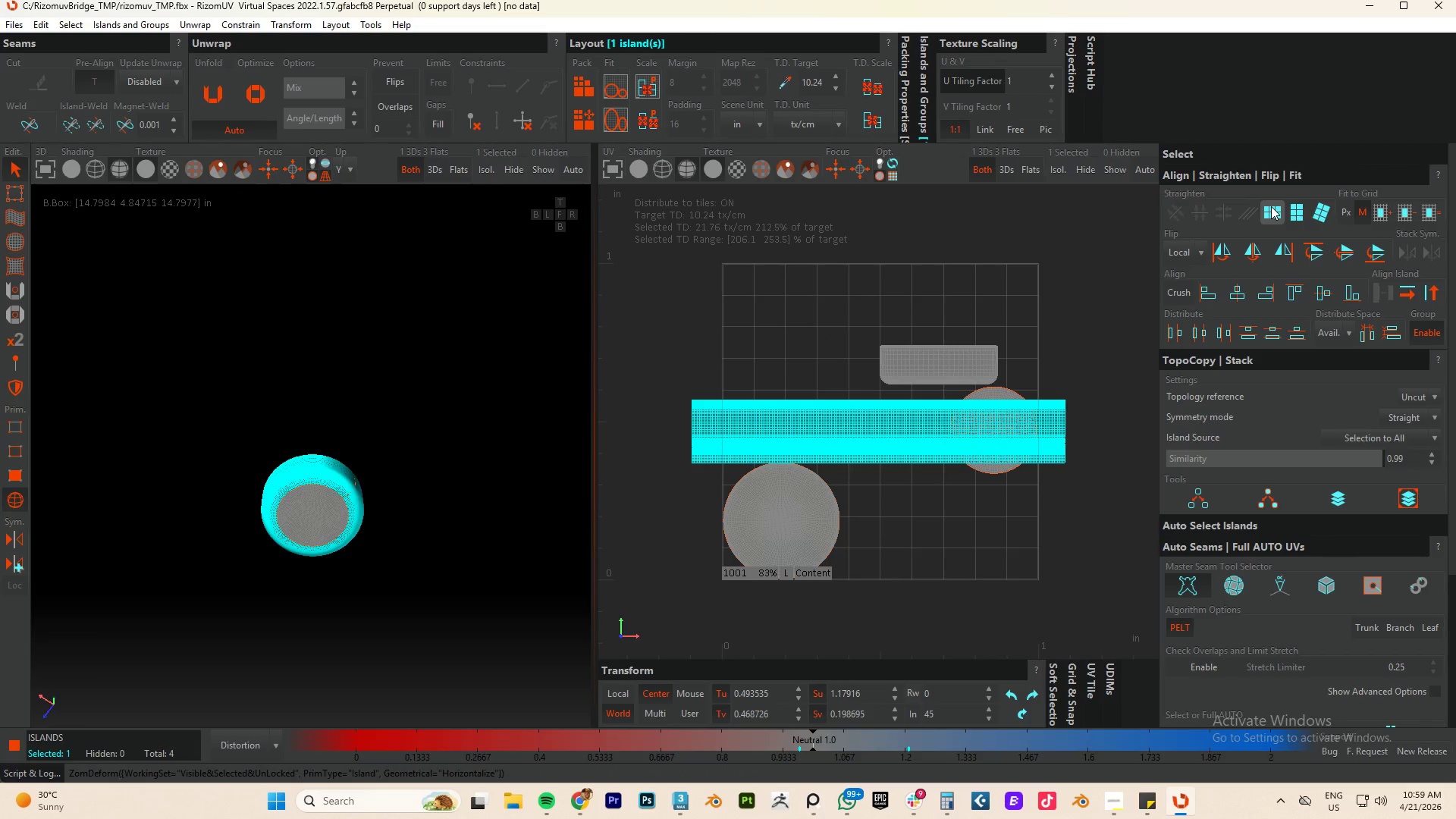 
key(P)
 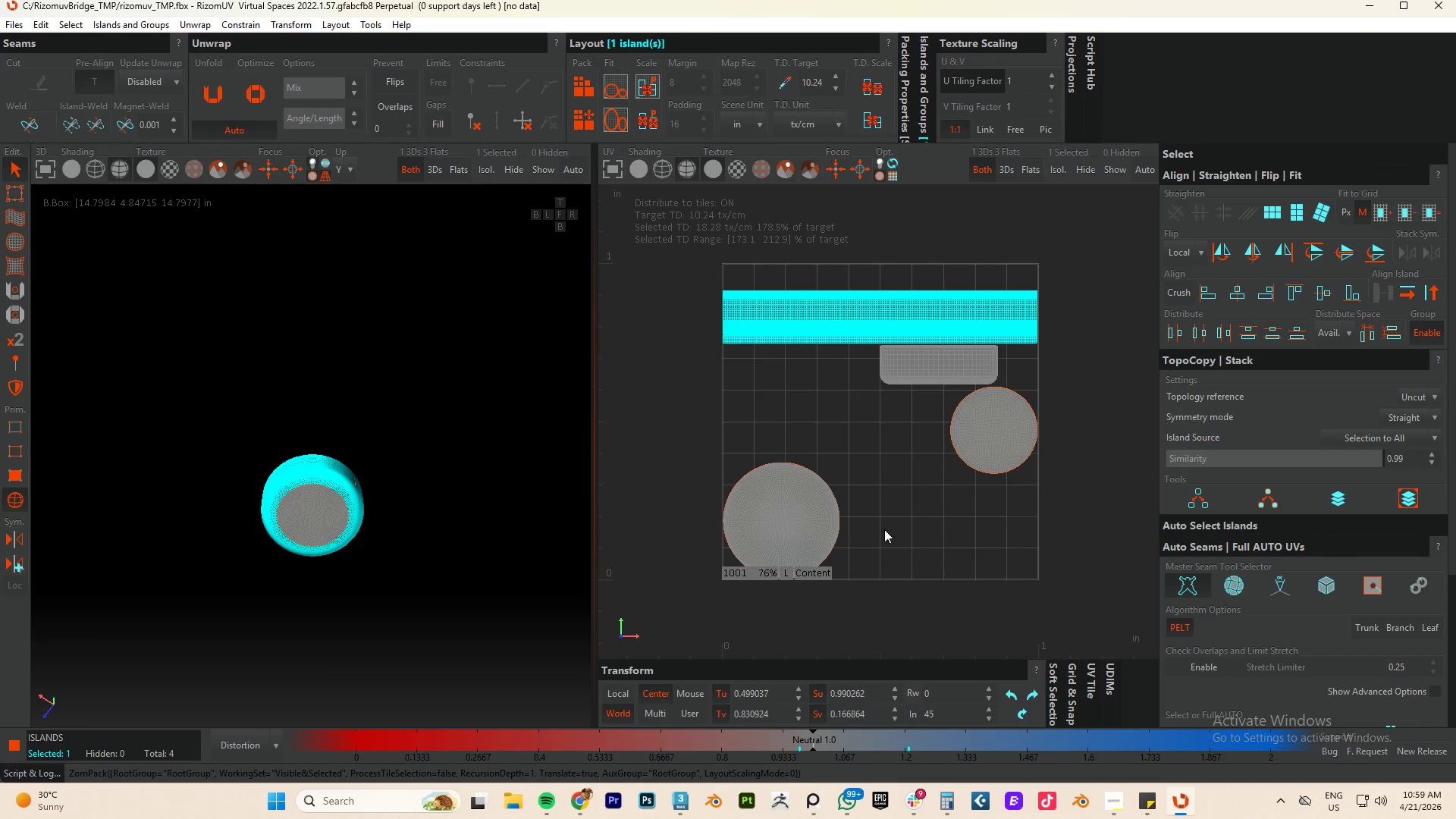 
left_click([804, 529])
 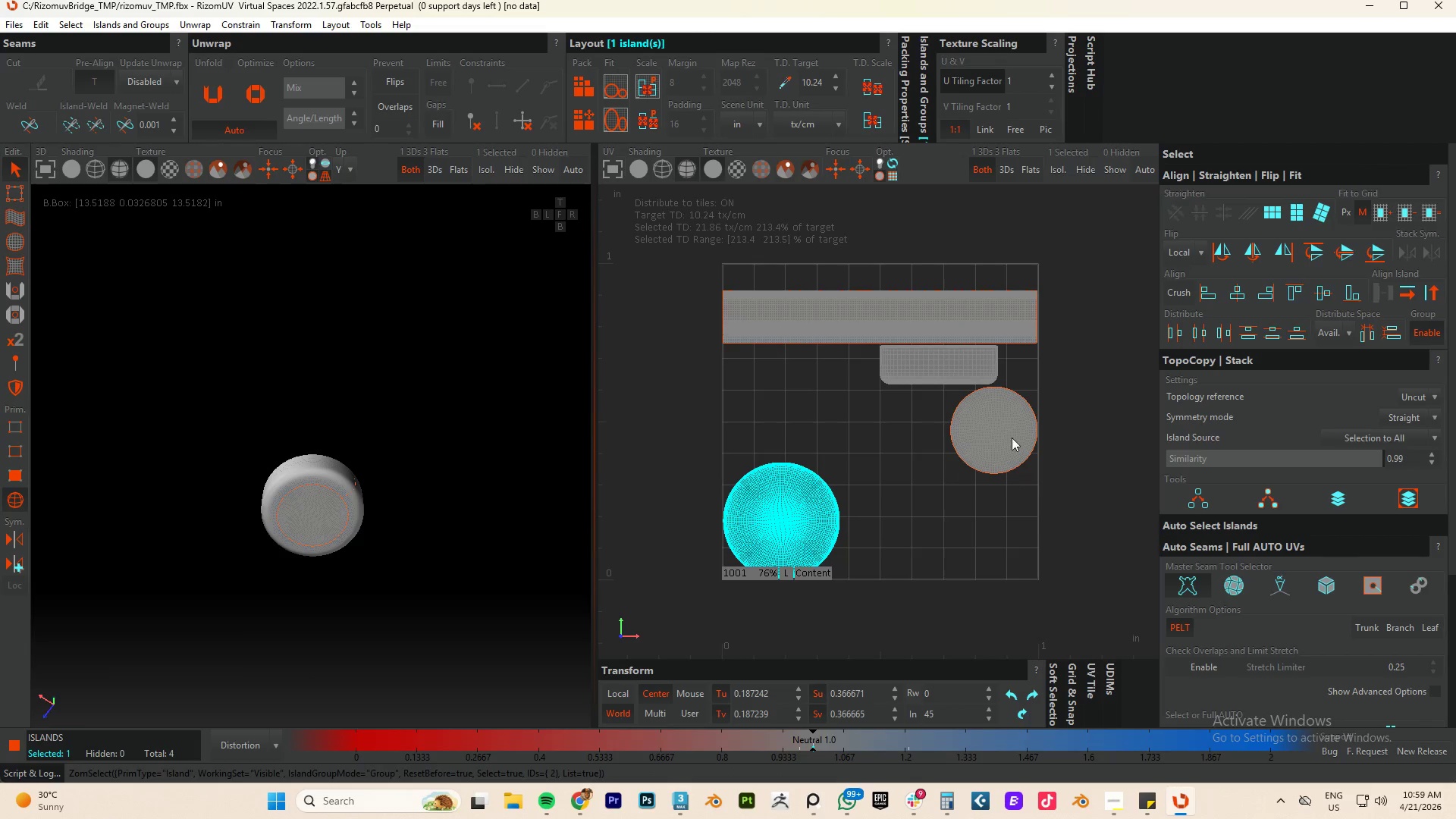 
hold_key(key=ControlLeft, duration=0.56)
double_click([1018, 430])
 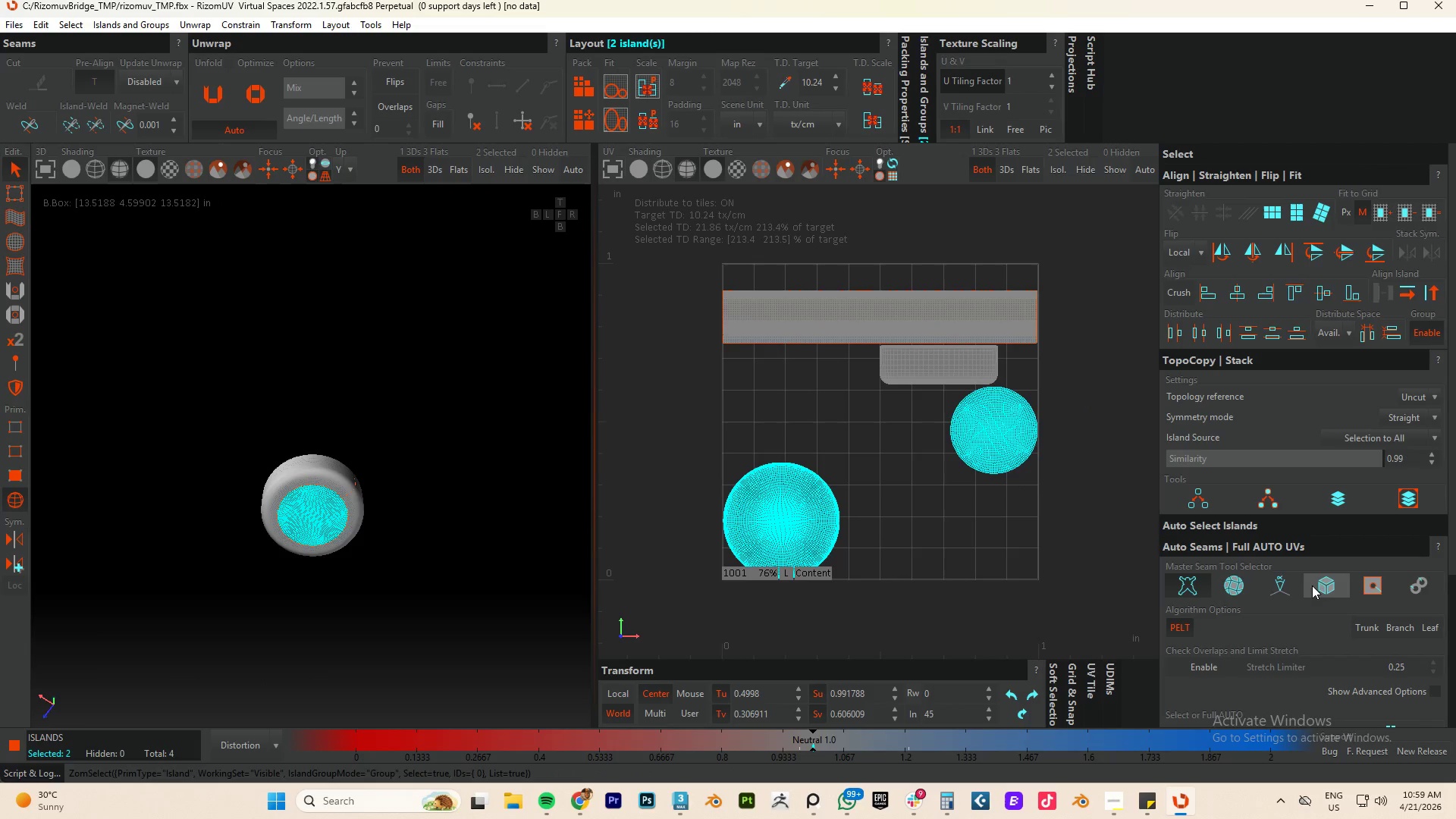 
scroll: coordinate [1327, 592], scroll_direction: down, amount: 5.0
 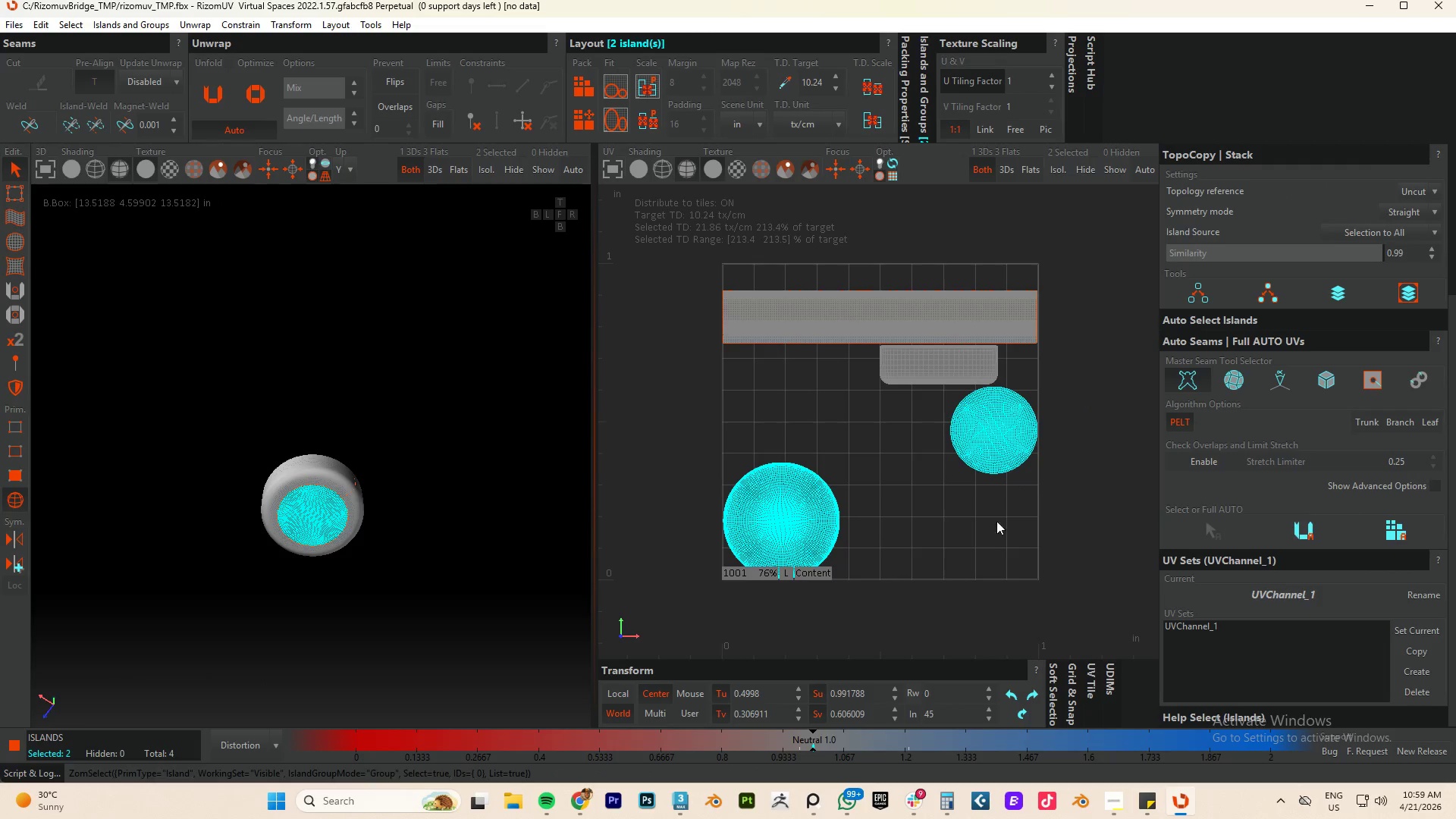 
key(Control+A)
 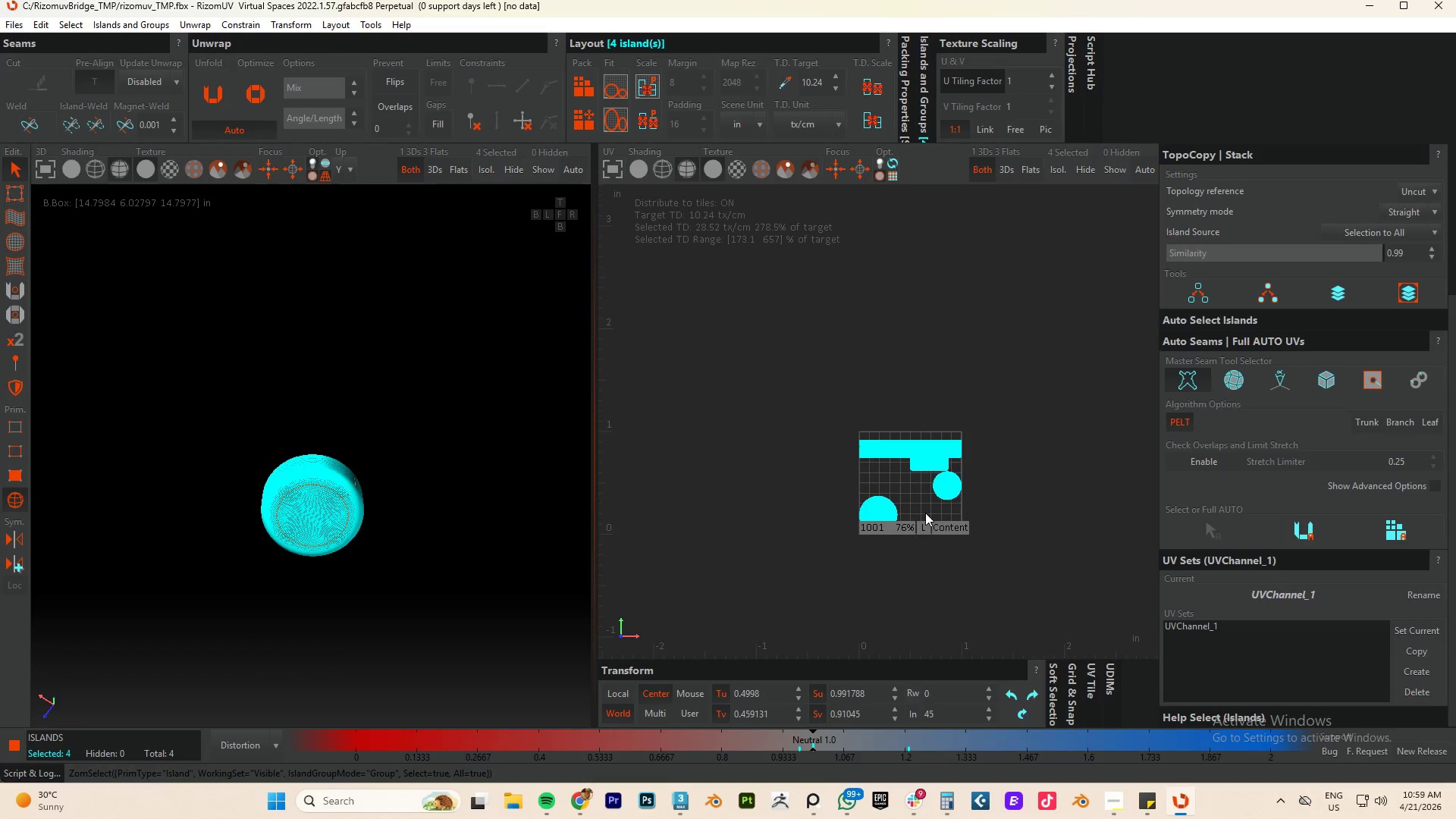 
scroll: coordinate [925, 513], scroll_direction: down, amount: 6.0
 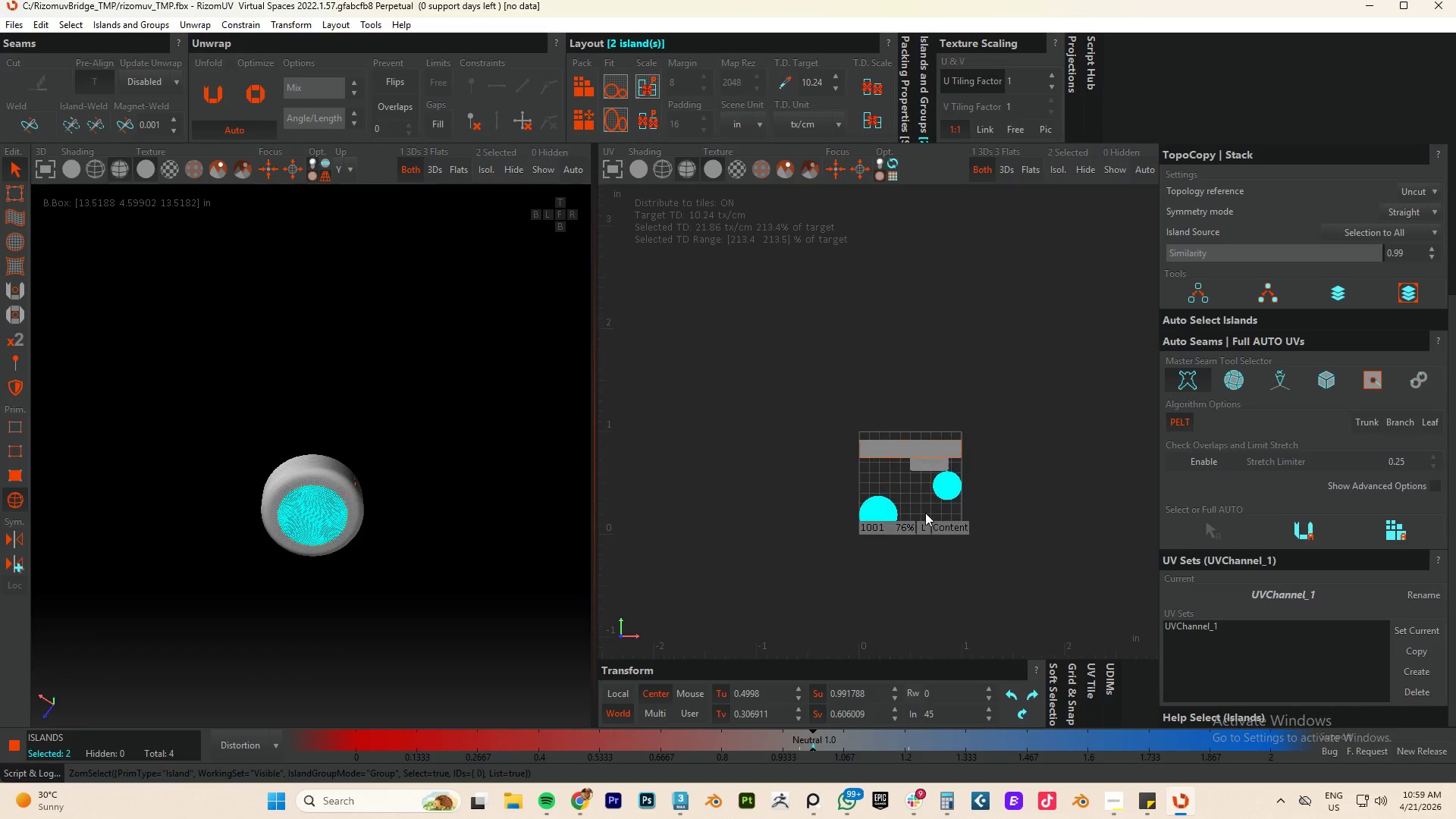 
key(P)
 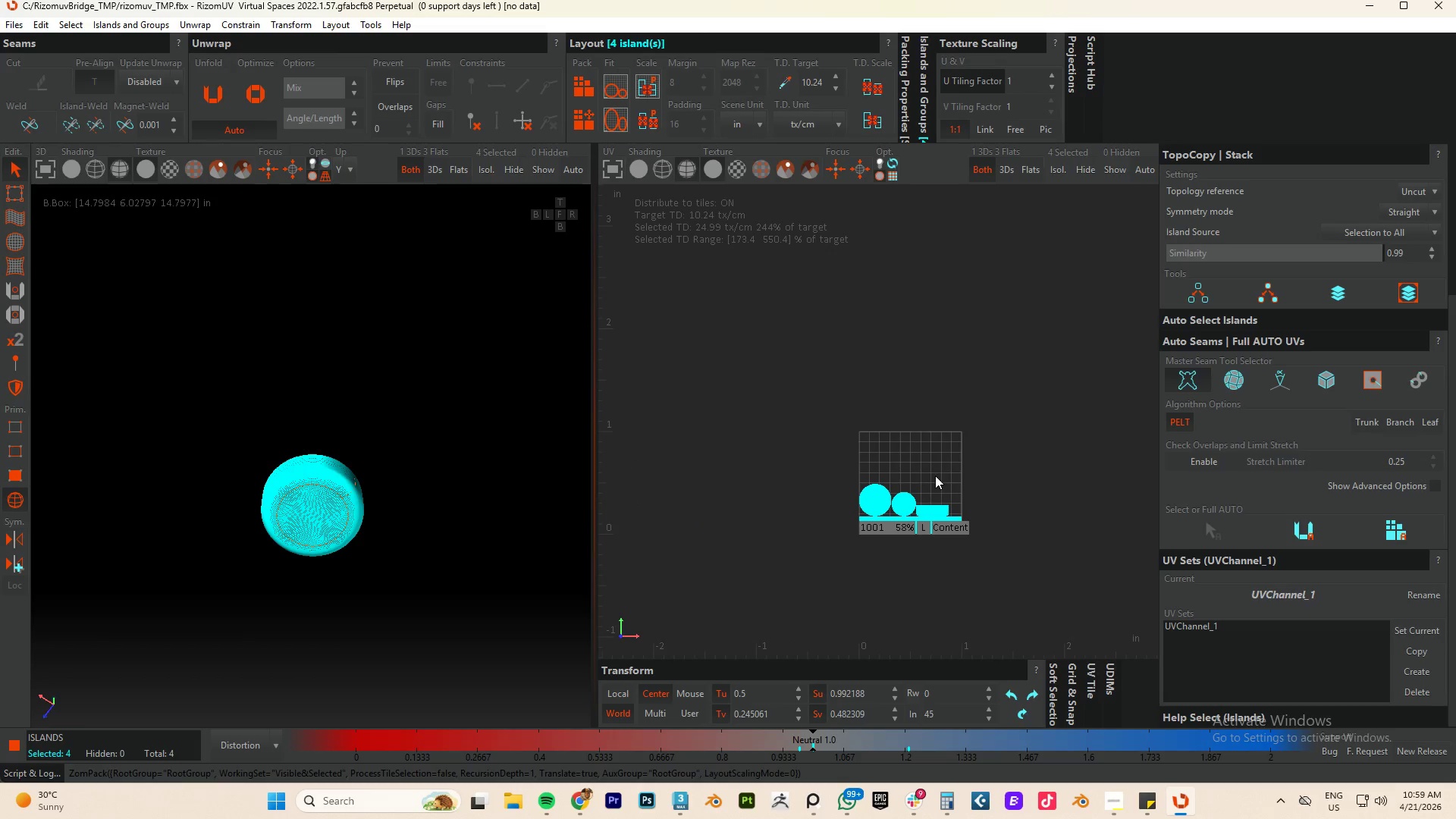 
left_click([935, 475])
 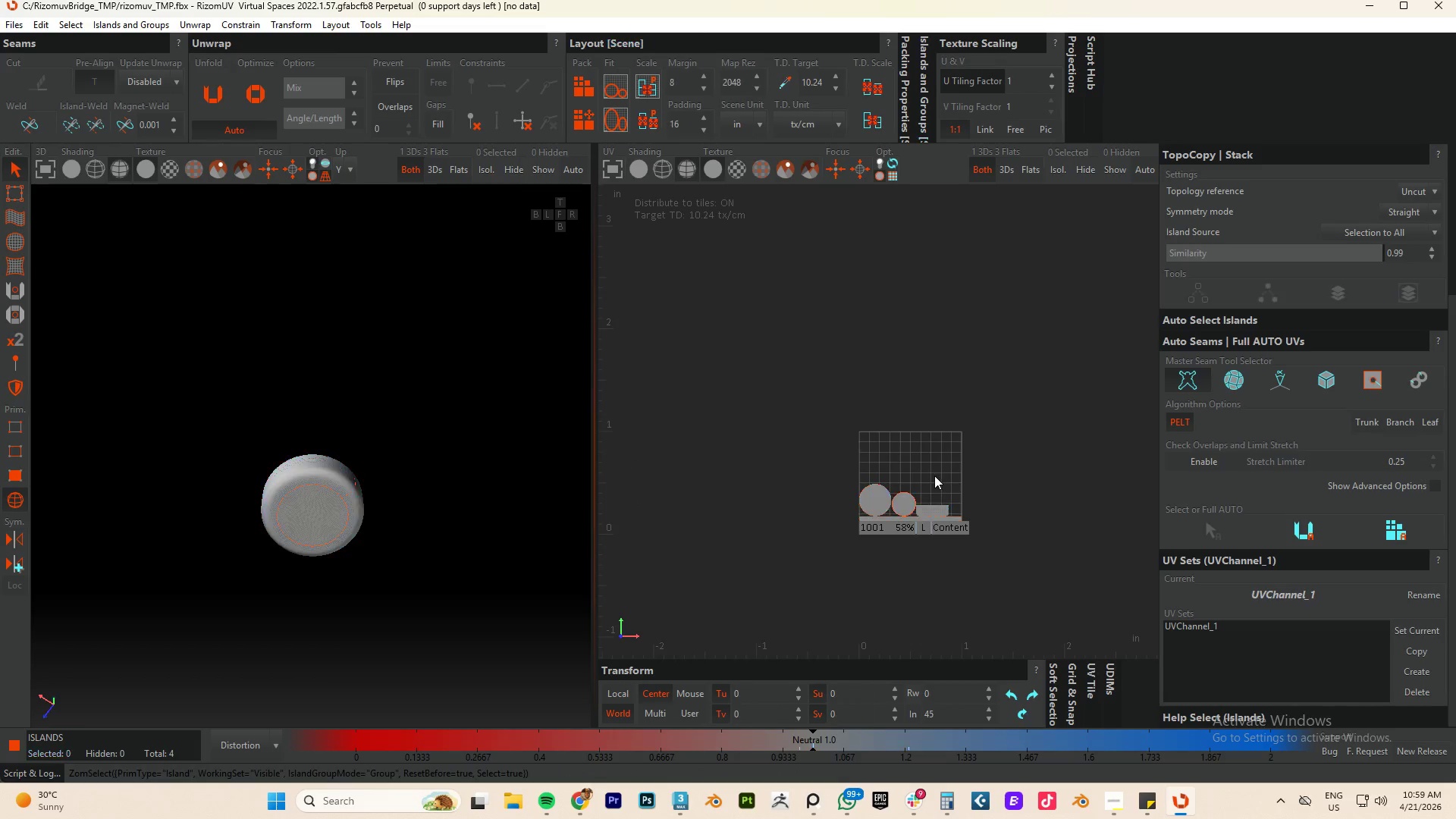 
scroll: coordinate [870, 364], scroll_direction: up, amount: 7.0
 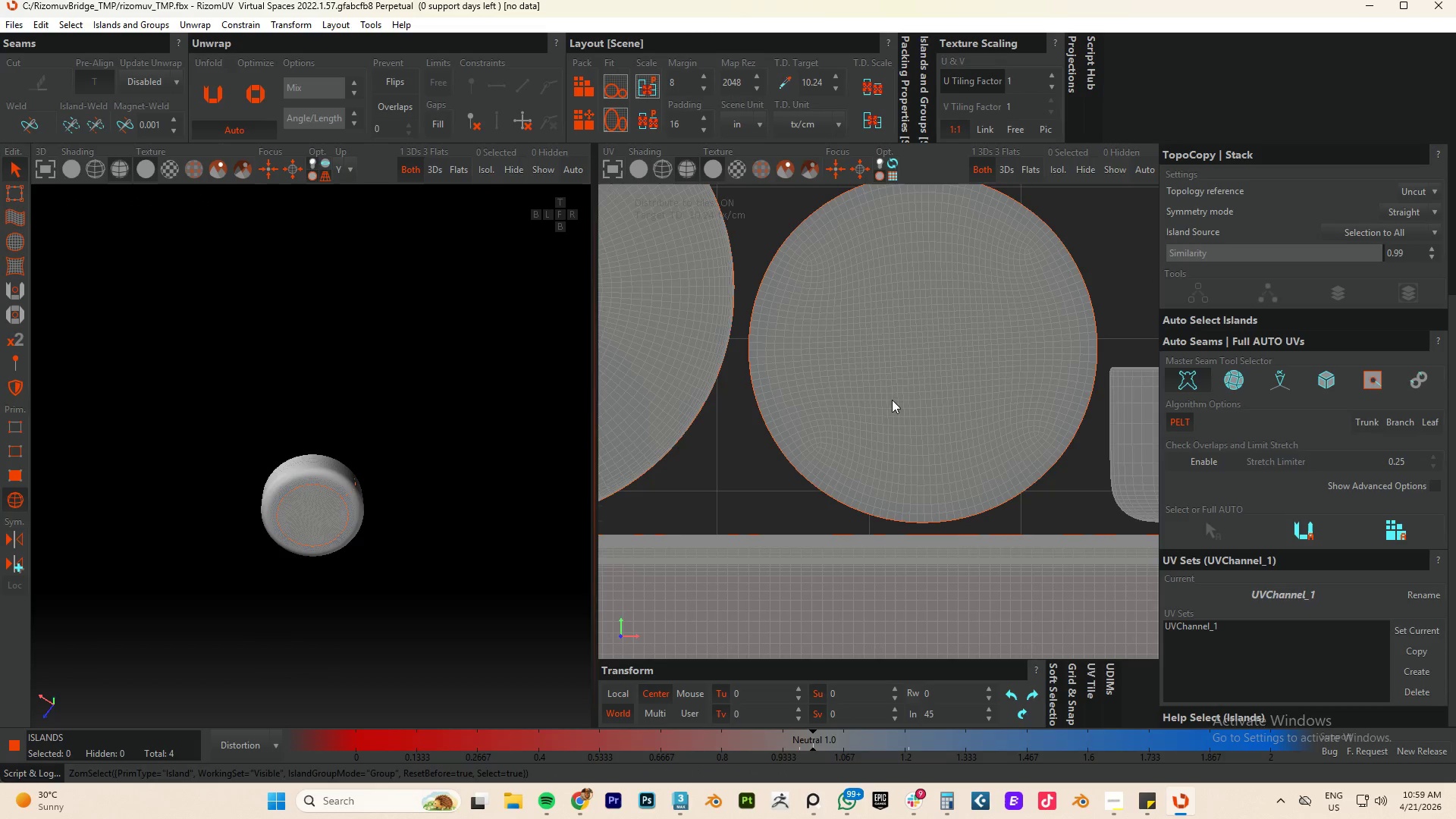 
scroll: coordinate [915, 415], scroll_direction: down, amount: 3.0
 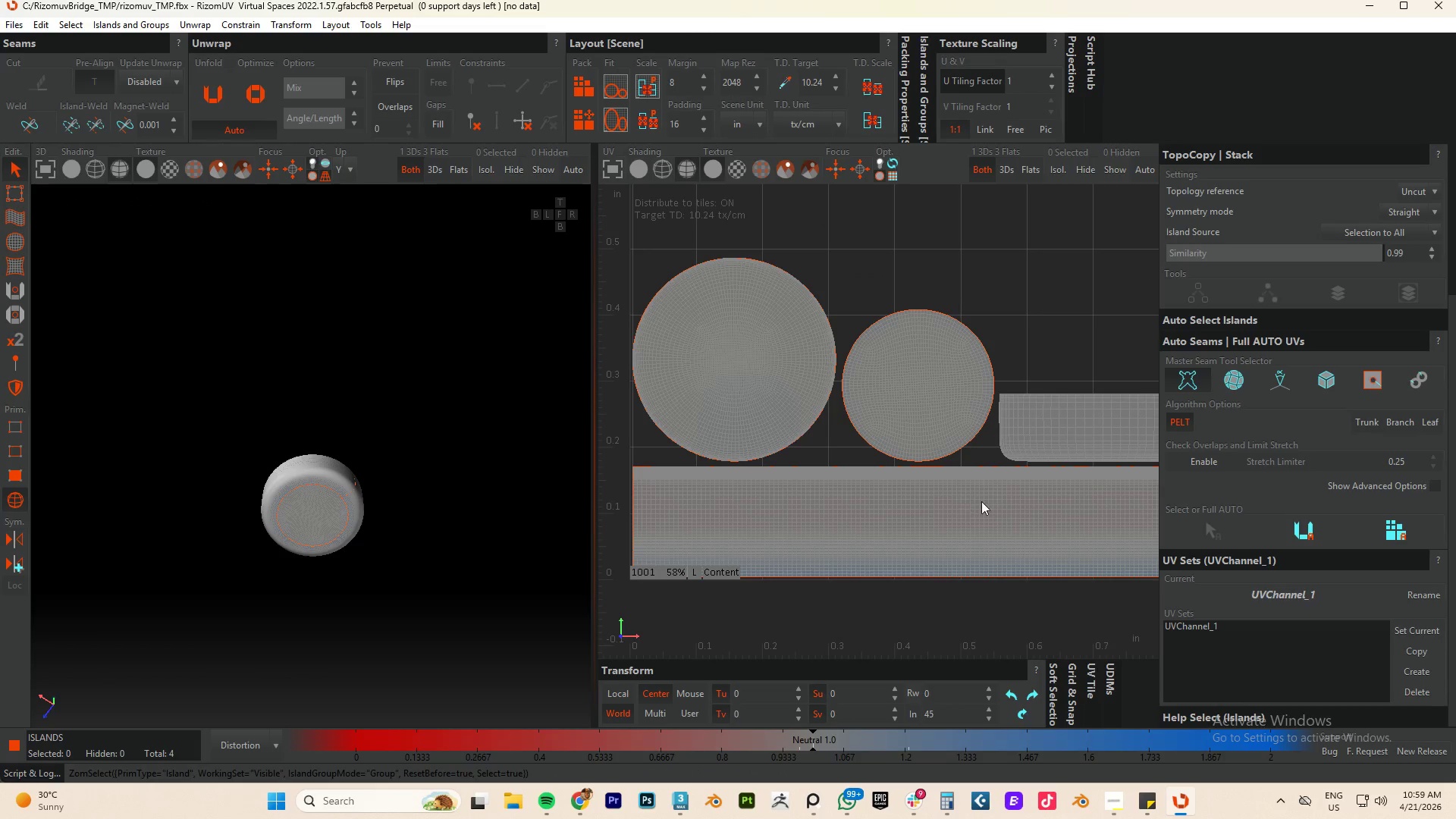 
left_click([1042, 459])
 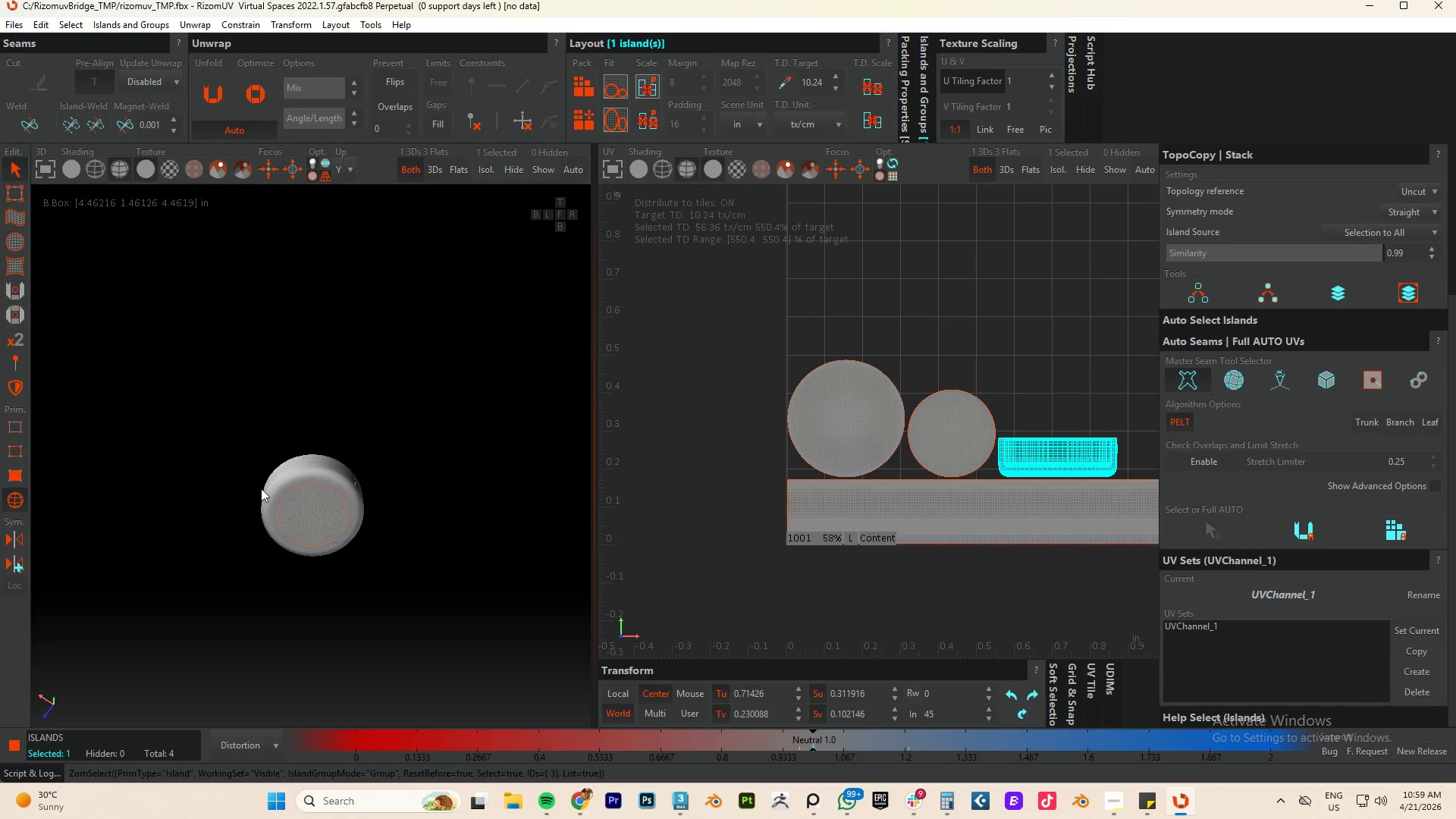 
scroll: coordinate [997, 498], scroll_direction: down, amount: 2.0
 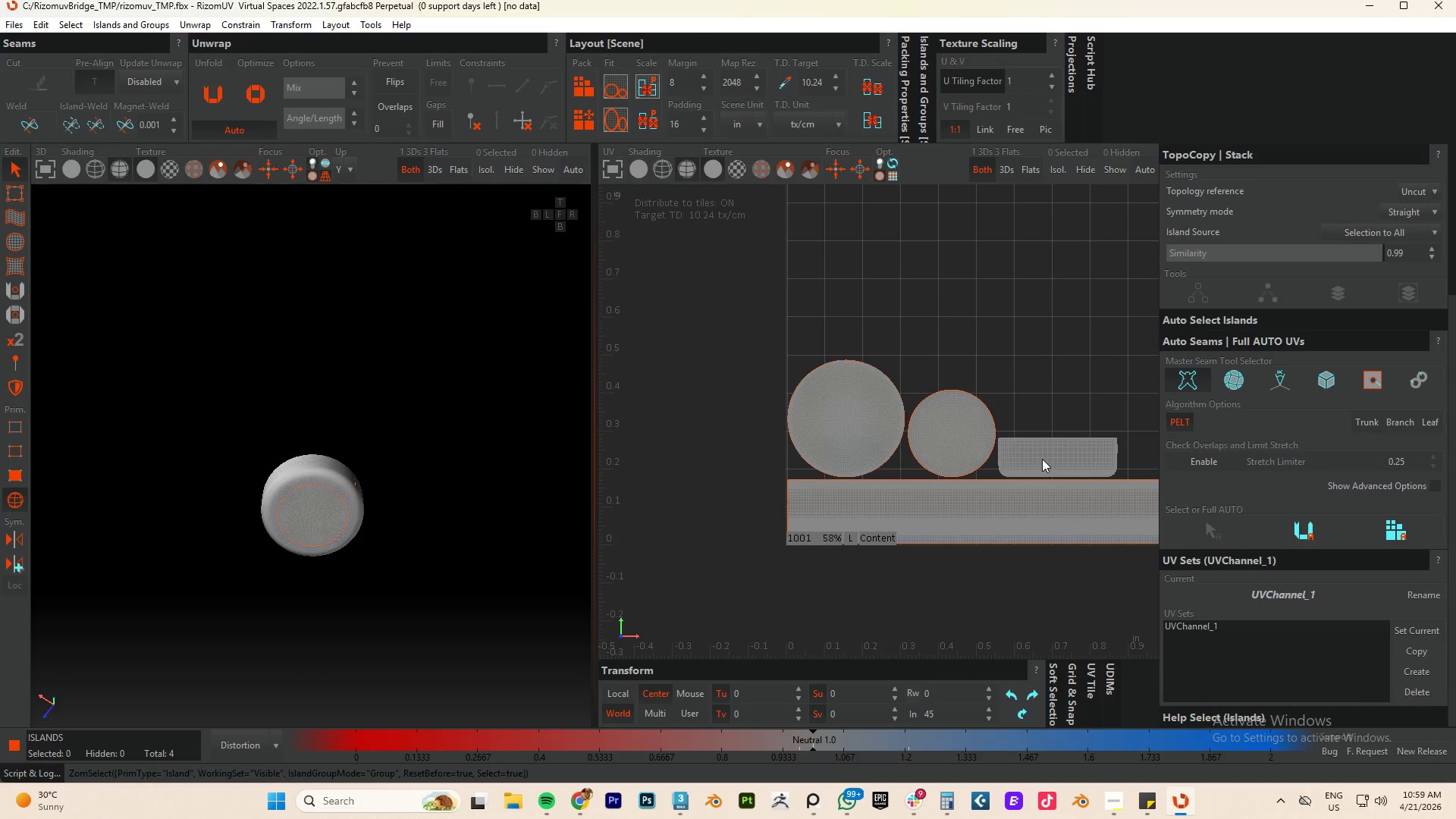 
hold_key(key=AltLeft, duration=0.73)
 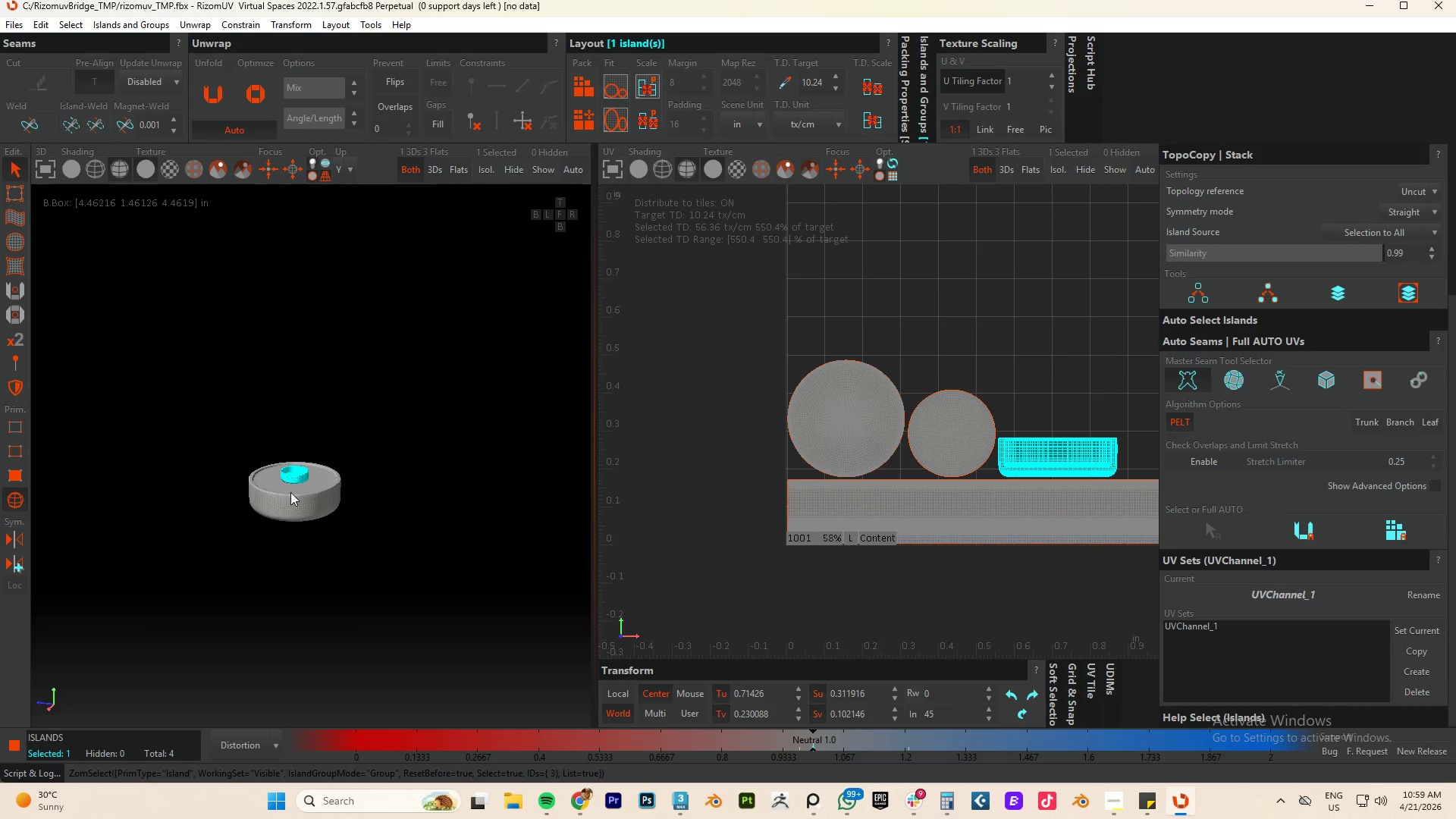 
scroll: coordinate [279, 475], scroll_direction: up, amount: 8.0
 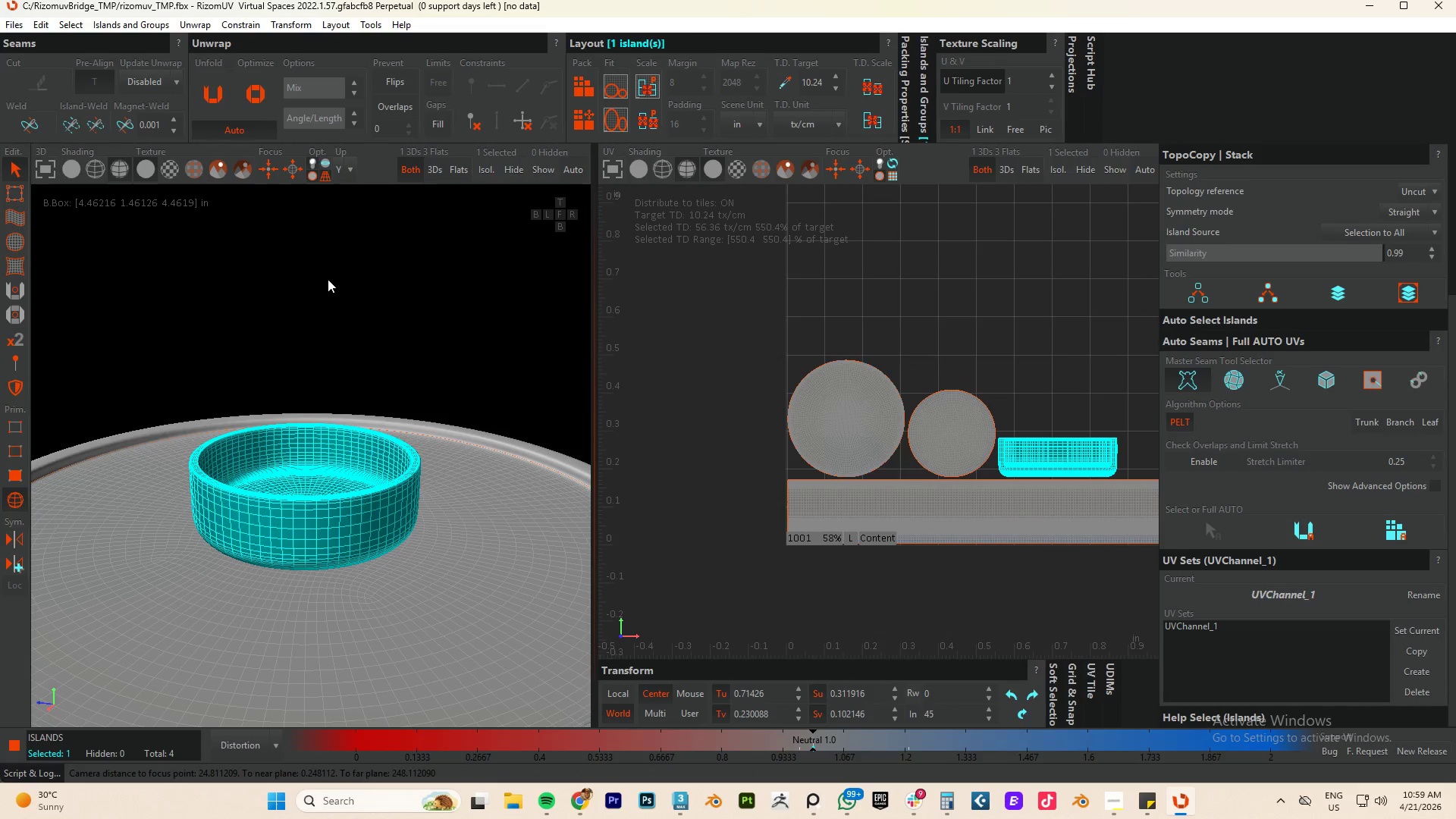 
key(F2)
 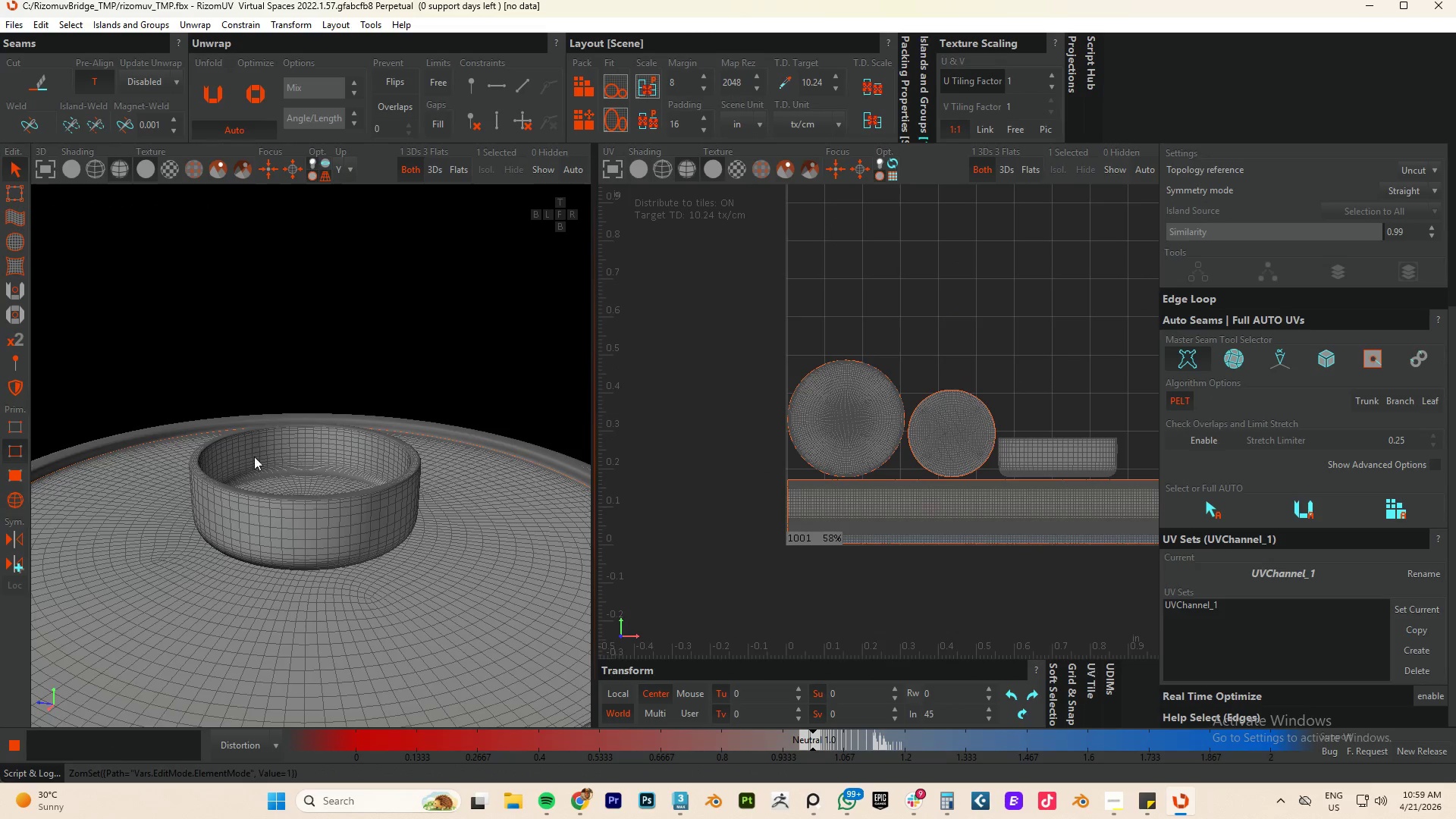 
scroll: coordinate [221, 460], scroll_direction: up, amount: 3.0
 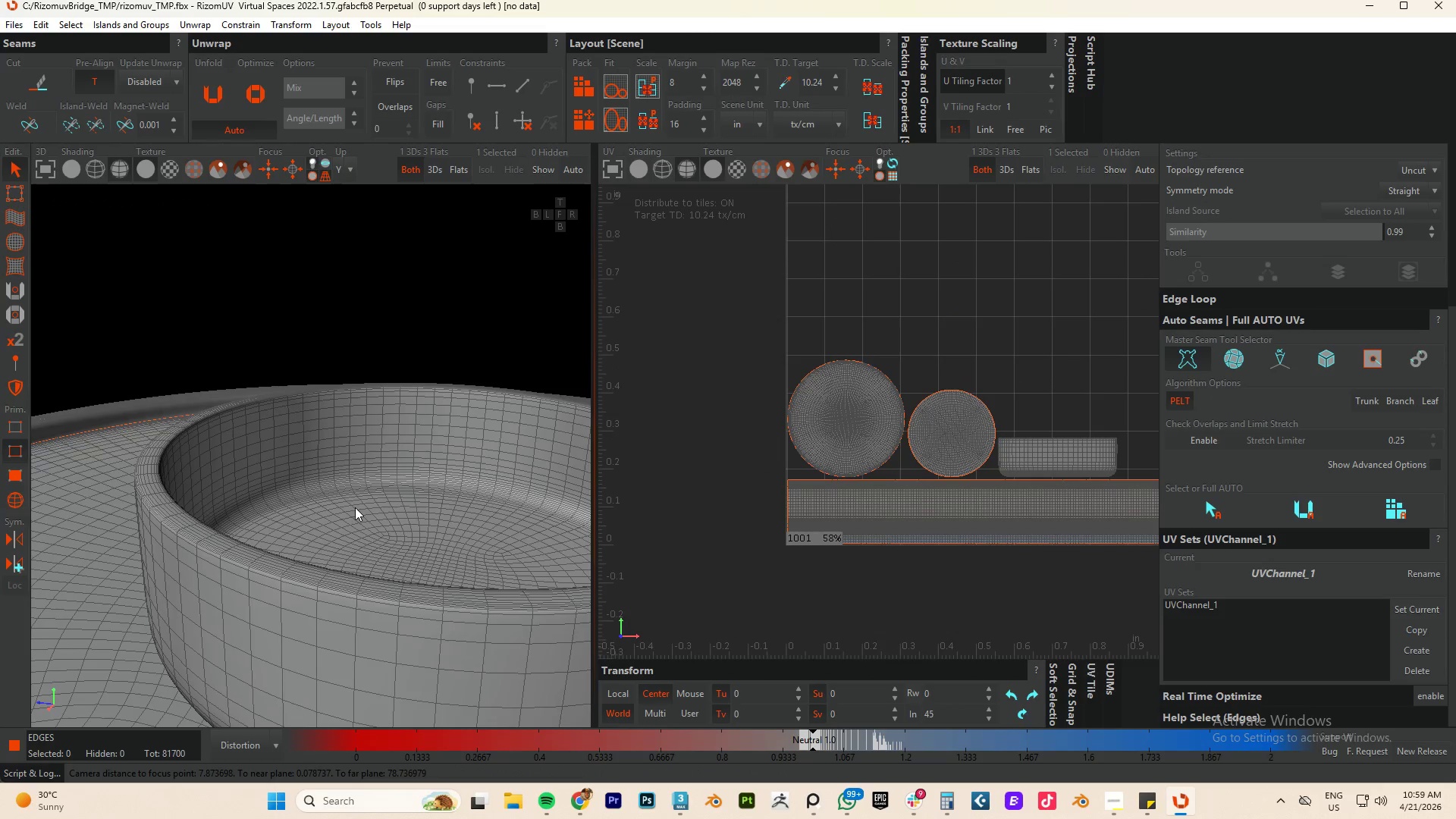 
hold_key(key=AltLeft, duration=0.83)
scroll: coordinate [366, 530], scroll_direction: down, amount: 1.0
 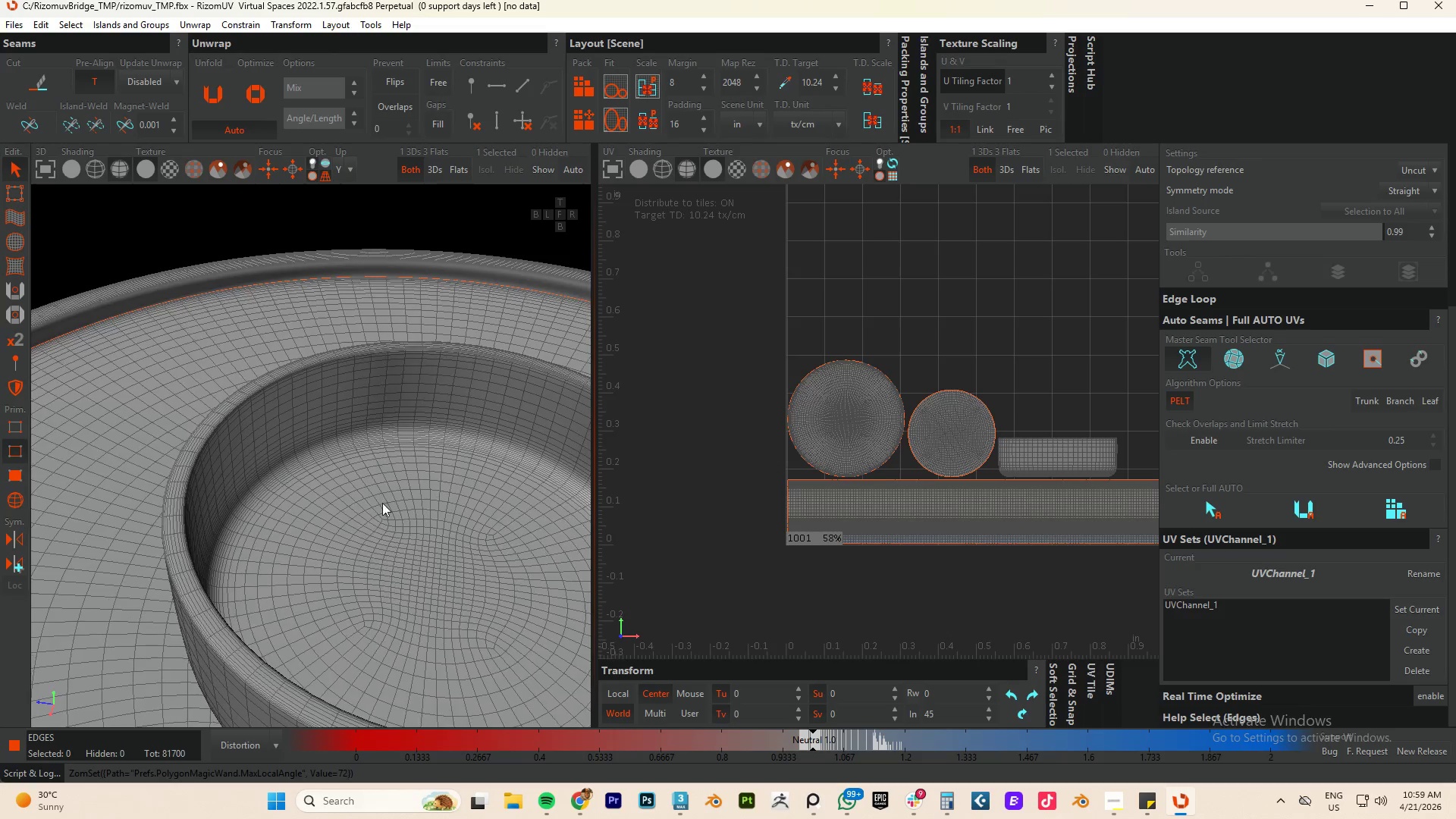 
scroll: coordinate [339, 441], scroll_direction: up, amount: 3.0
 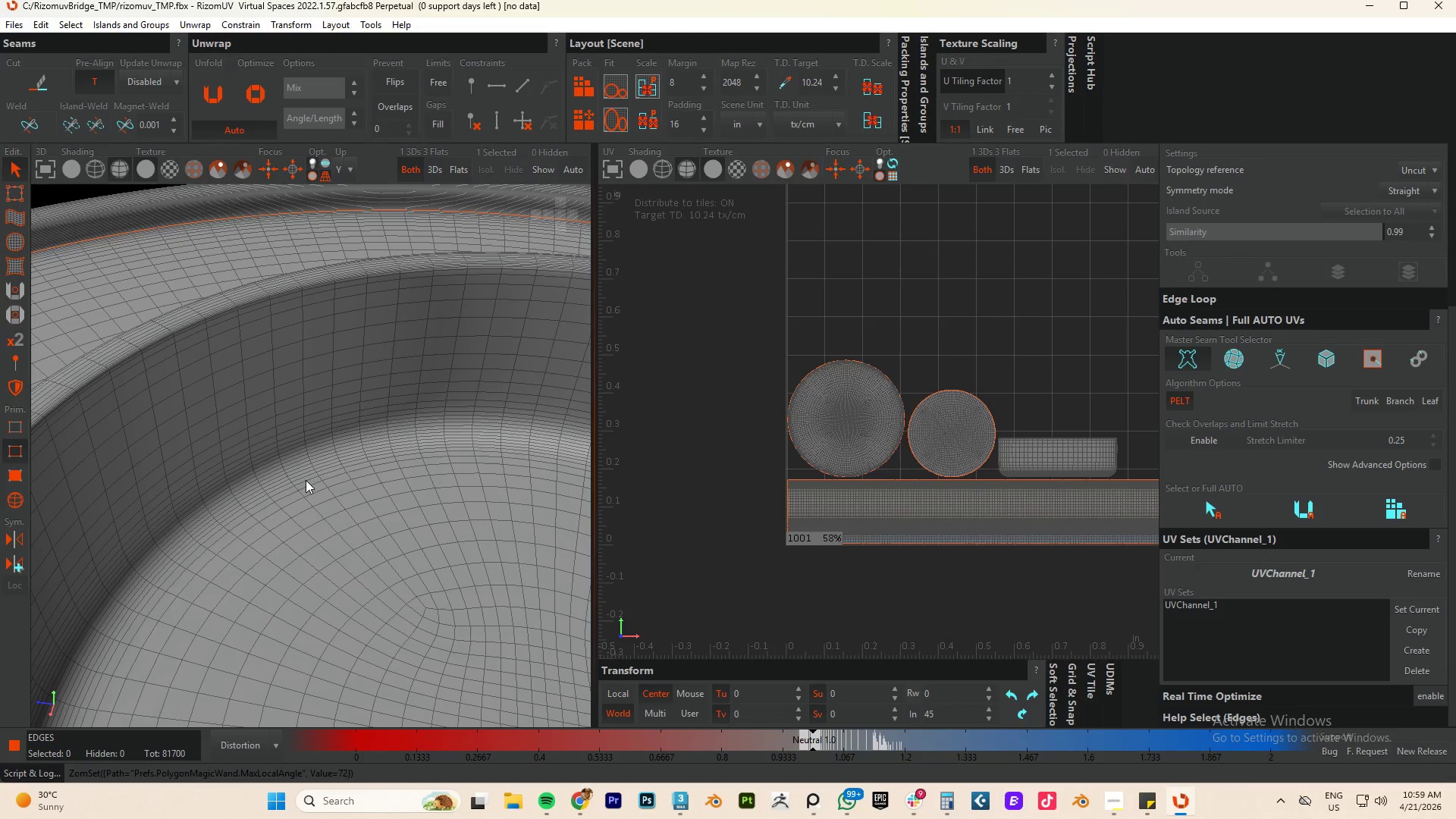 
double_click([306, 480])
 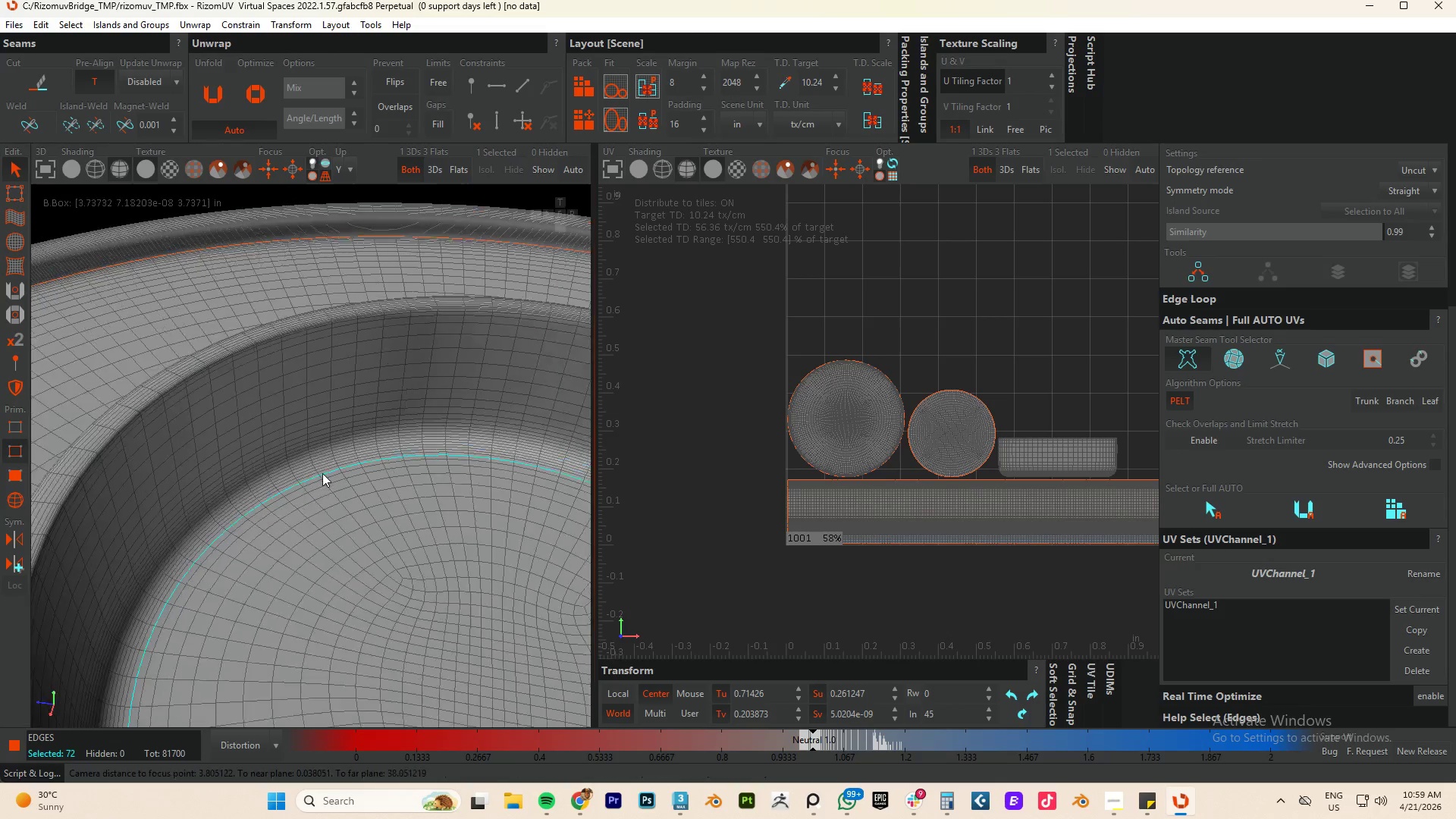 
scroll: coordinate [376, 485], scroll_direction: down, amount: 7.0
 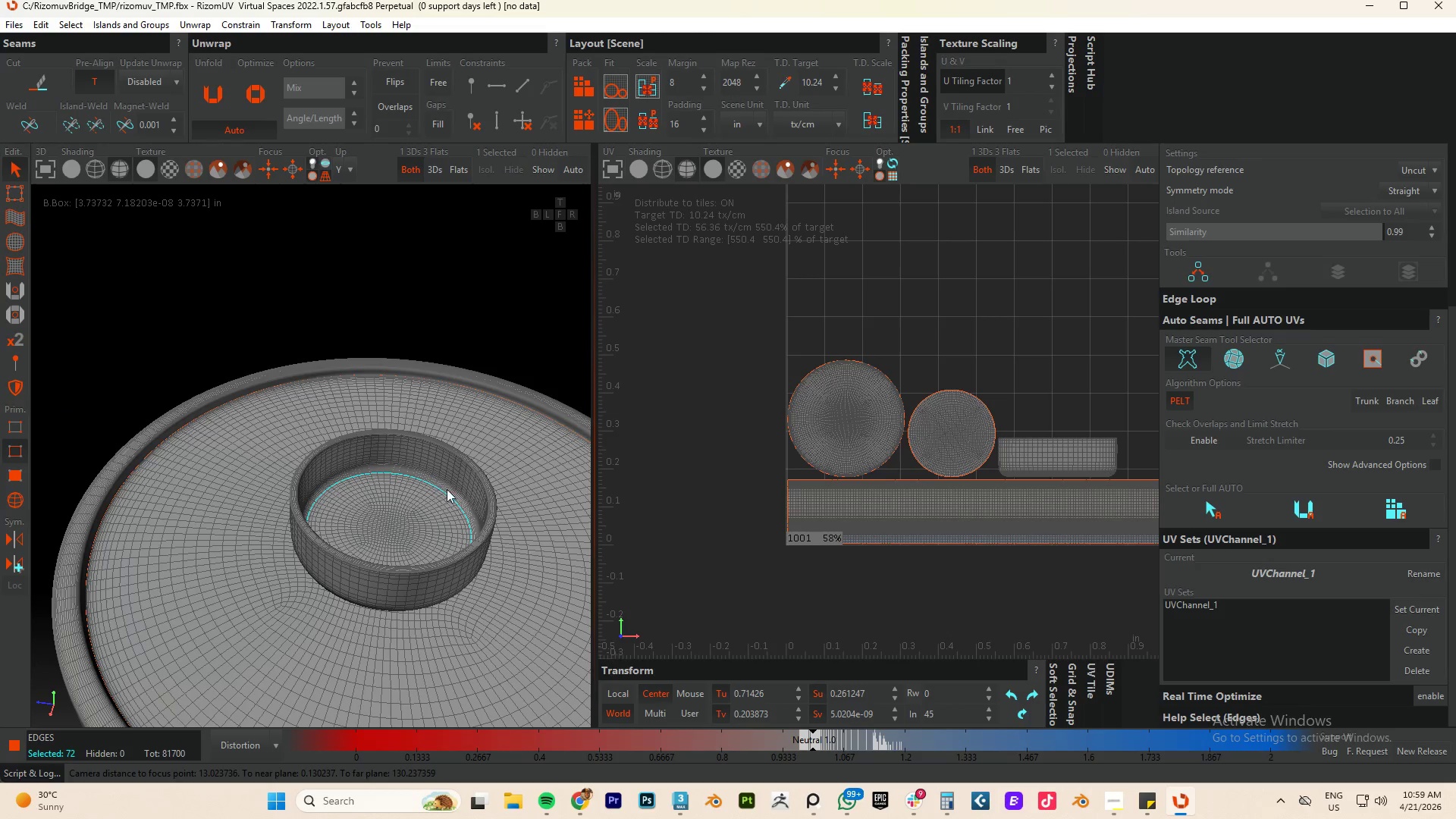 
hold_key(key=AltLeft, duration=1.61)
 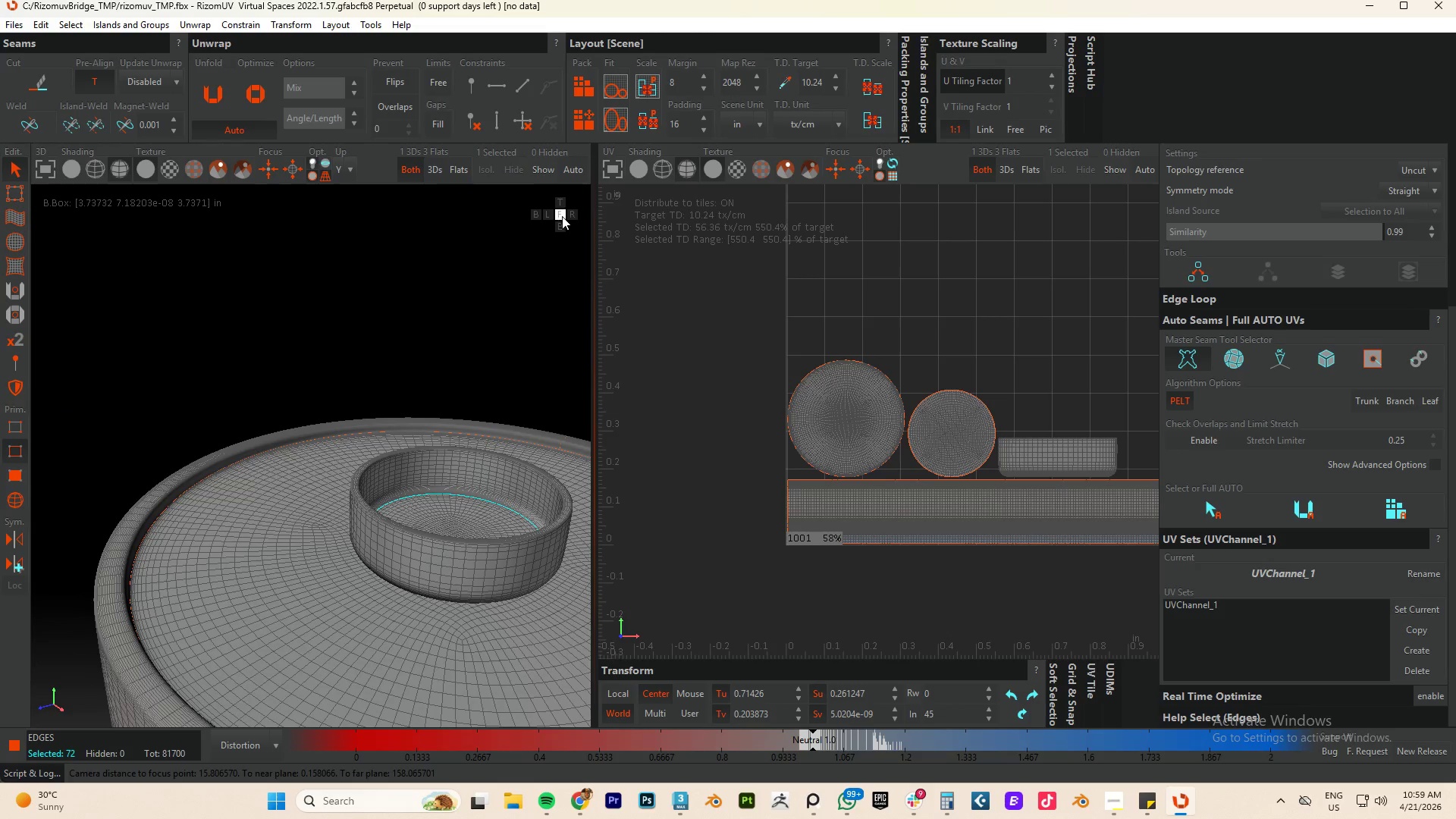 
left_click([560, 215])
 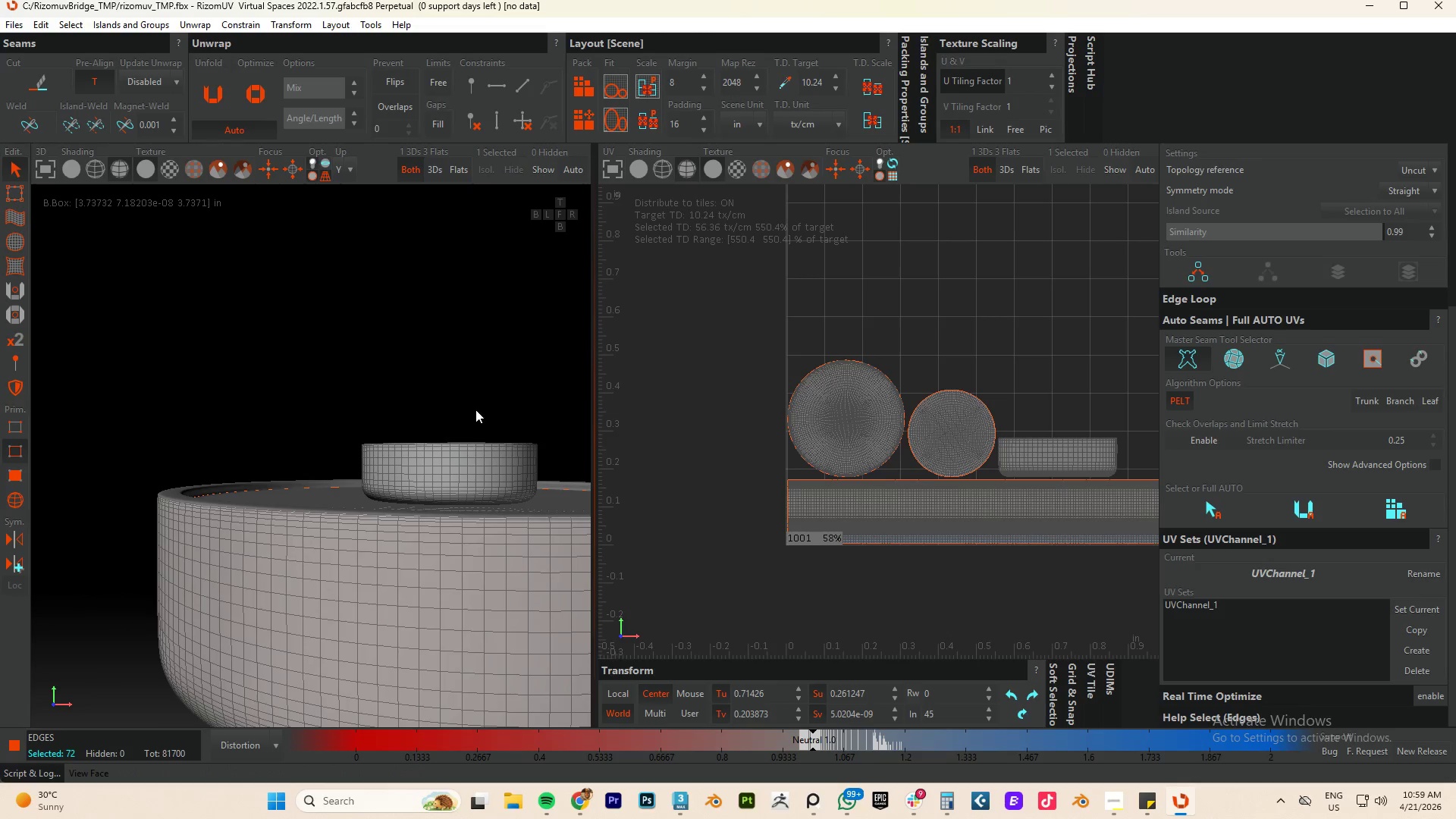 
hold_key(key=AltLeft, duration=0.67)
 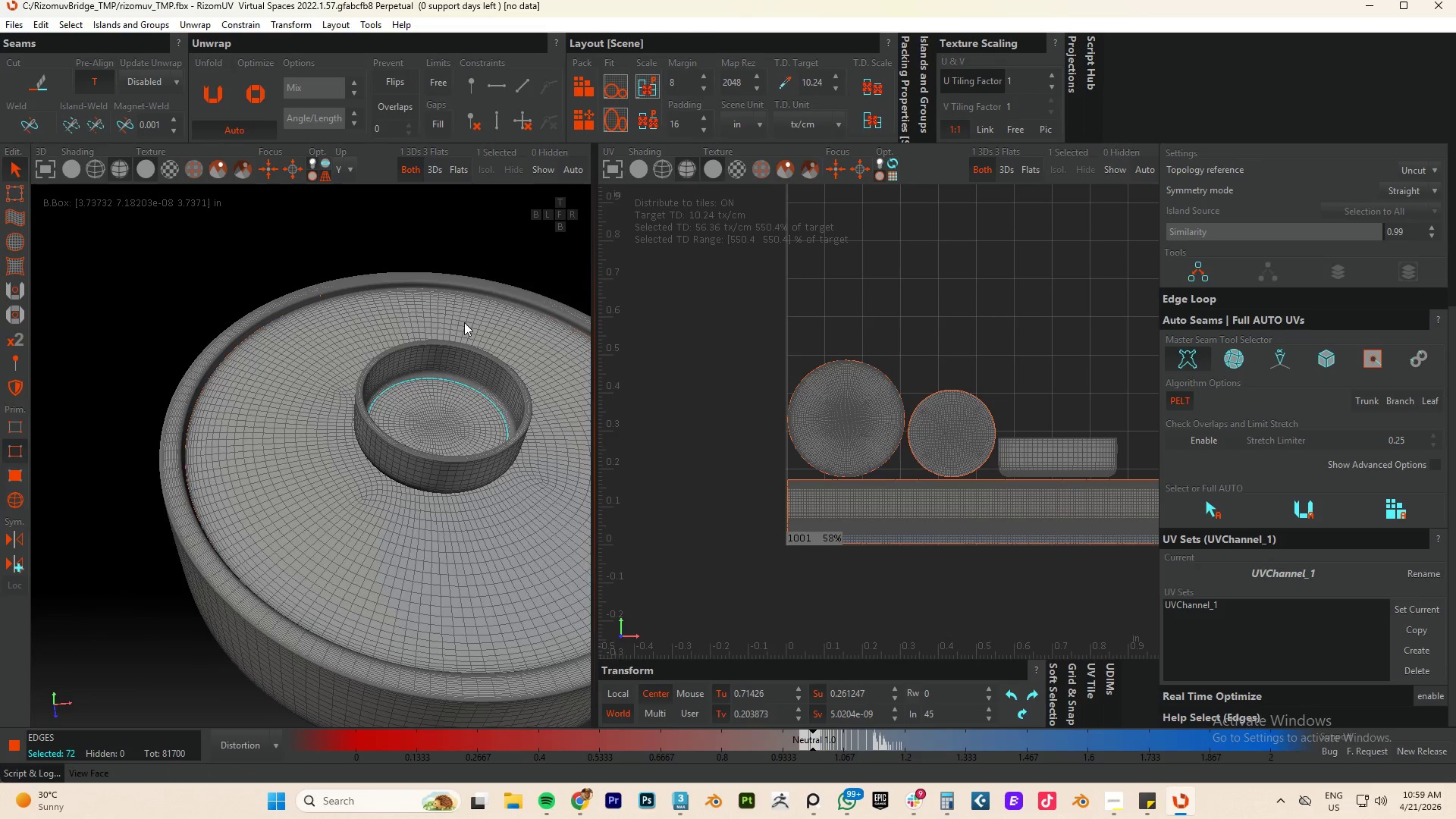 
scroll: coordinate [430, 448], scroll_direction: up, amount: 5.0
 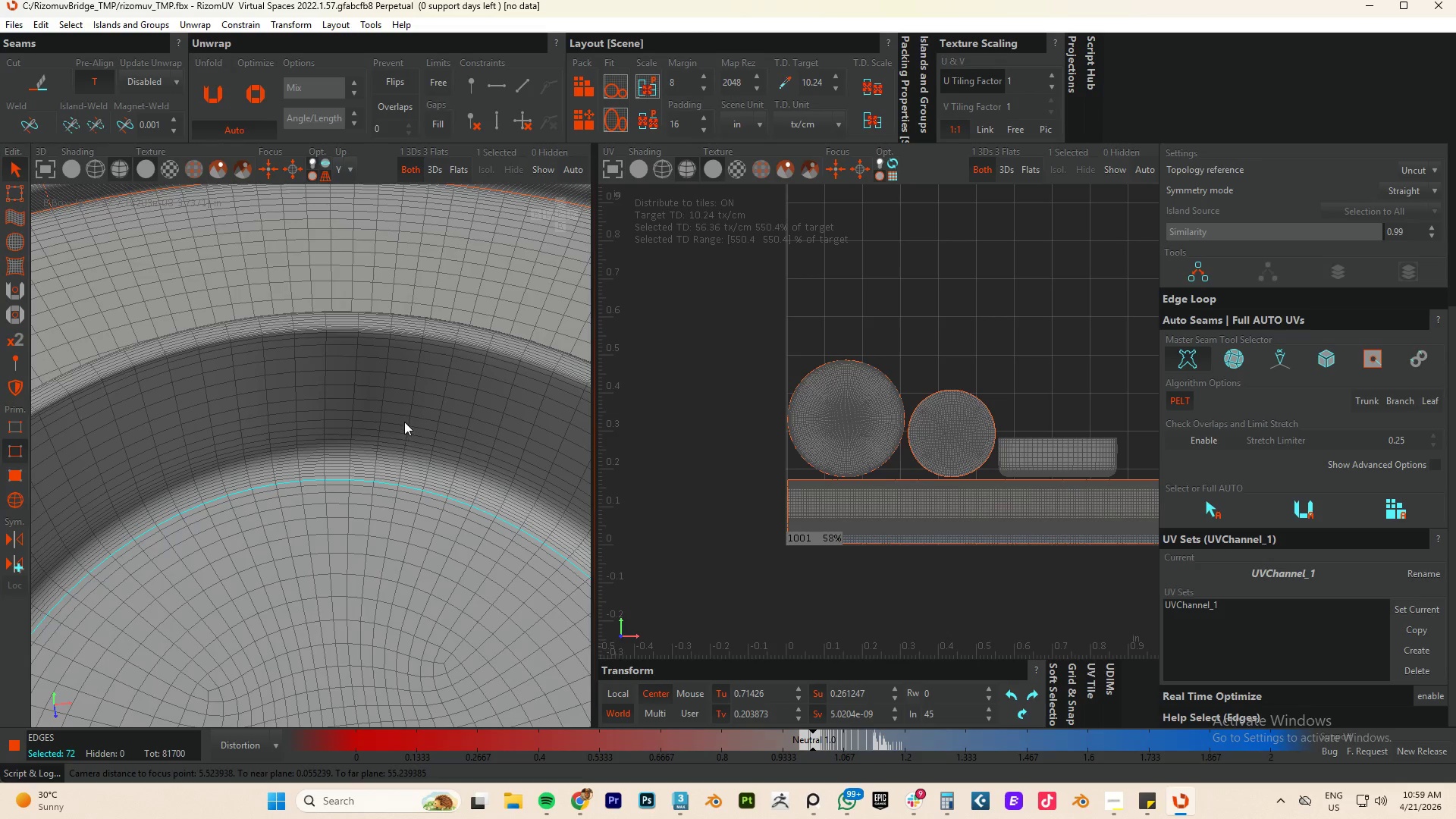 
hold_key(key=ControlLeft, duration=0.95)
double_click([409, 413])
 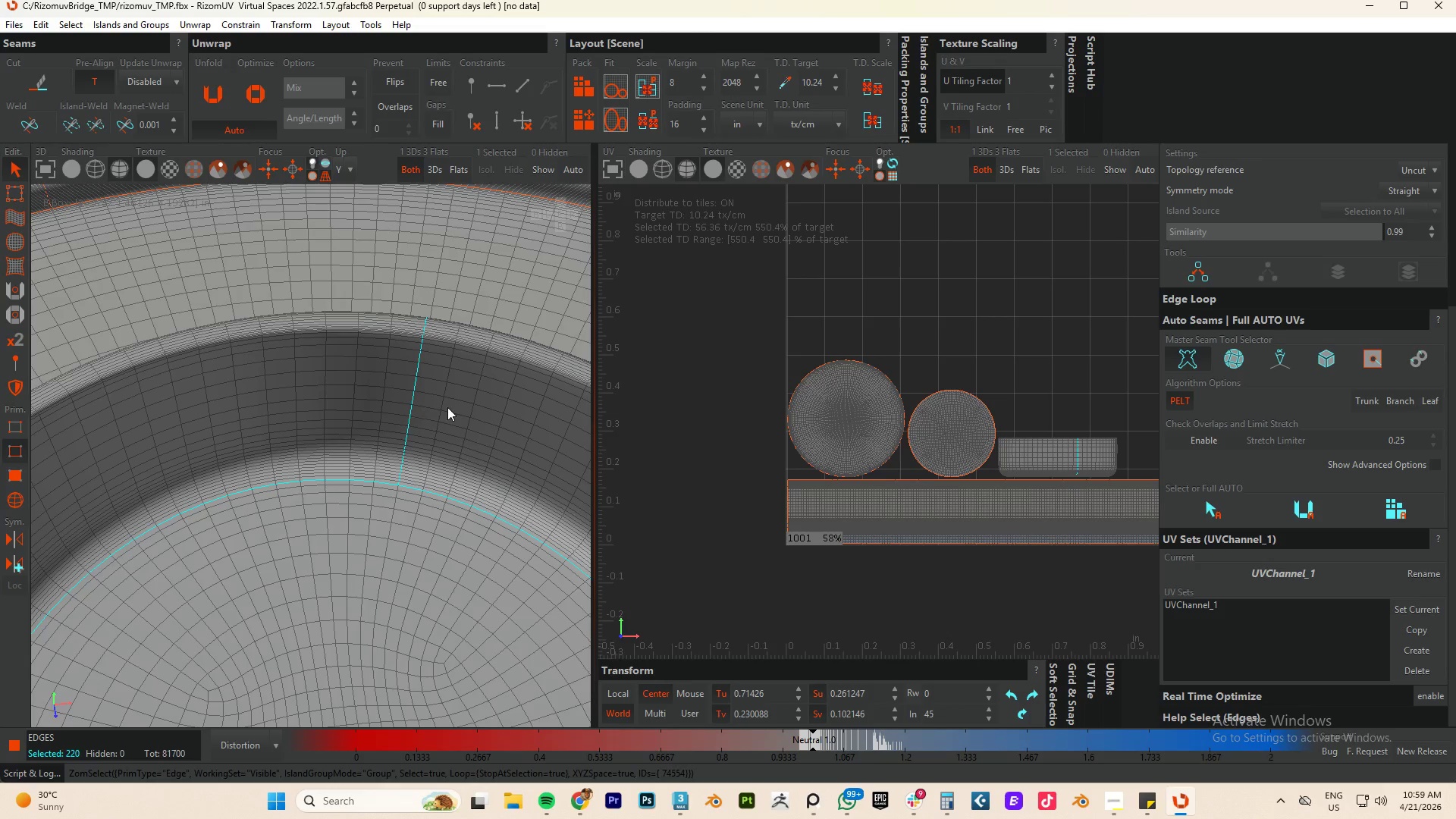 
hold_key(key=AltLeft, duration=1.88)
 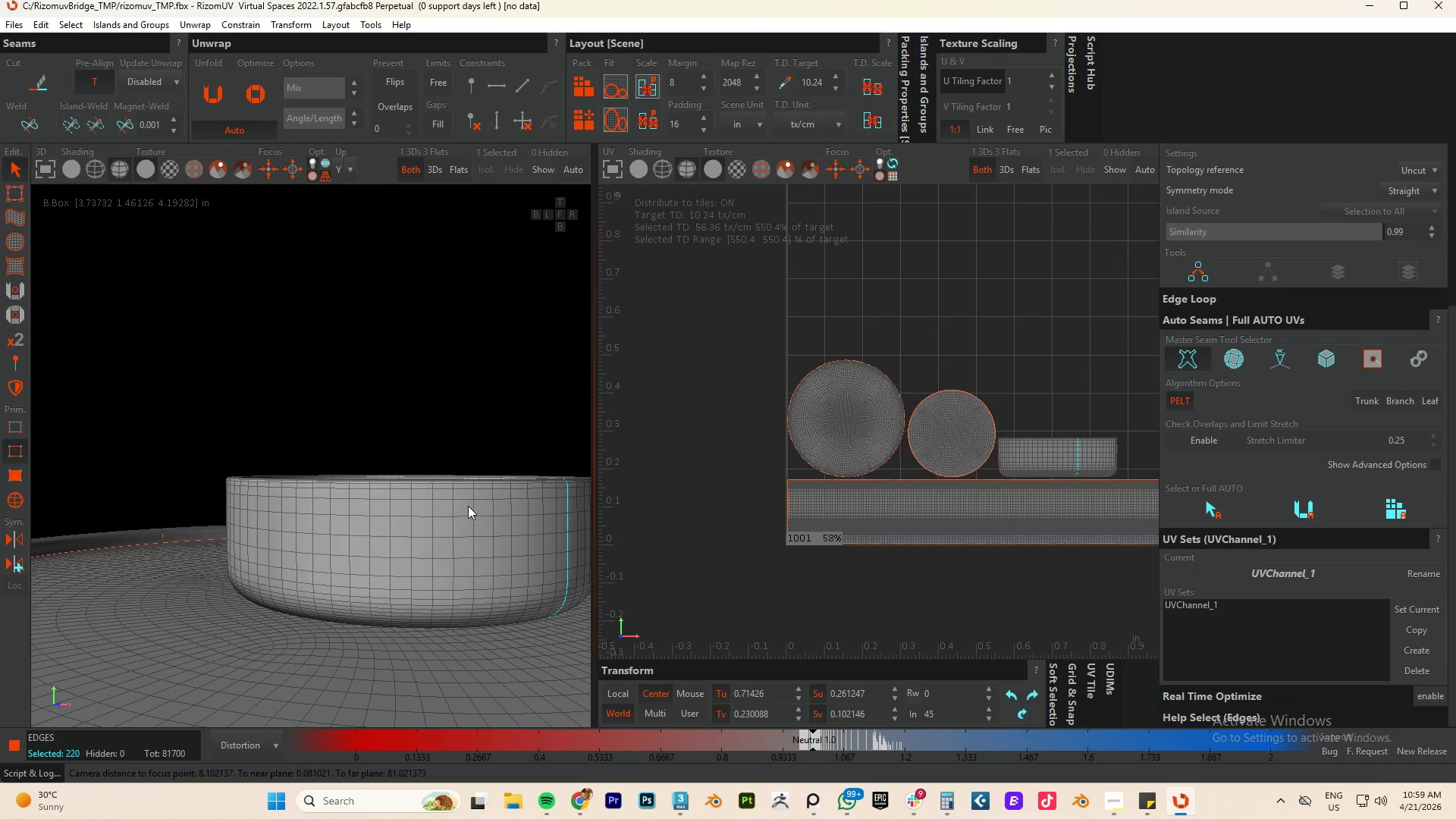 
scroll: coordinate [447, 407], scroll_direction: down, amount: 4.0
 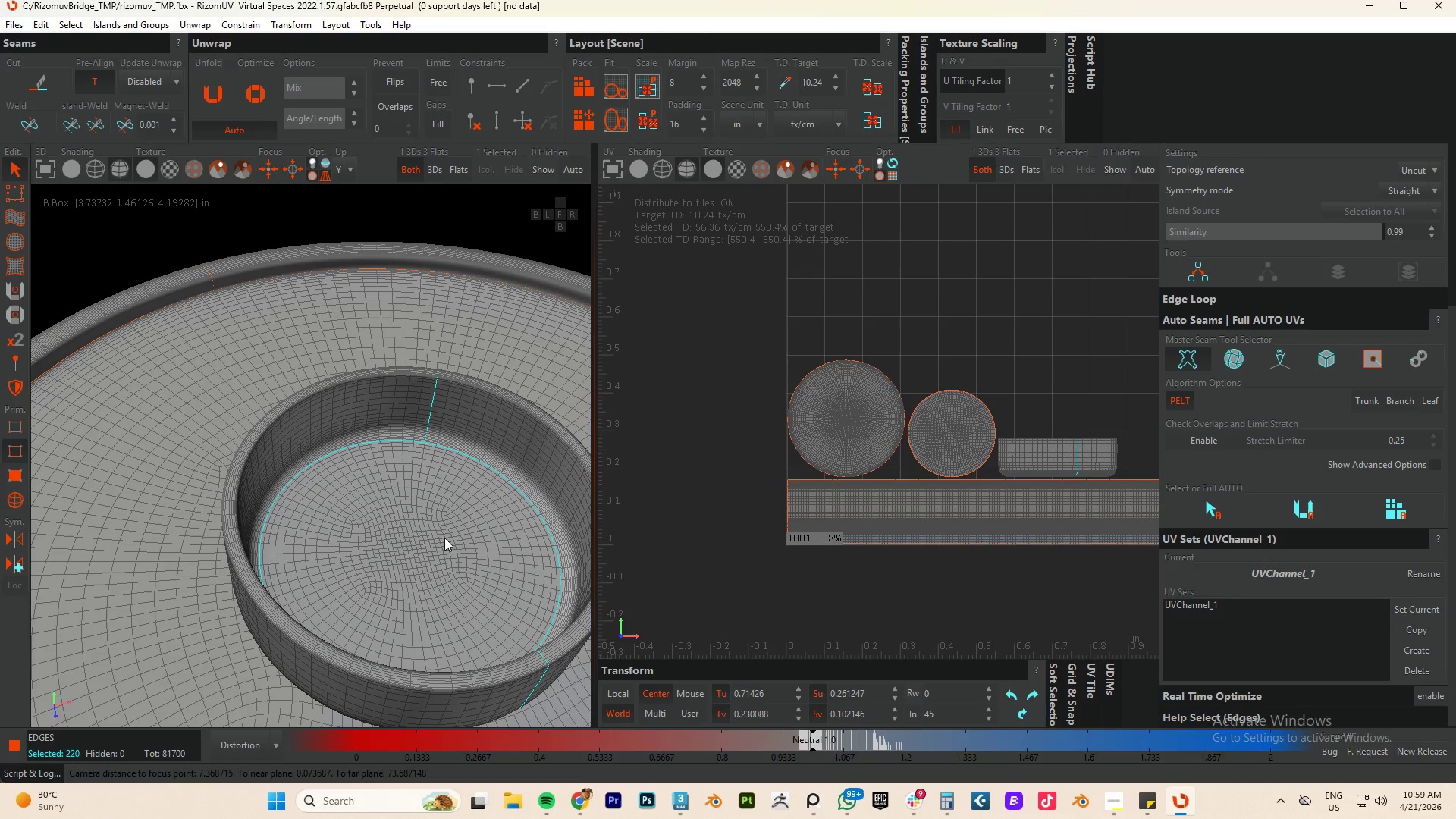 
key(F4)
 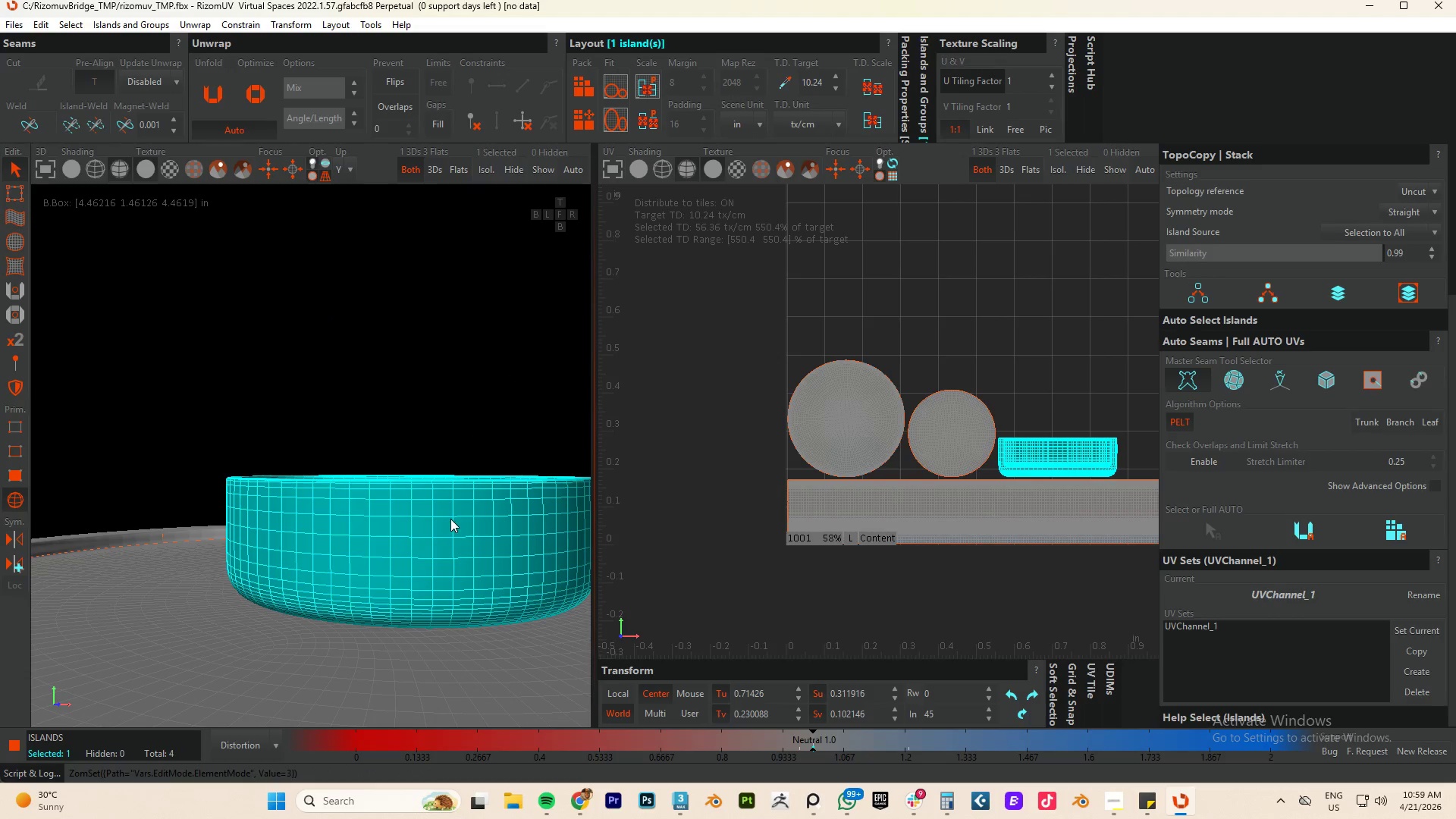 
left_click([450, 519])
 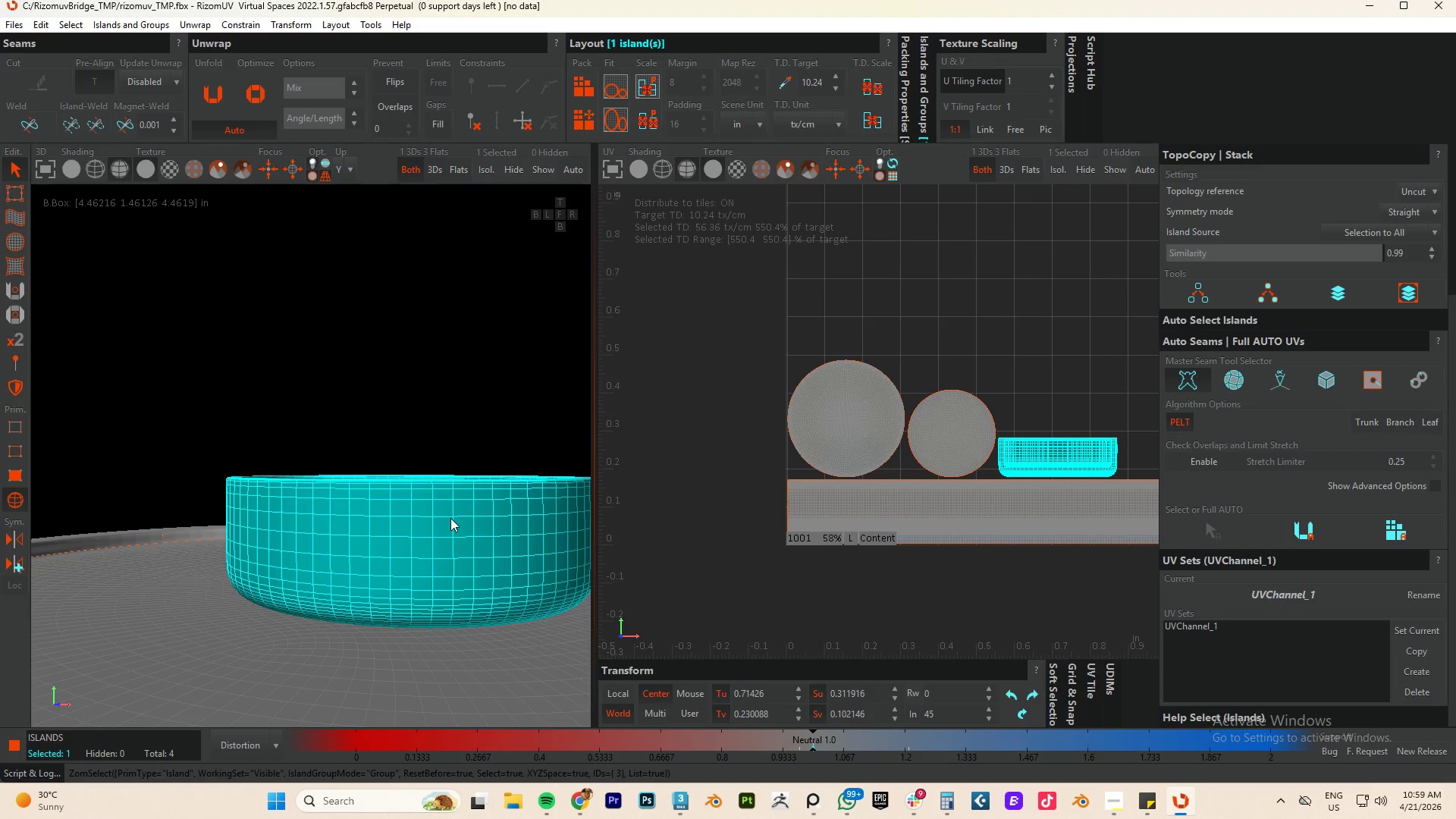 
key(I)
 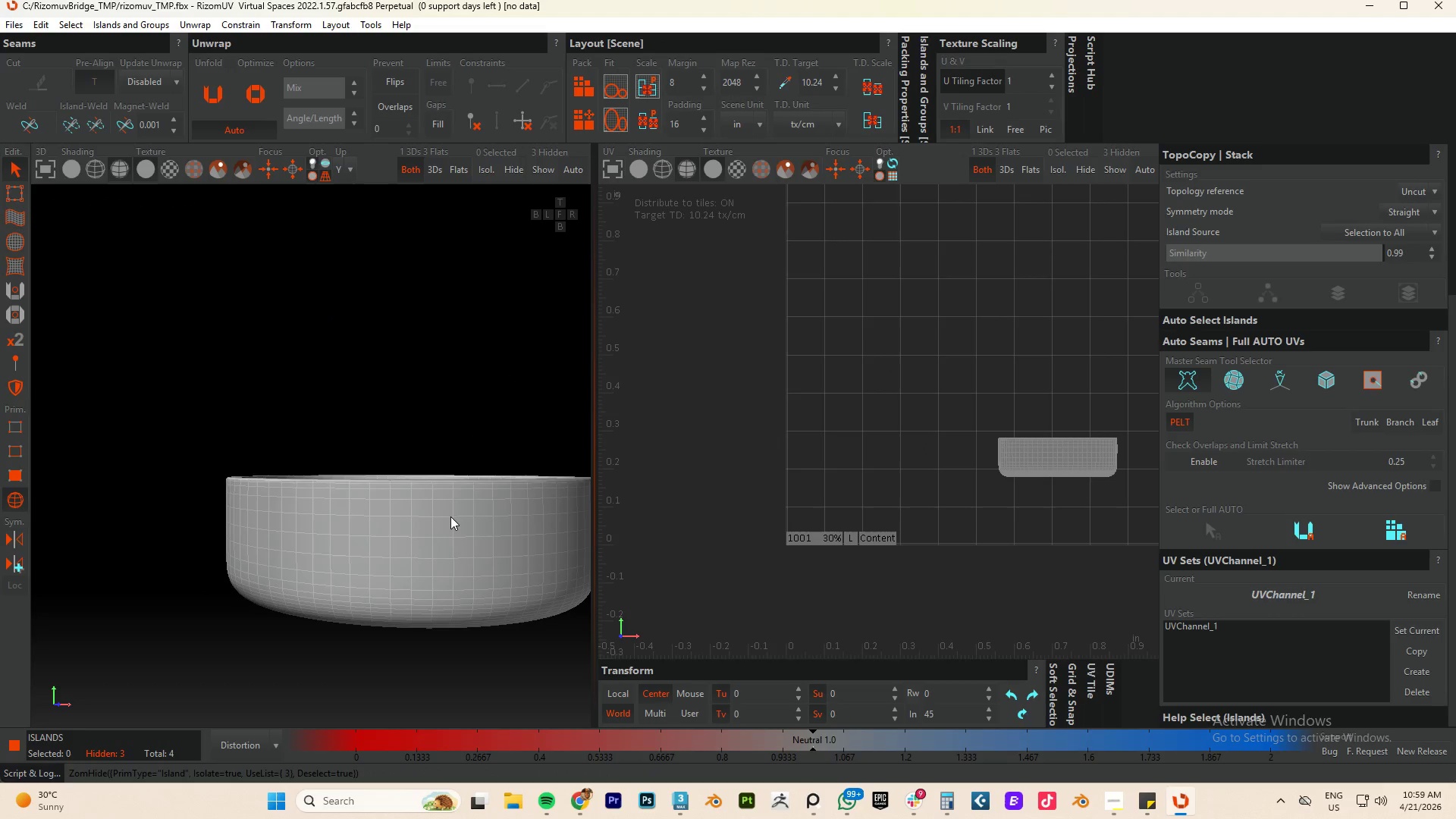 
key(F2)
 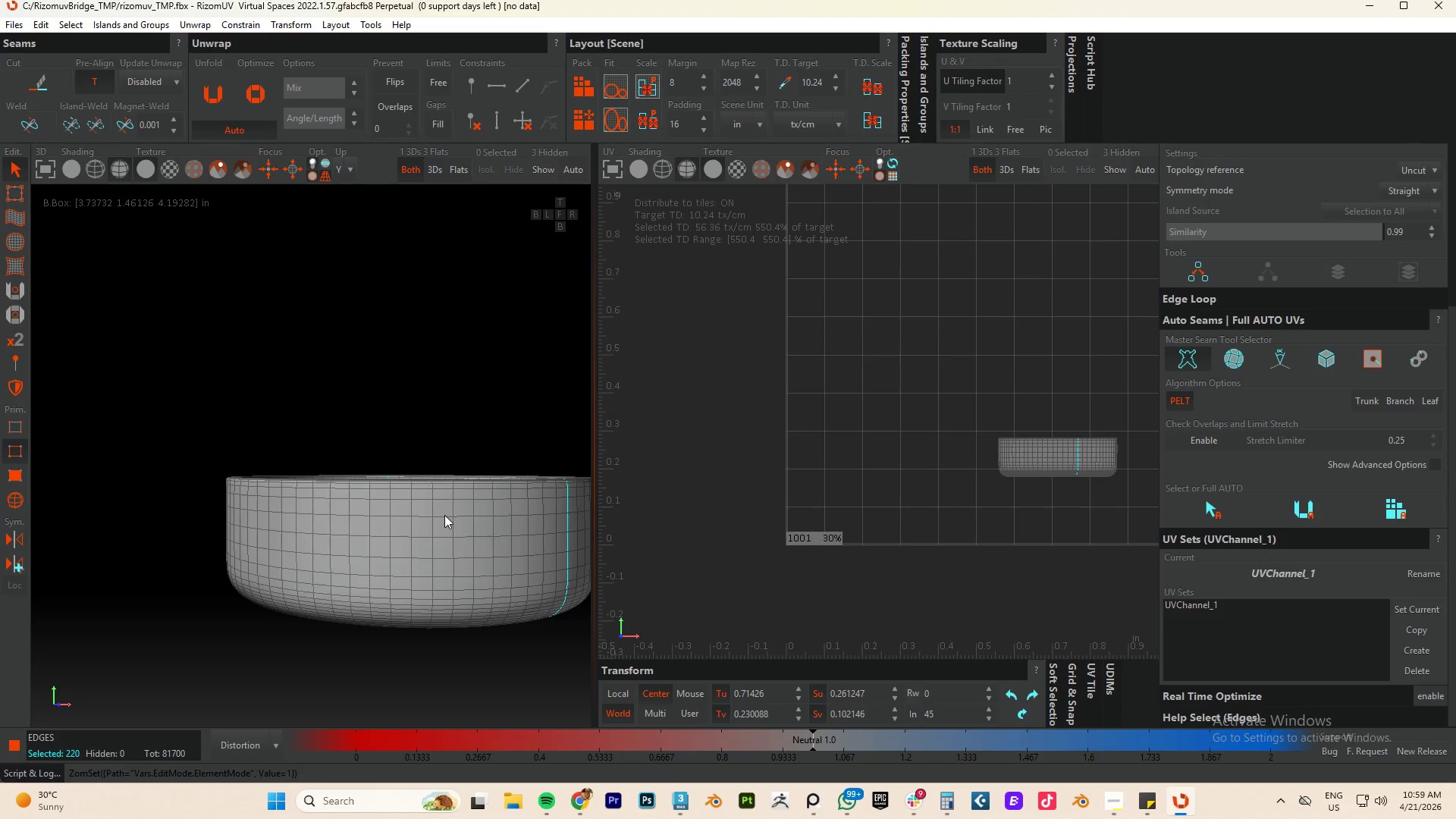 
hold_key(key=AltLeft, duration=0.77)
 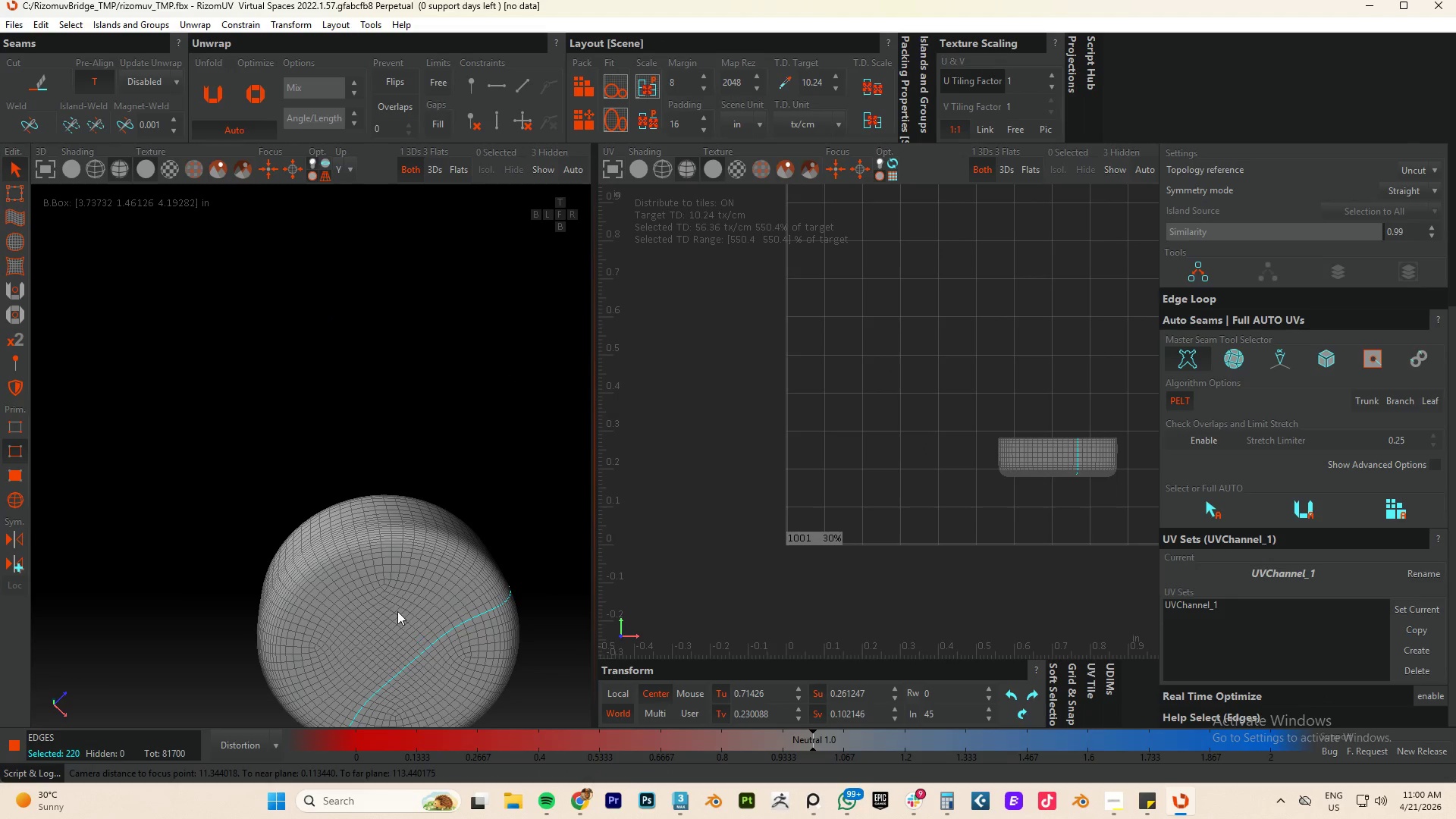 
scroll: coordinate [444, 515], scroll_direction: down, amount: 3.0
 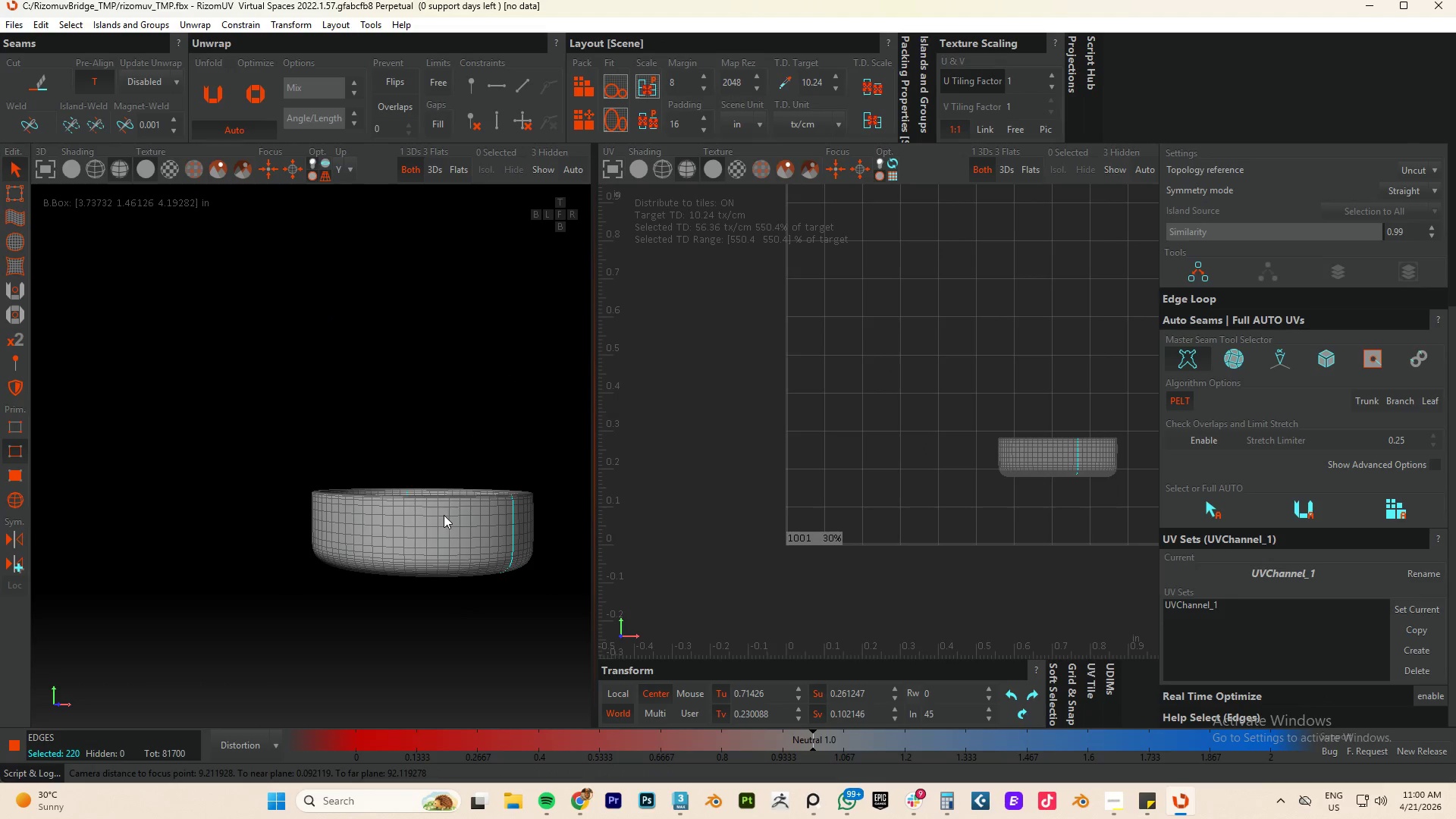 
hold_key(key=ControlLeft, duration=1.56)
 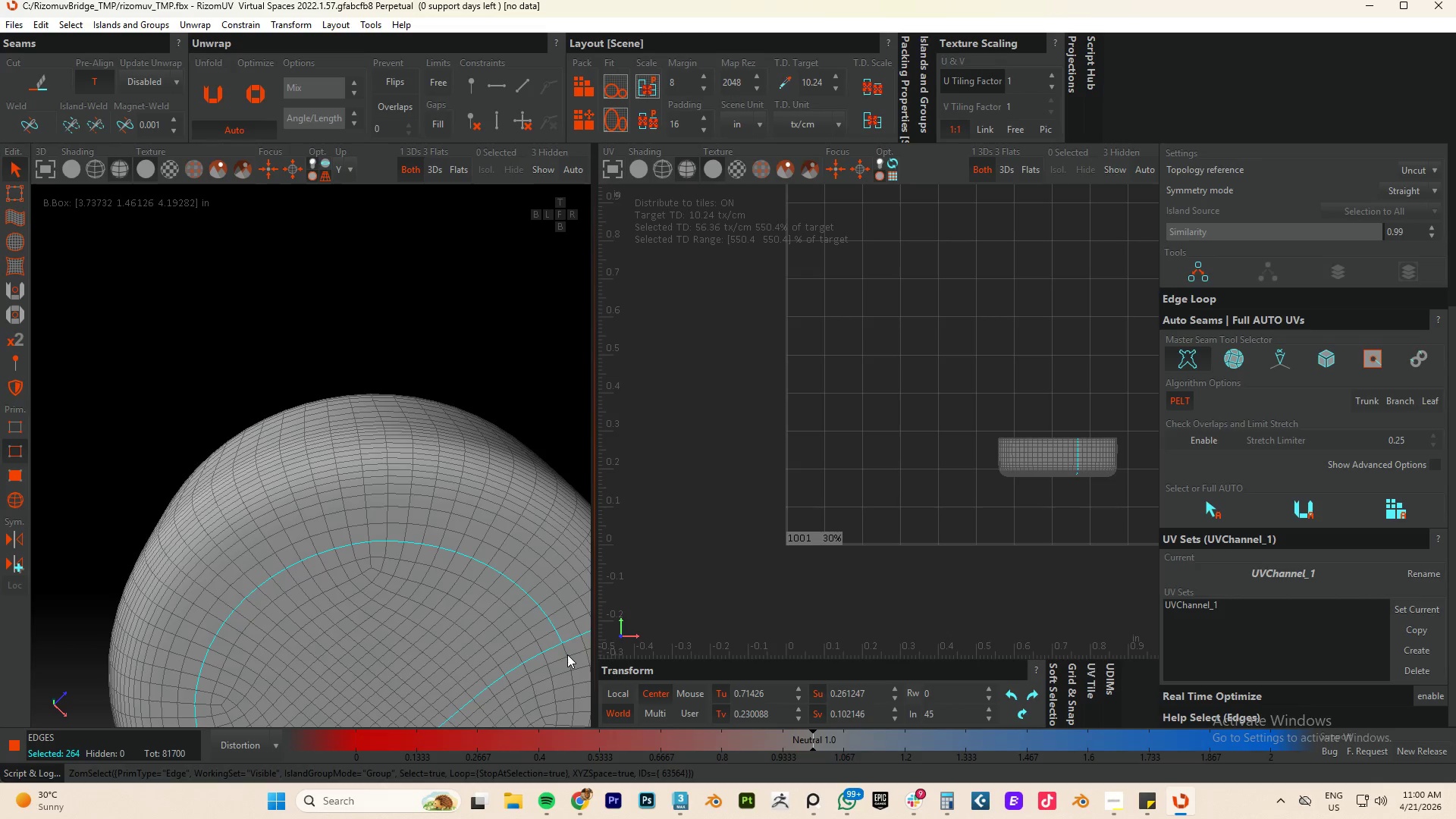 
scroll: coordinate [395, 597], scroll_direction: up, amount: 3.0
 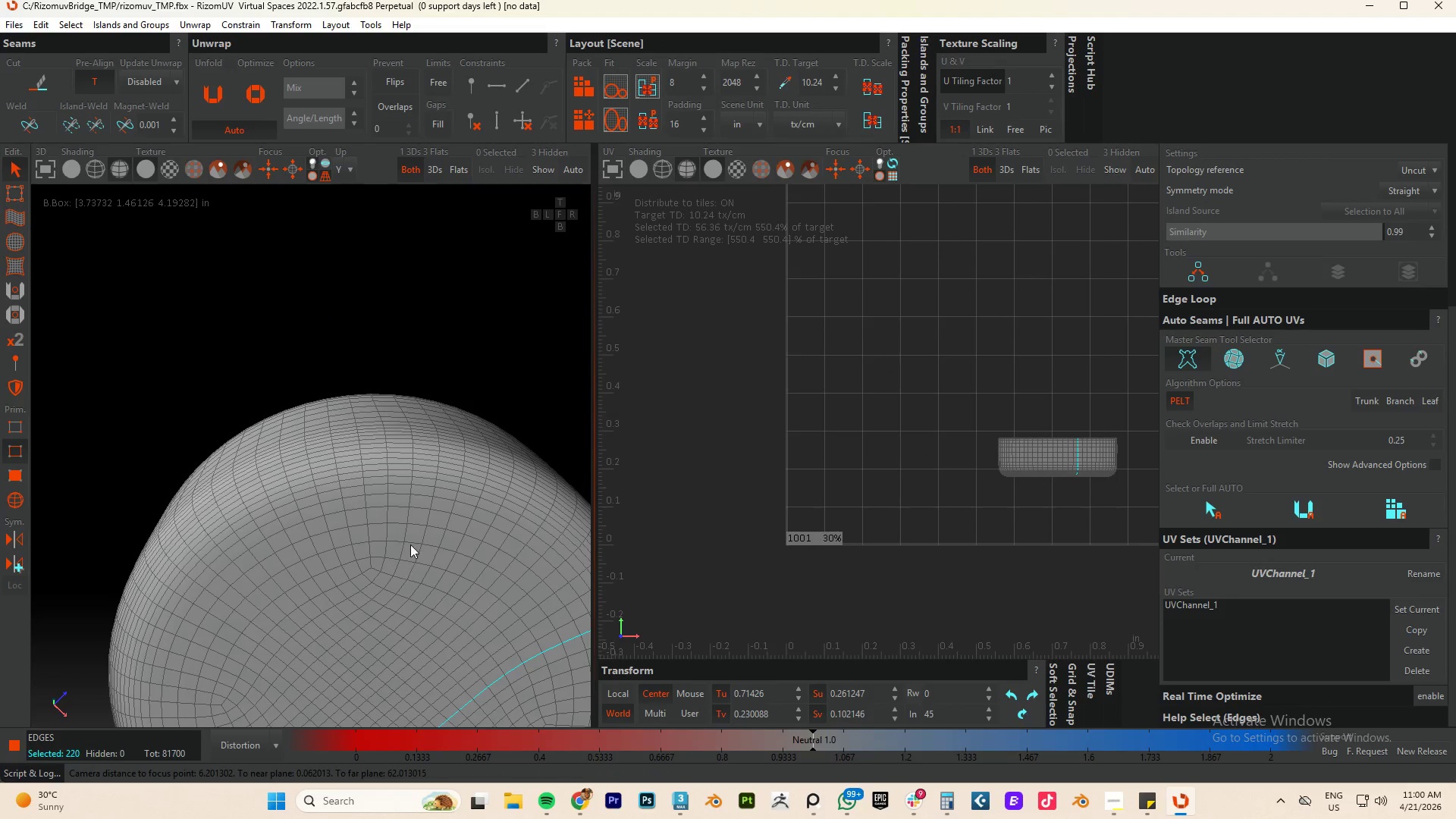 
double_click([398, 542])
 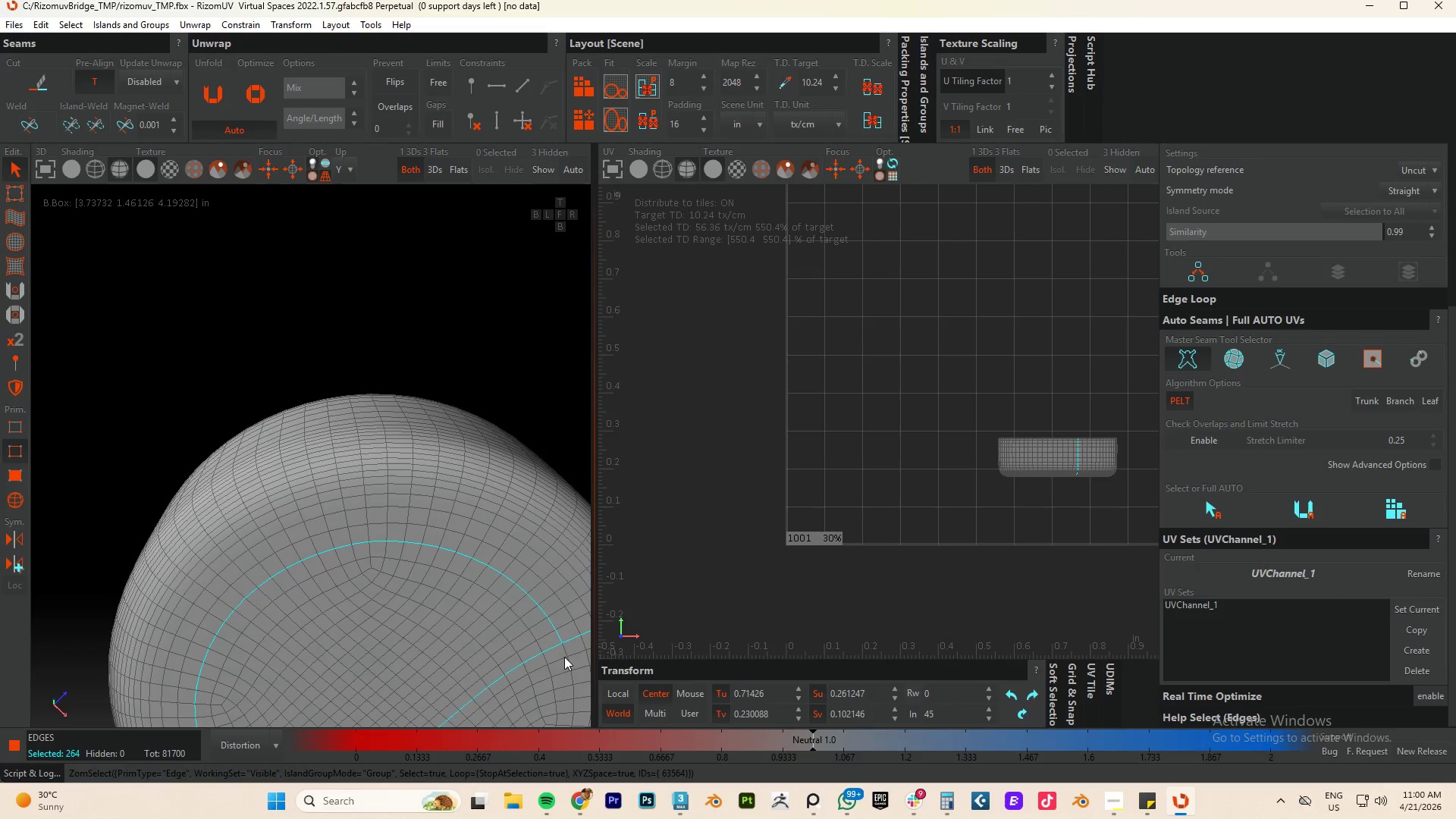 
hold_key(key=ControlLeft, duration=0.84)
double_click([566, 653])
 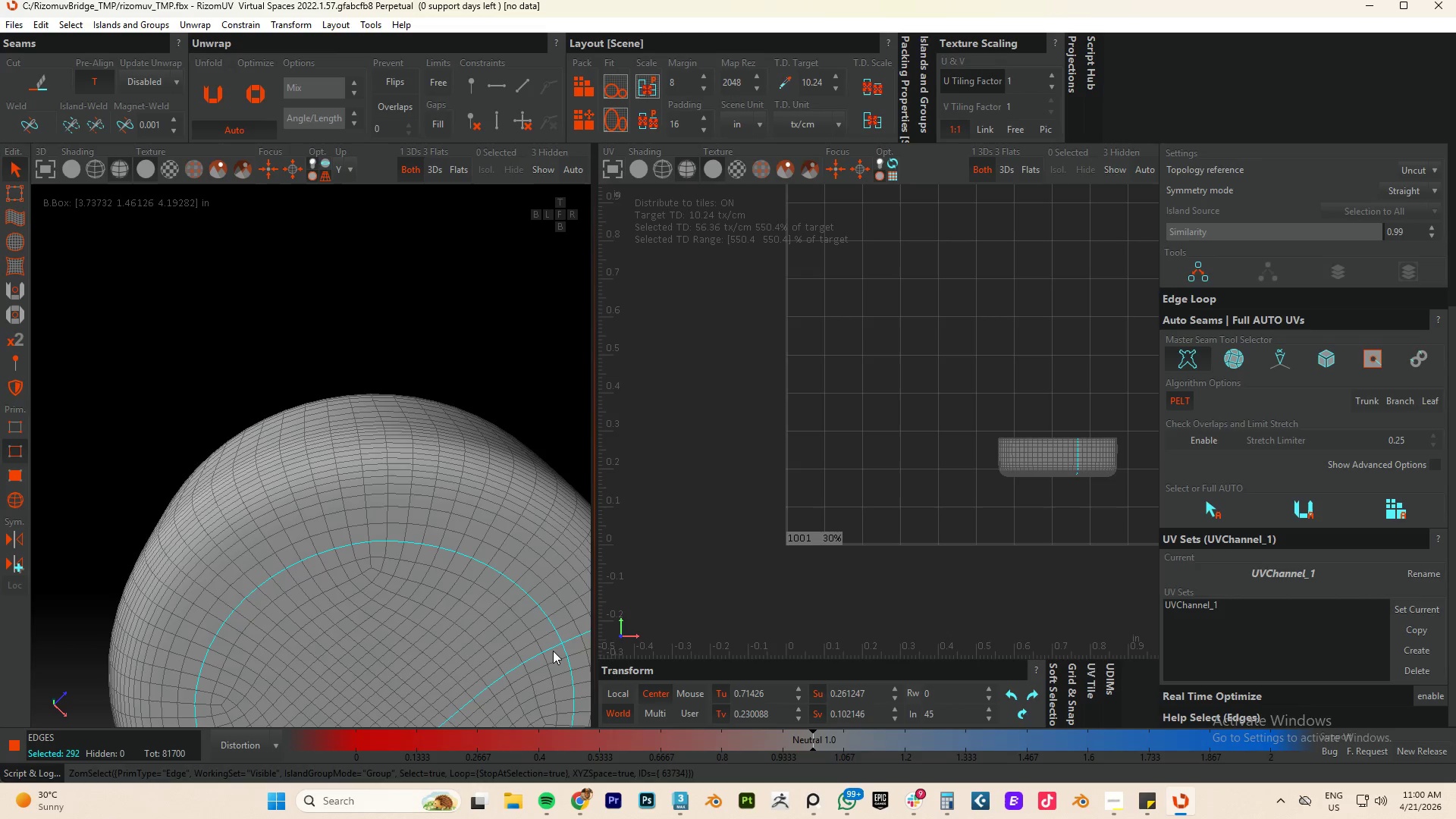 
hold_key(key=AltLeft, duration=0.69)
double_click([553, 650])
 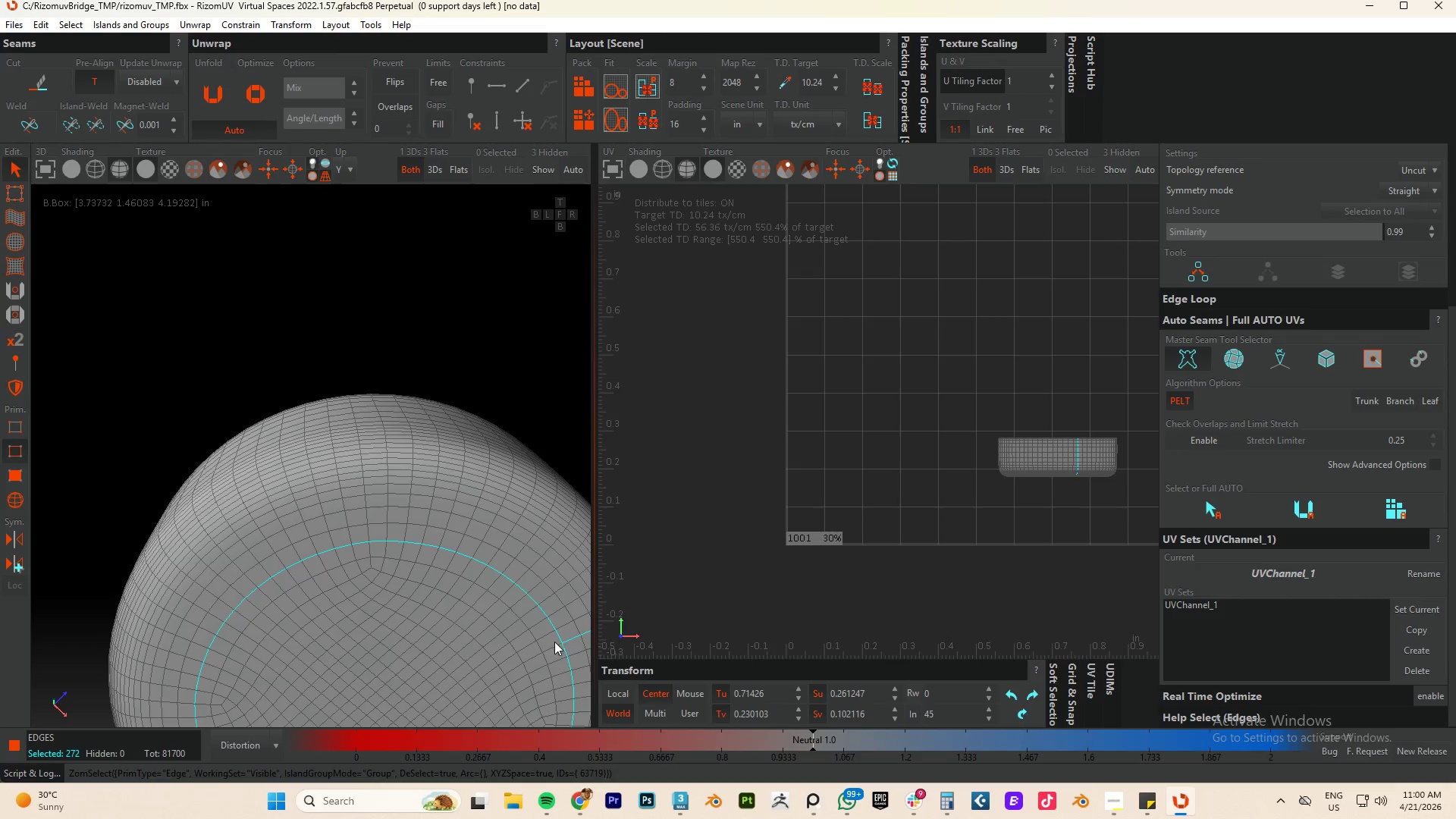 
scroll: coordinate [552, 623], scroll_direction: down, amount: 3.0
 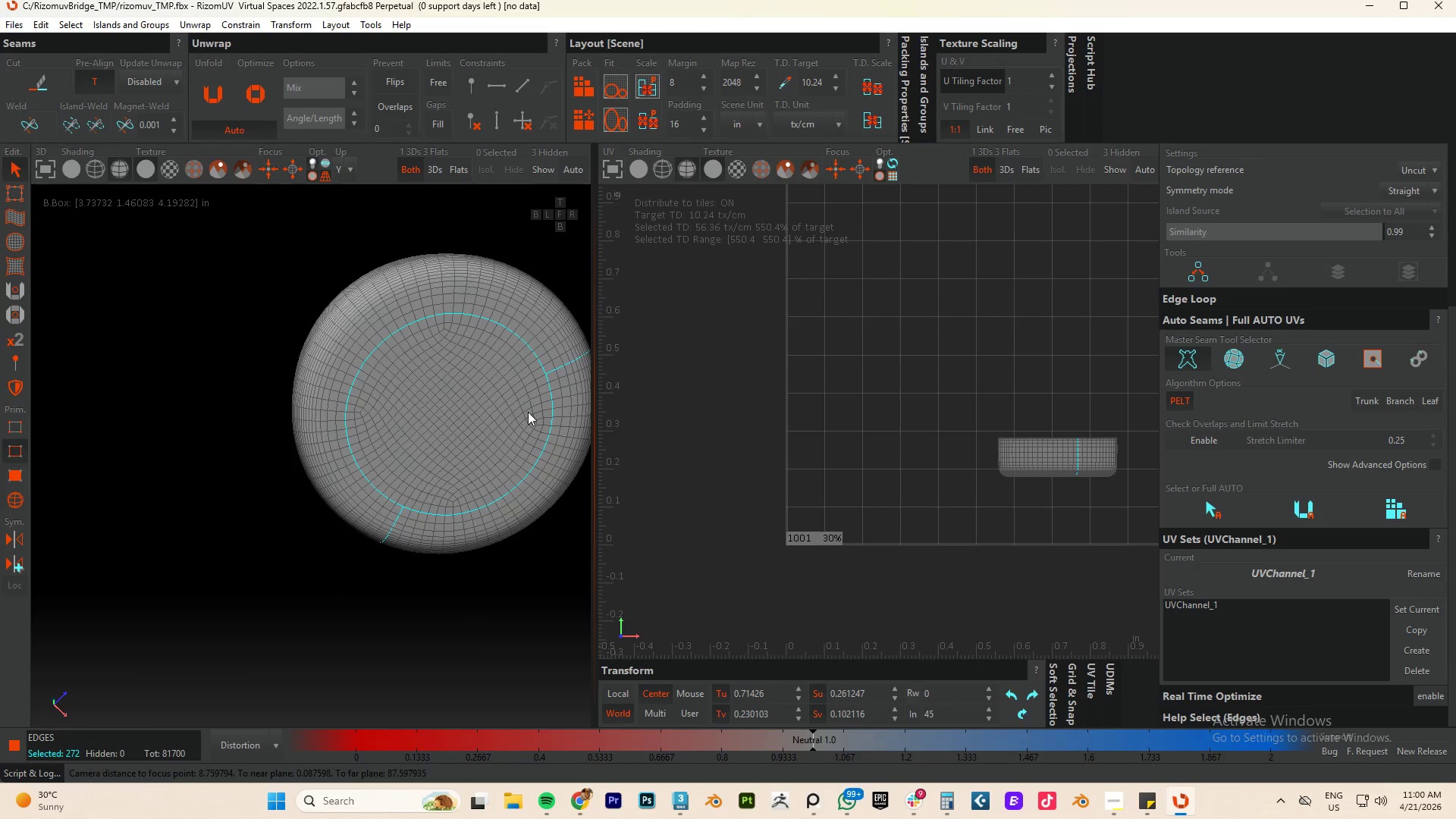 
key(Control+ControlLeft)
 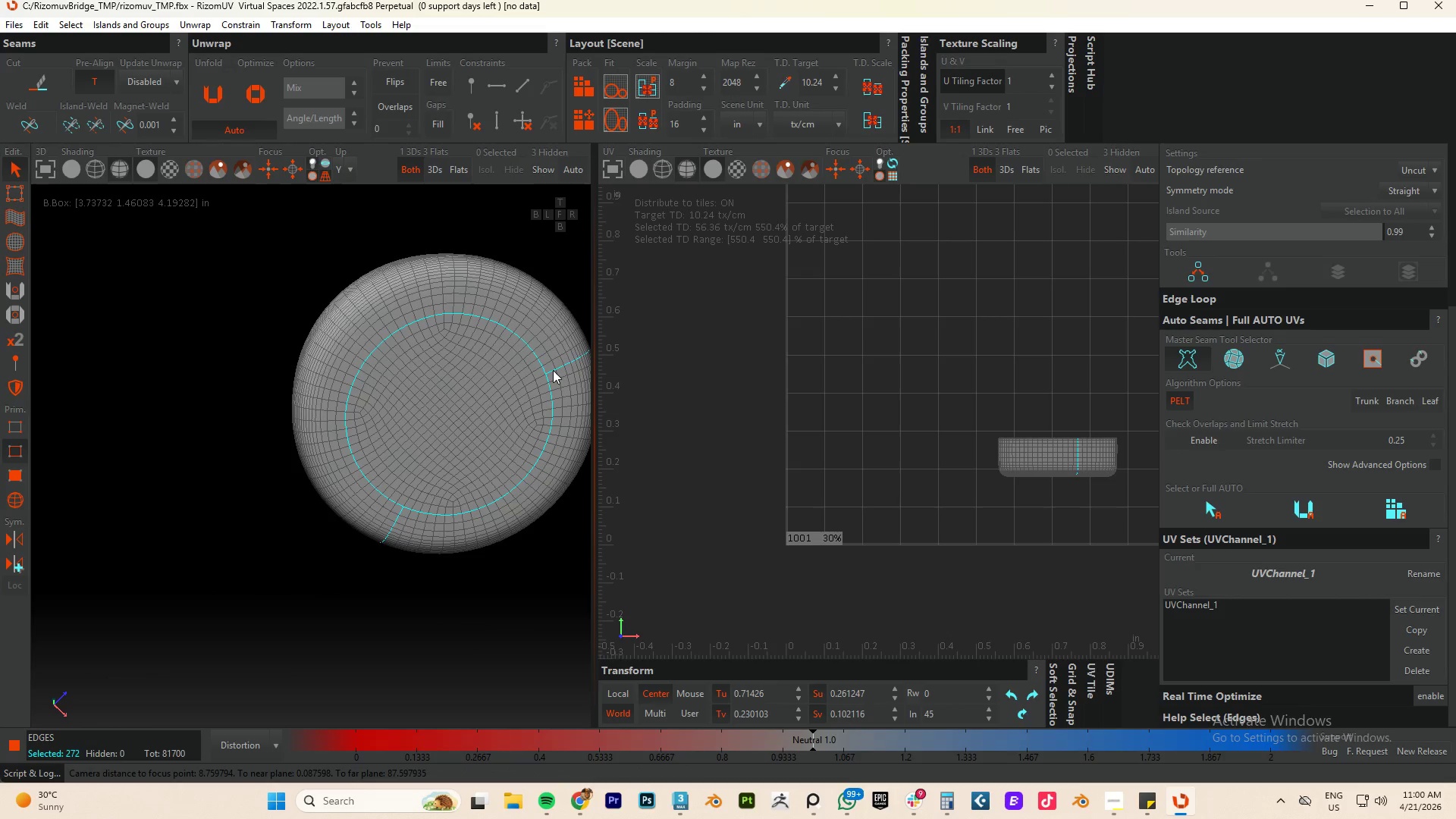 
hold_key(key=AltLeft, duration=0.61)
double_click([553, 370])
 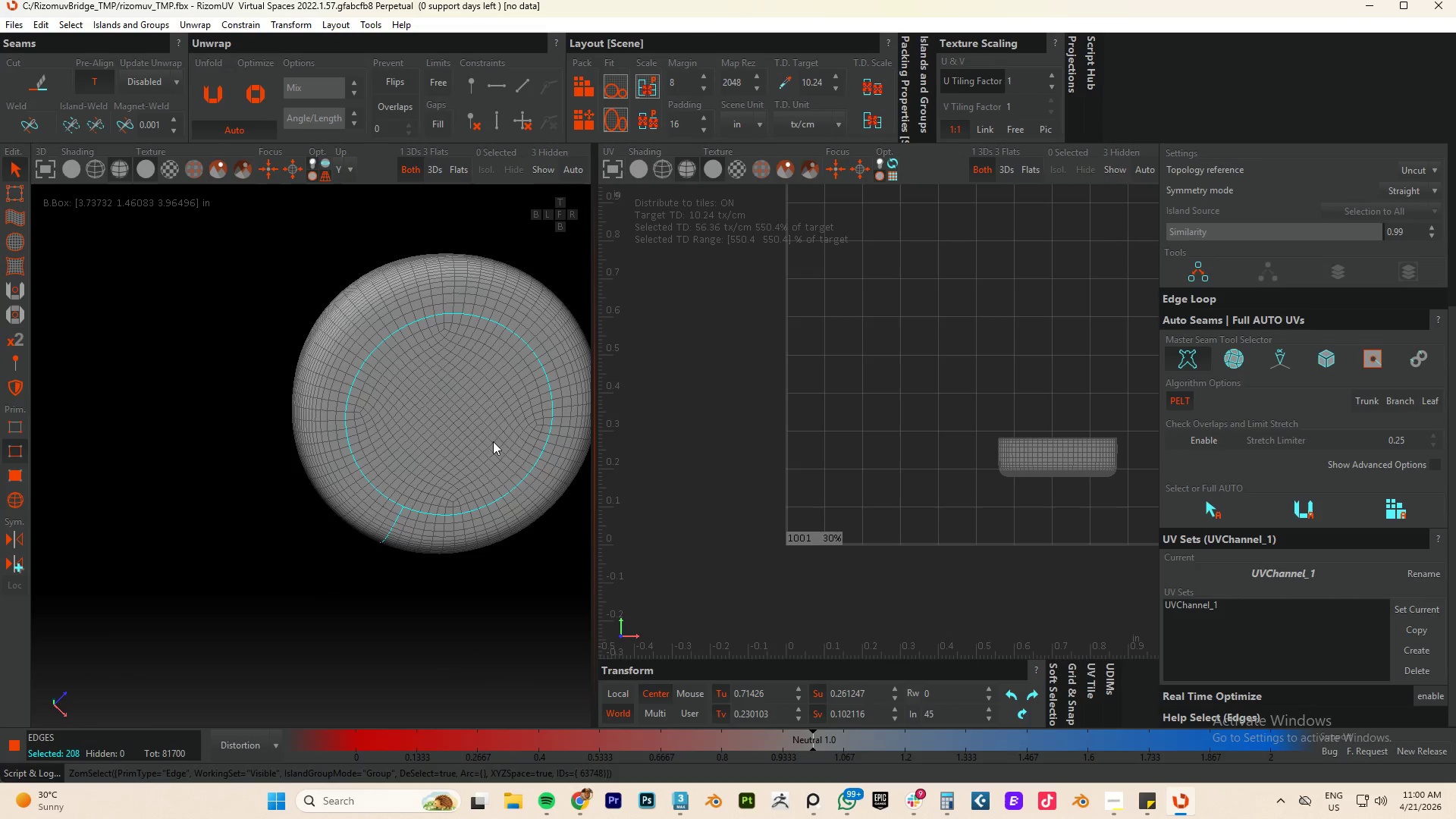 
hold_key(key=AltLeft, duration=0.75)
 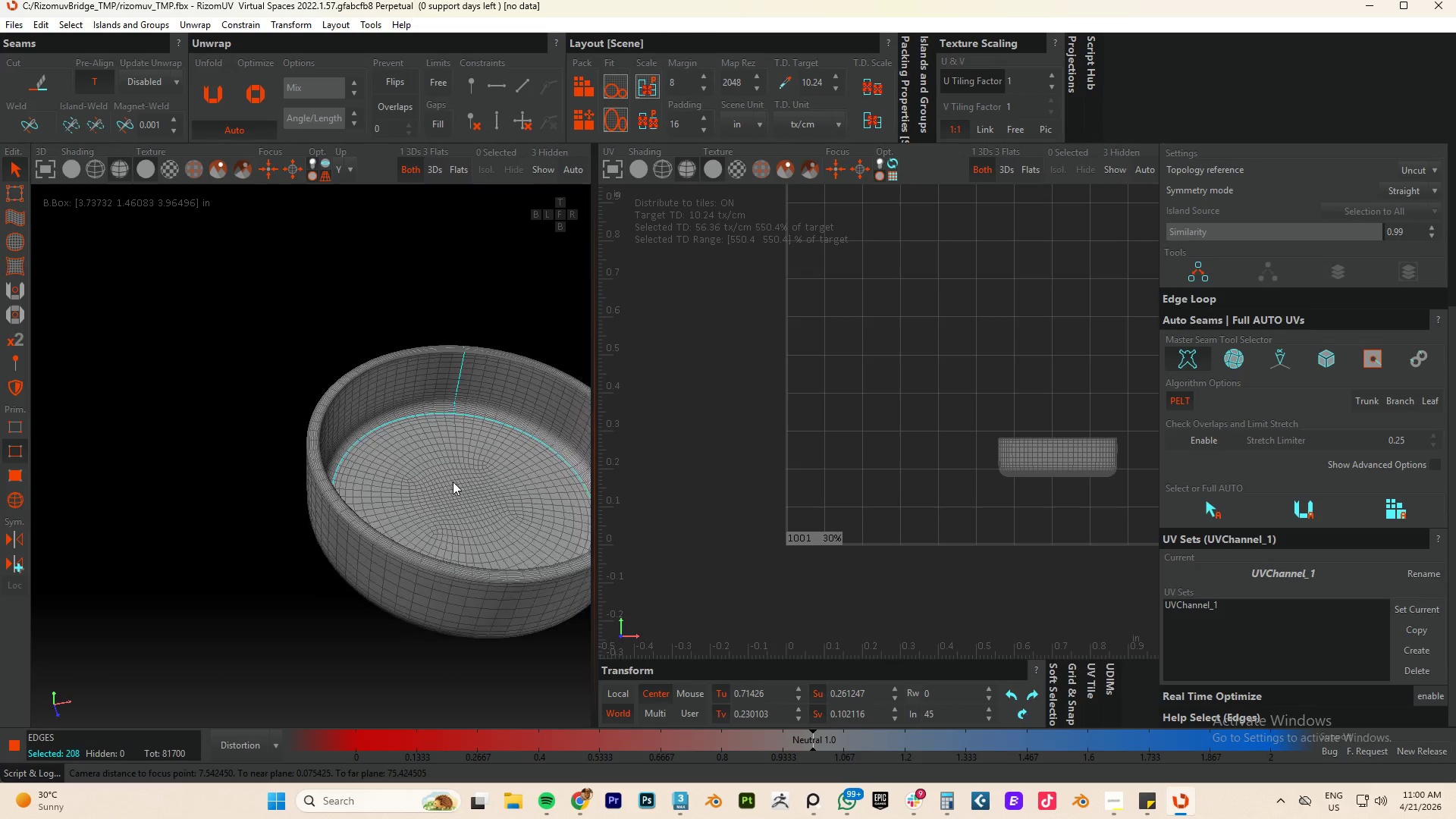 
hold_key(key=AltLeft, duration=2.52)
 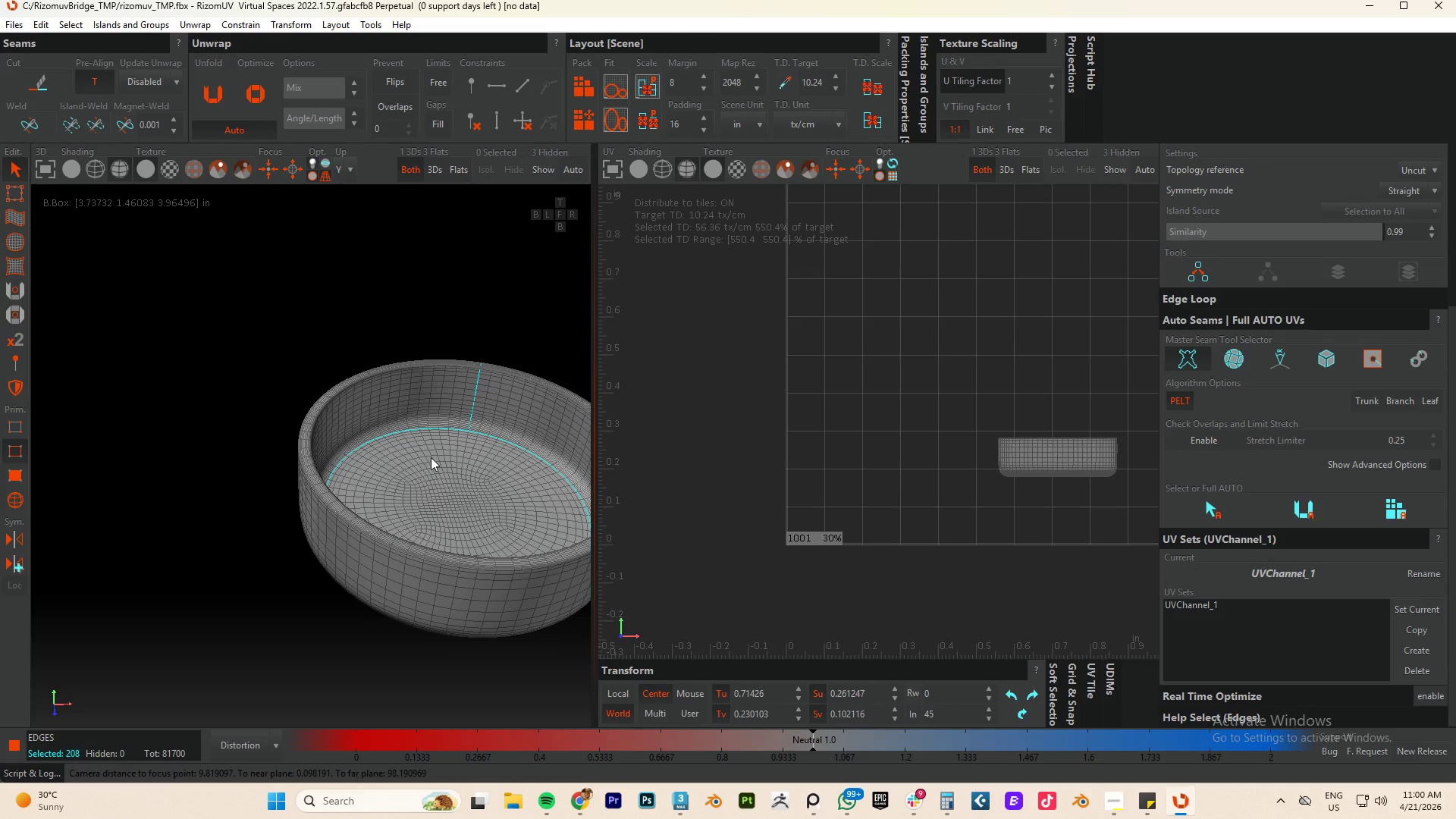 
type(cu)
 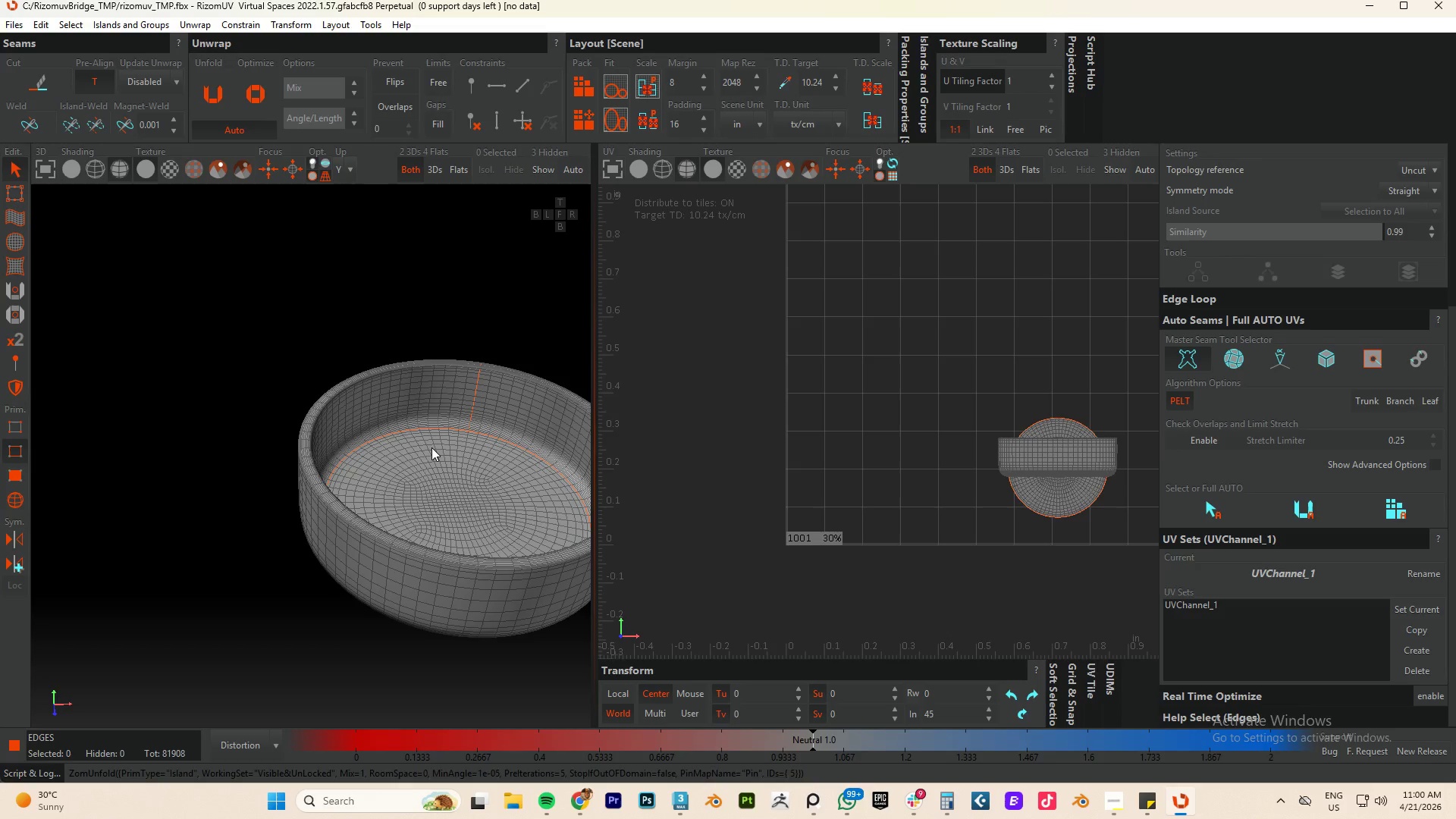 
key(P)
 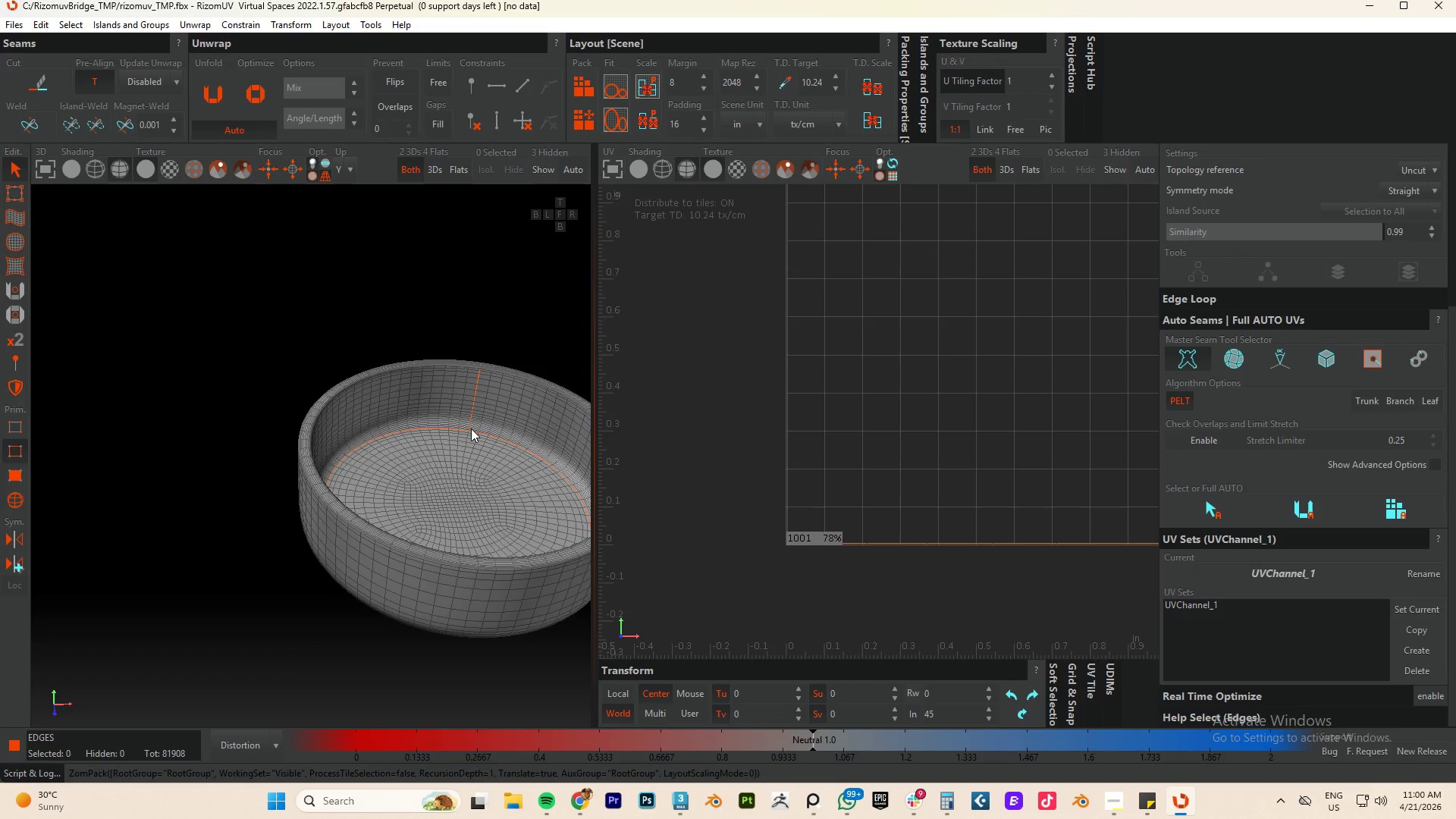 
scroll: coordinate [471, 428], scroll_direction: down, amount: 3.0
 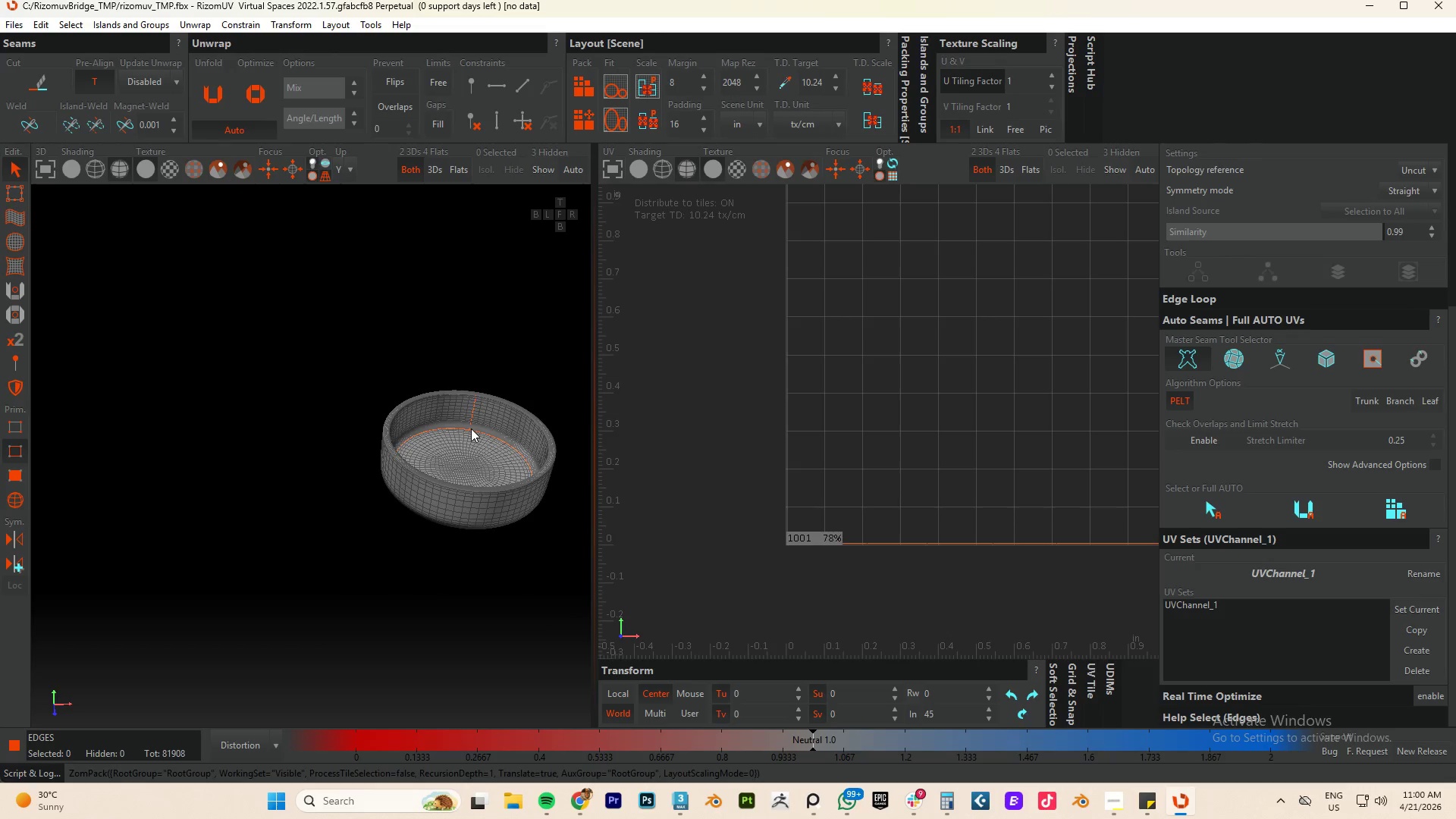 
key(F4)
 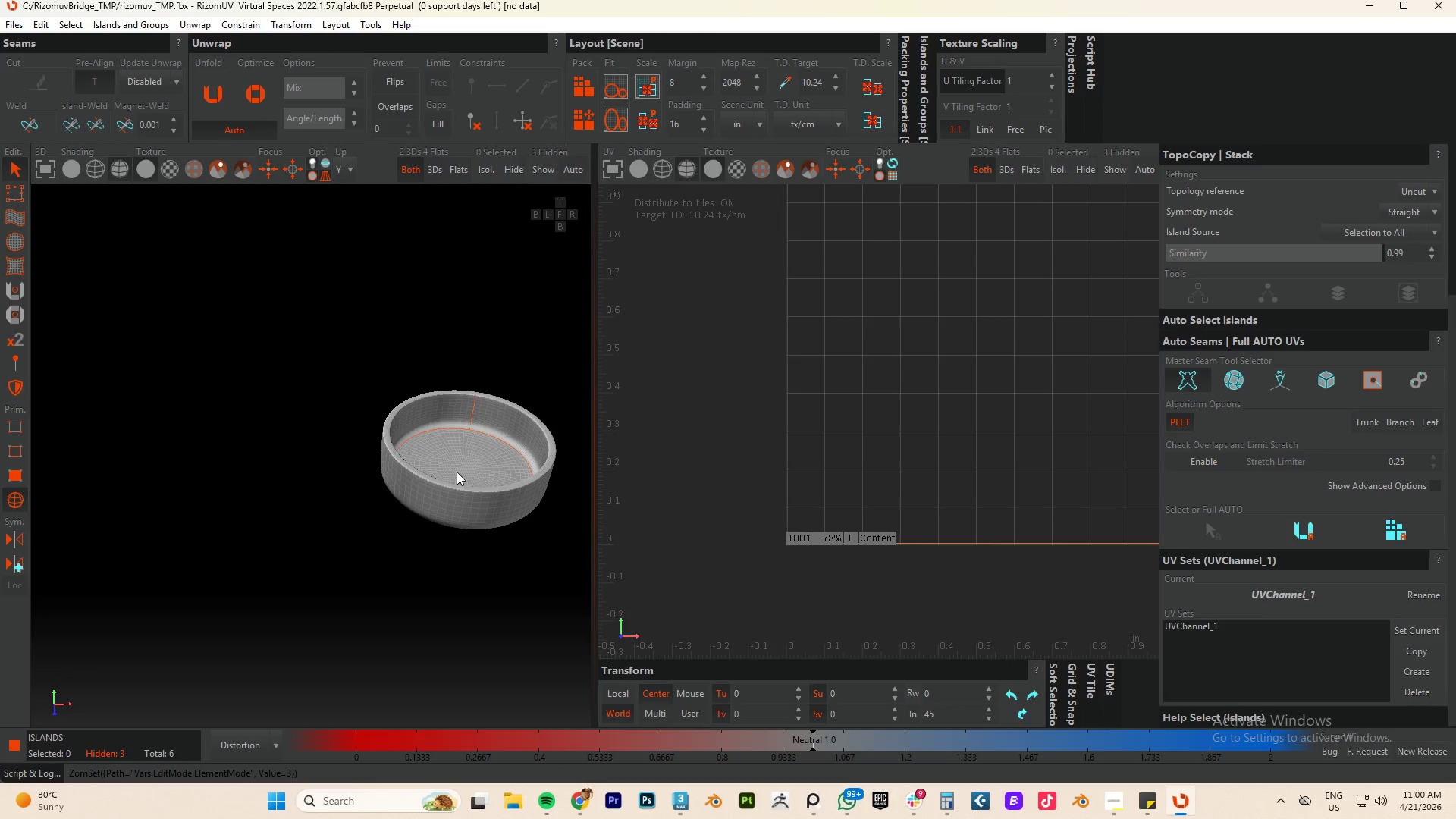 
left_click([457, 472])
 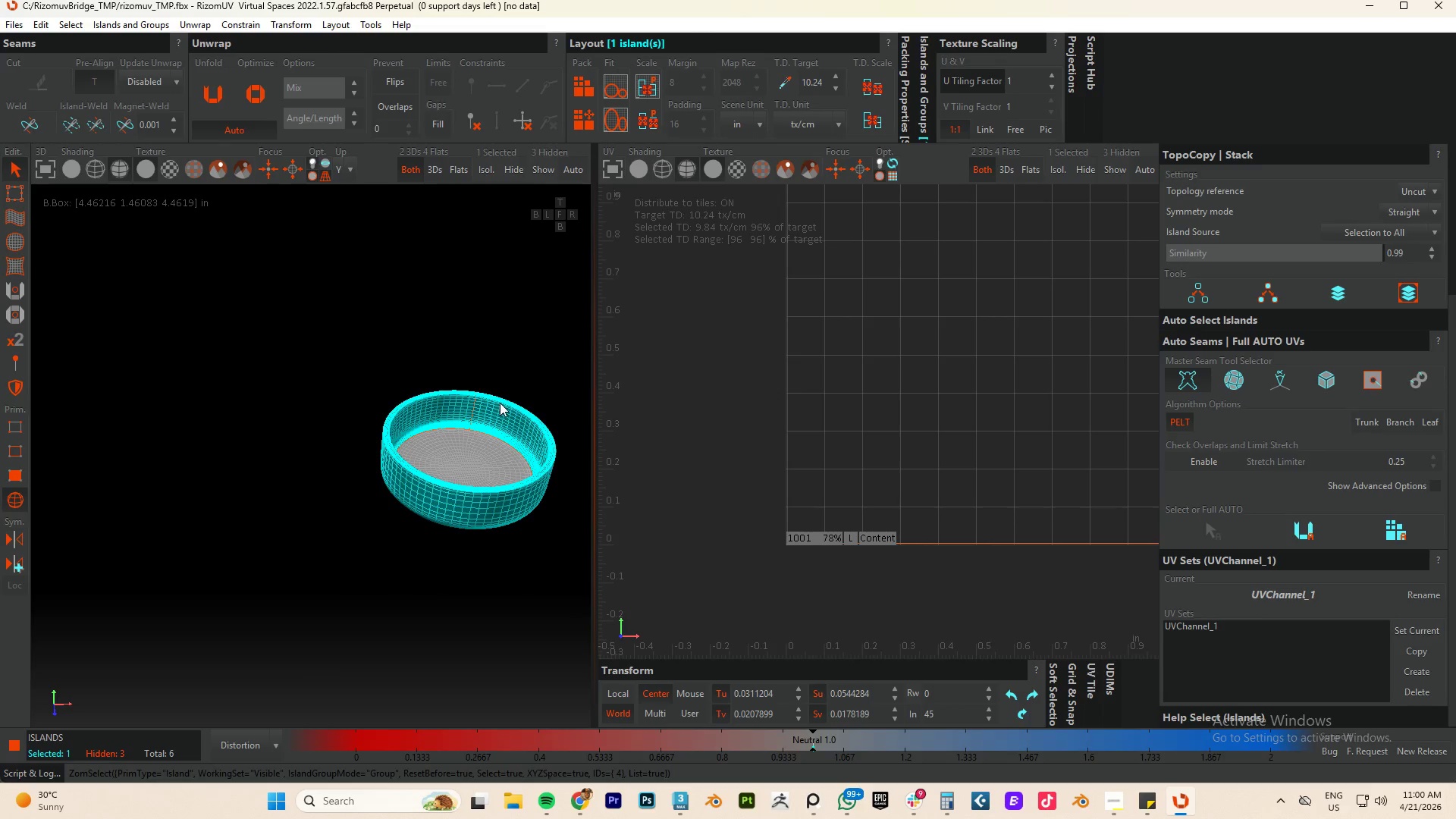 
type(up)
 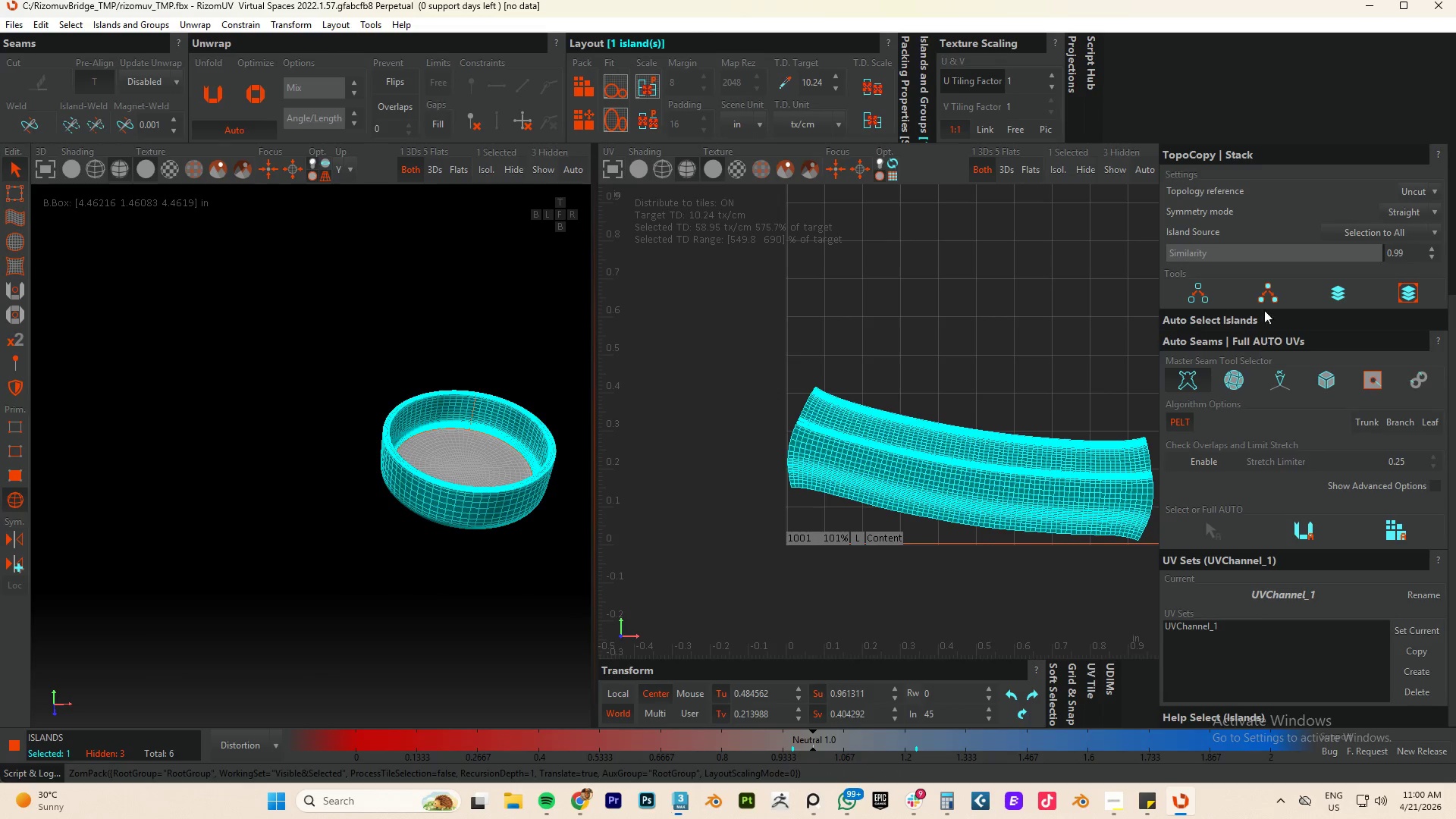 
scroll: coordinate [1348, 369], scroll_direction: up, amount: 10.0
 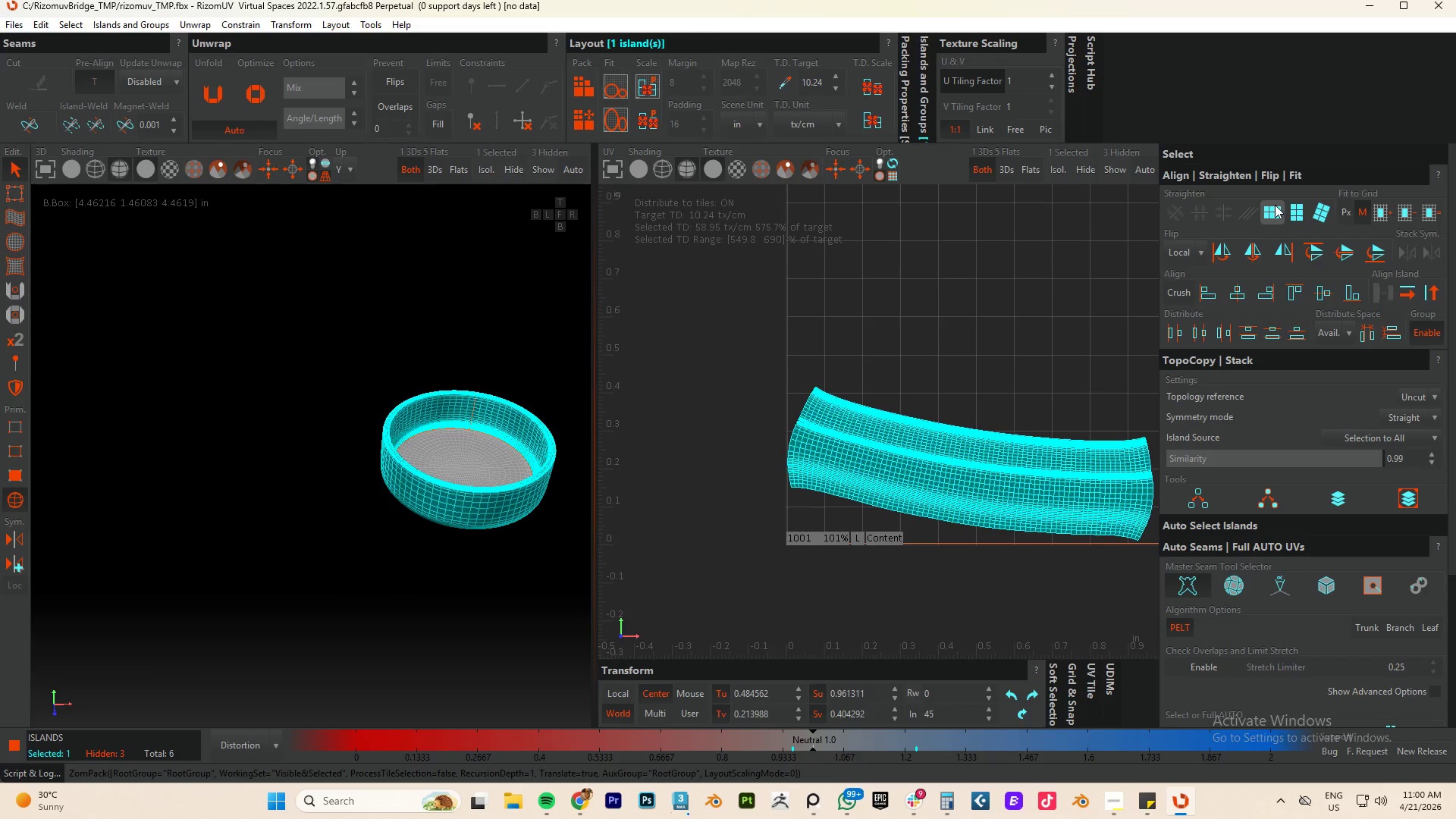 
left_click([1275, 205])
 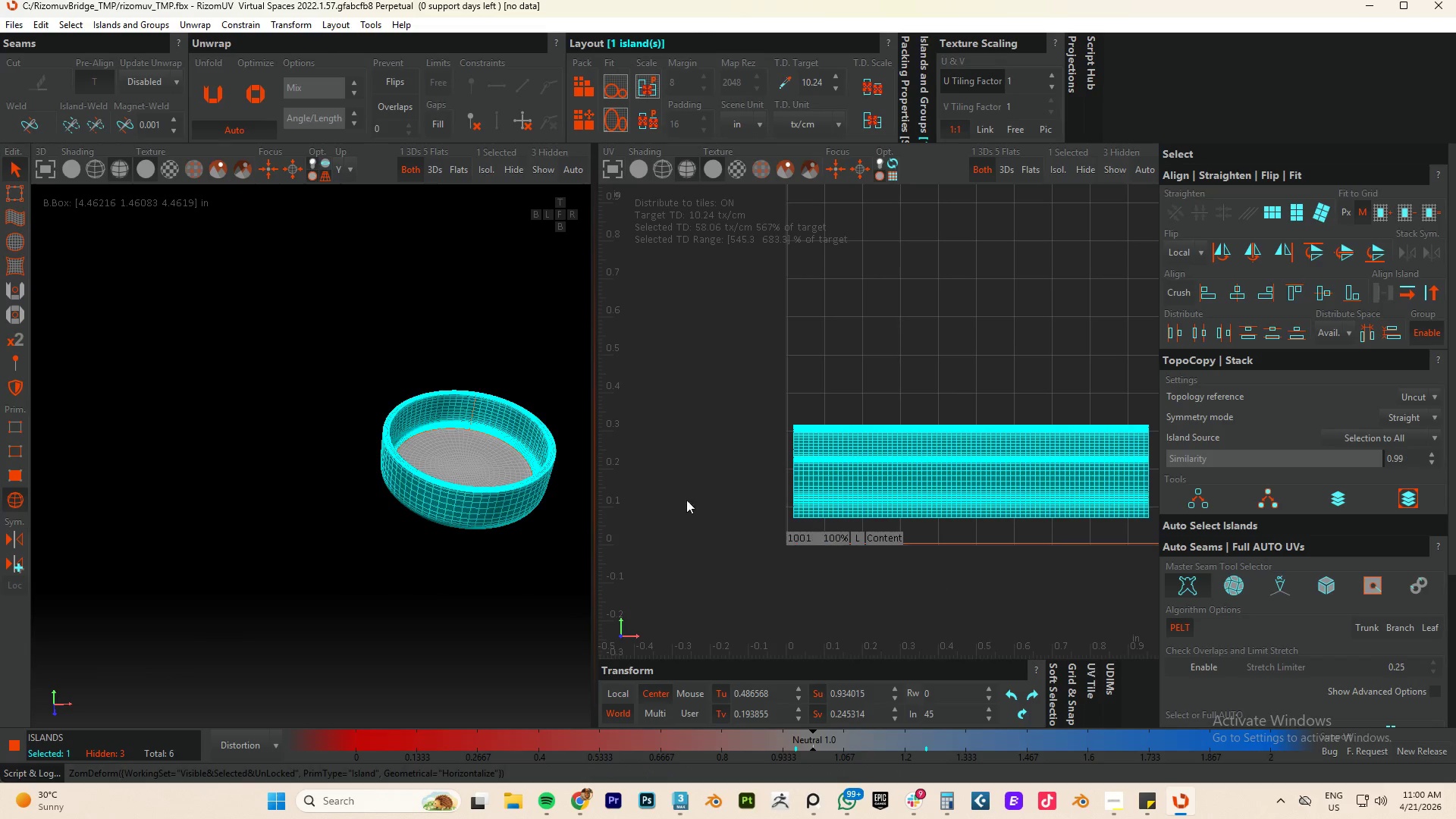 
left_click([481, 457])
 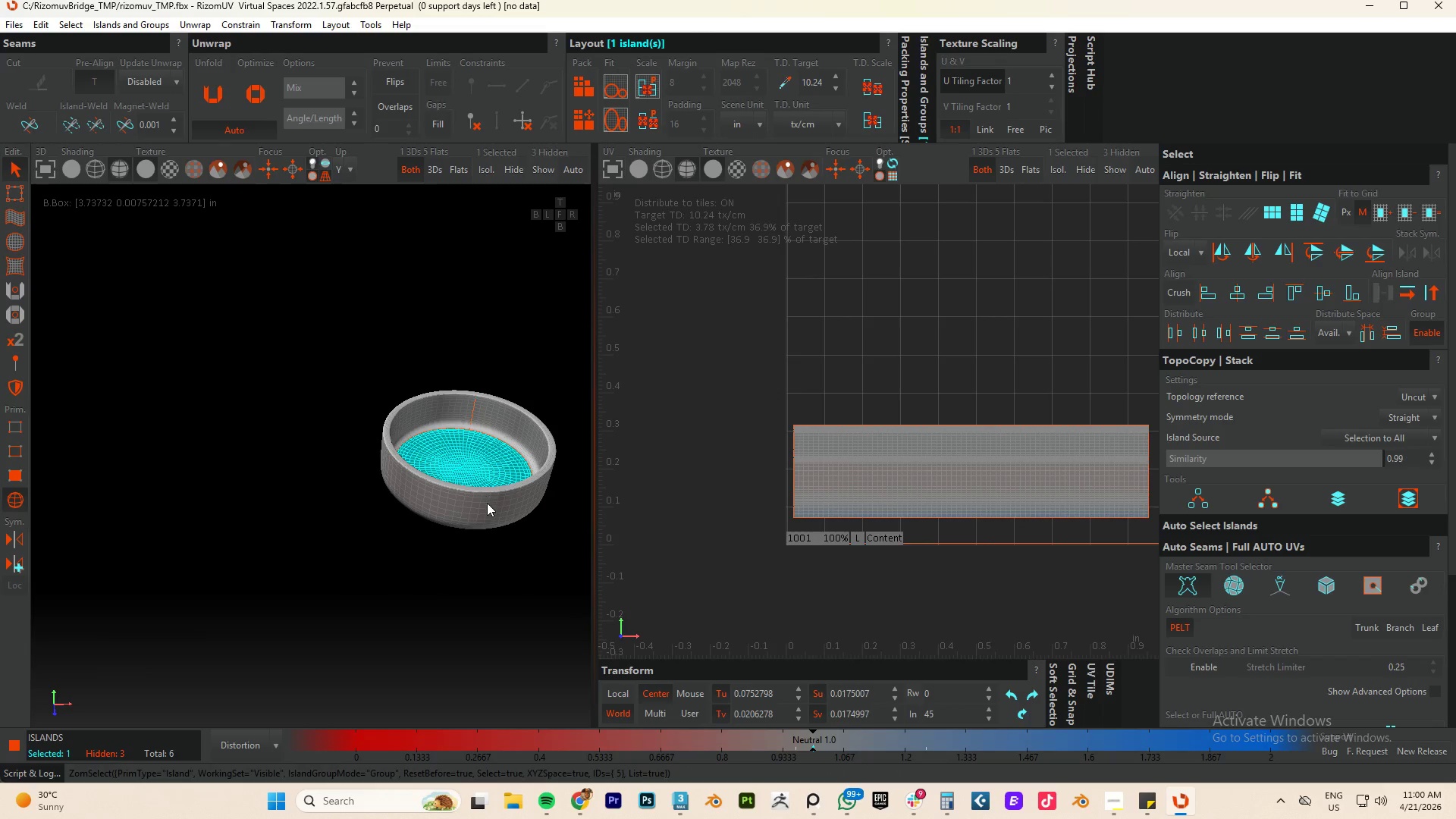 
hold_key(key=AltLeft, duration=0.77)
 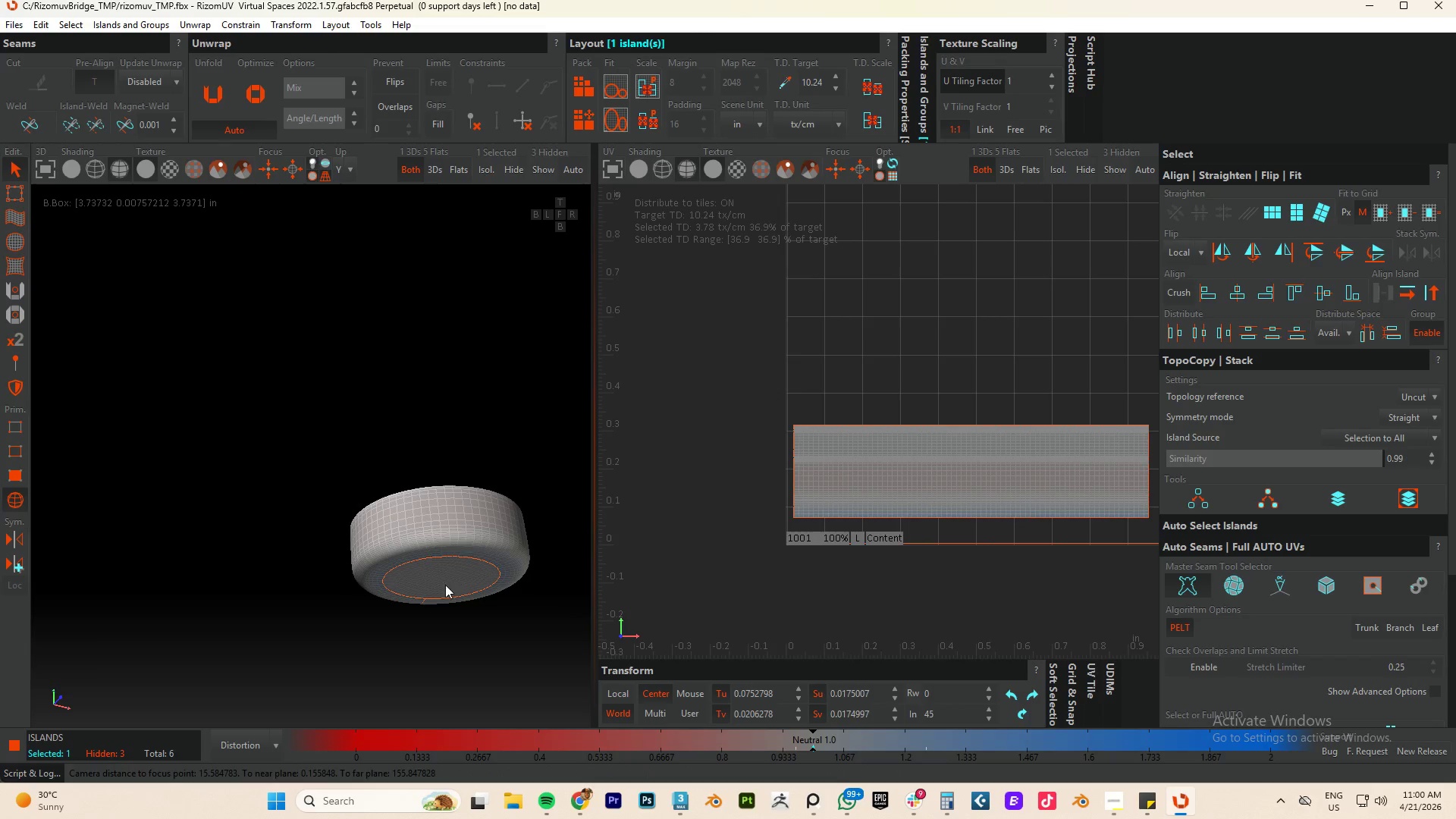 
hold_key(key=ControlLeft, duration=0.91)
left_click([442, 588])
 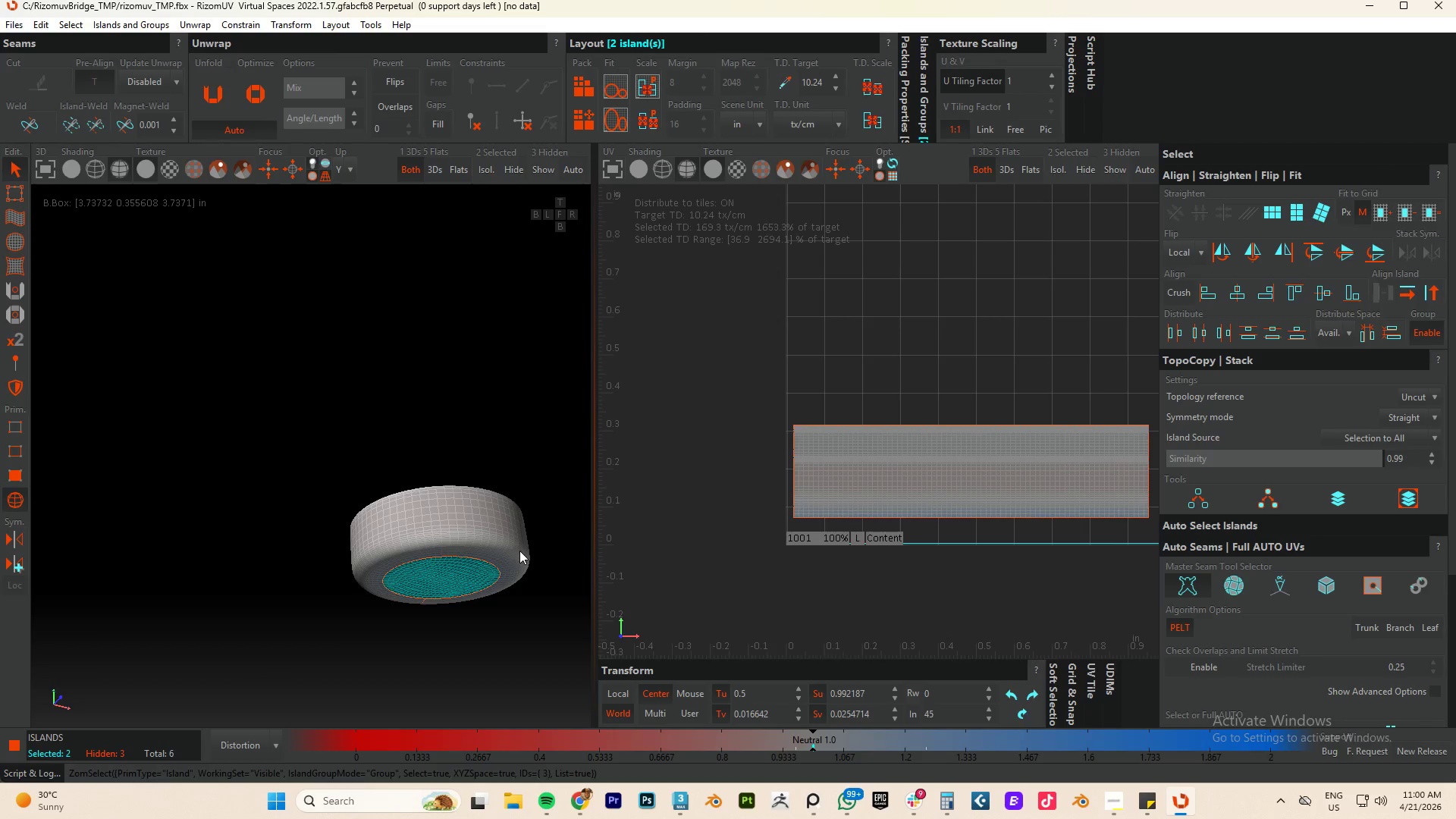 
type(up)
 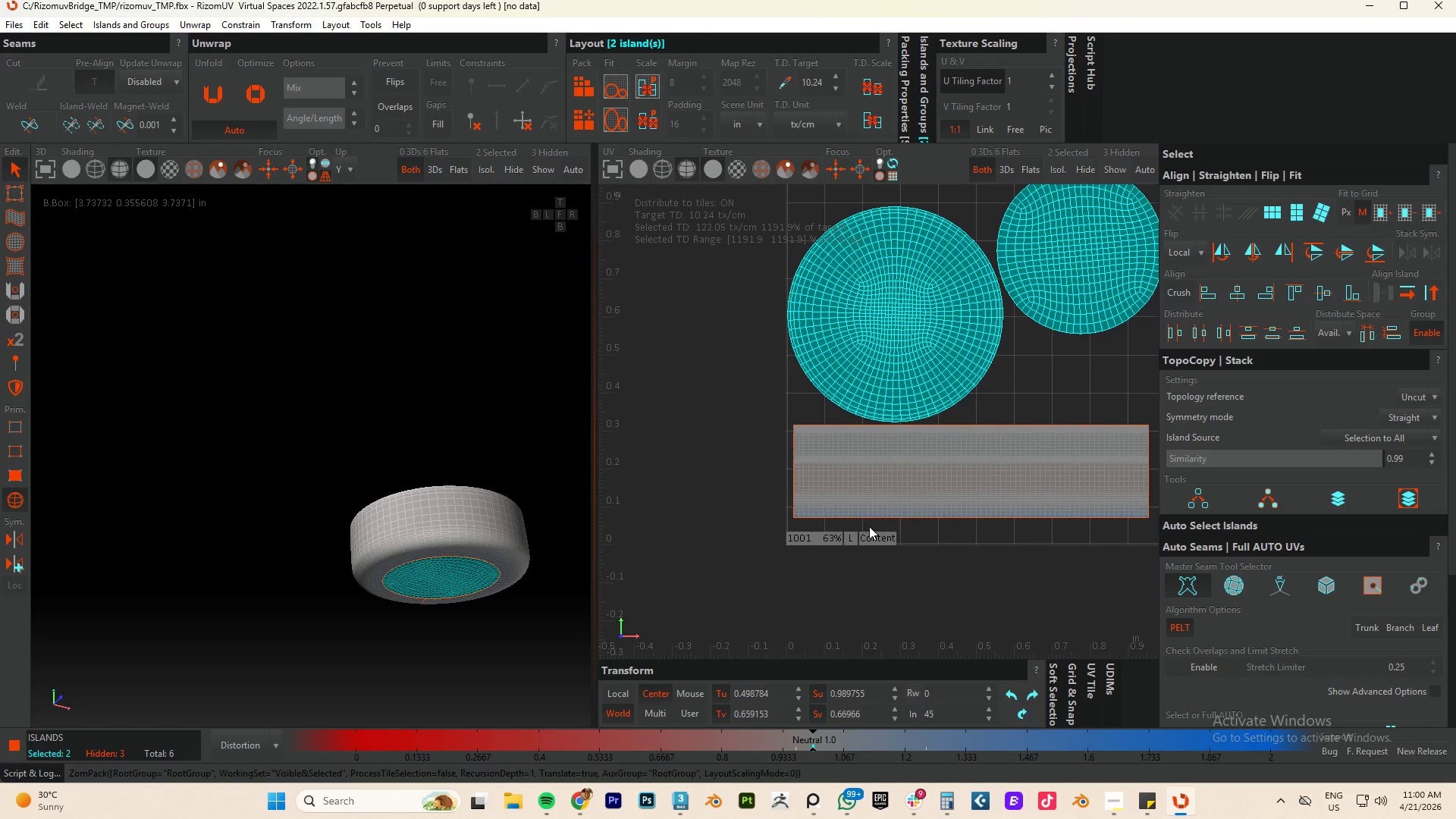 
key(Control+A)
 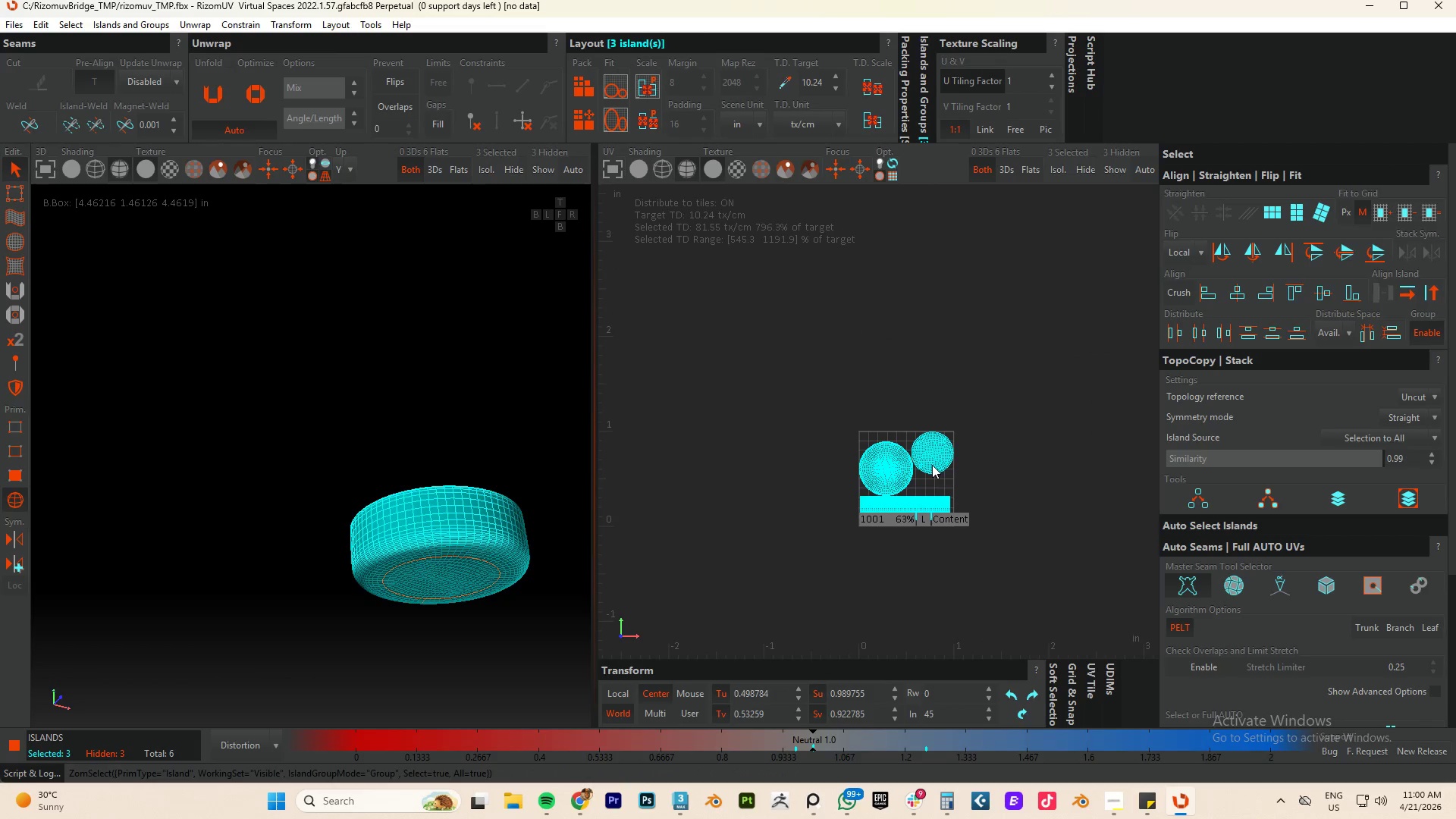 
scroll: coordinate [912, 507], scroll_direction: down, amount: 5.0
 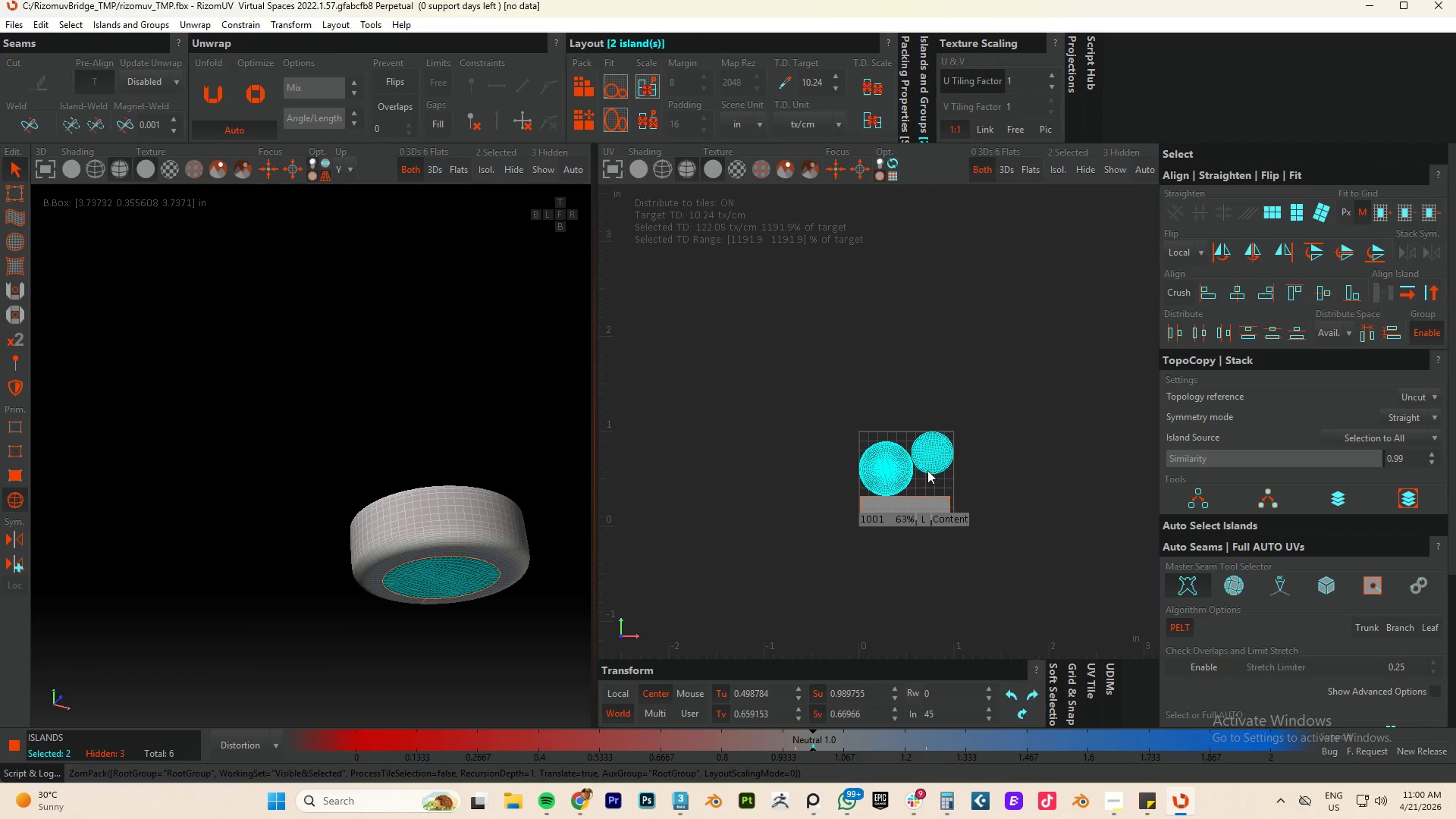 
key(P)
 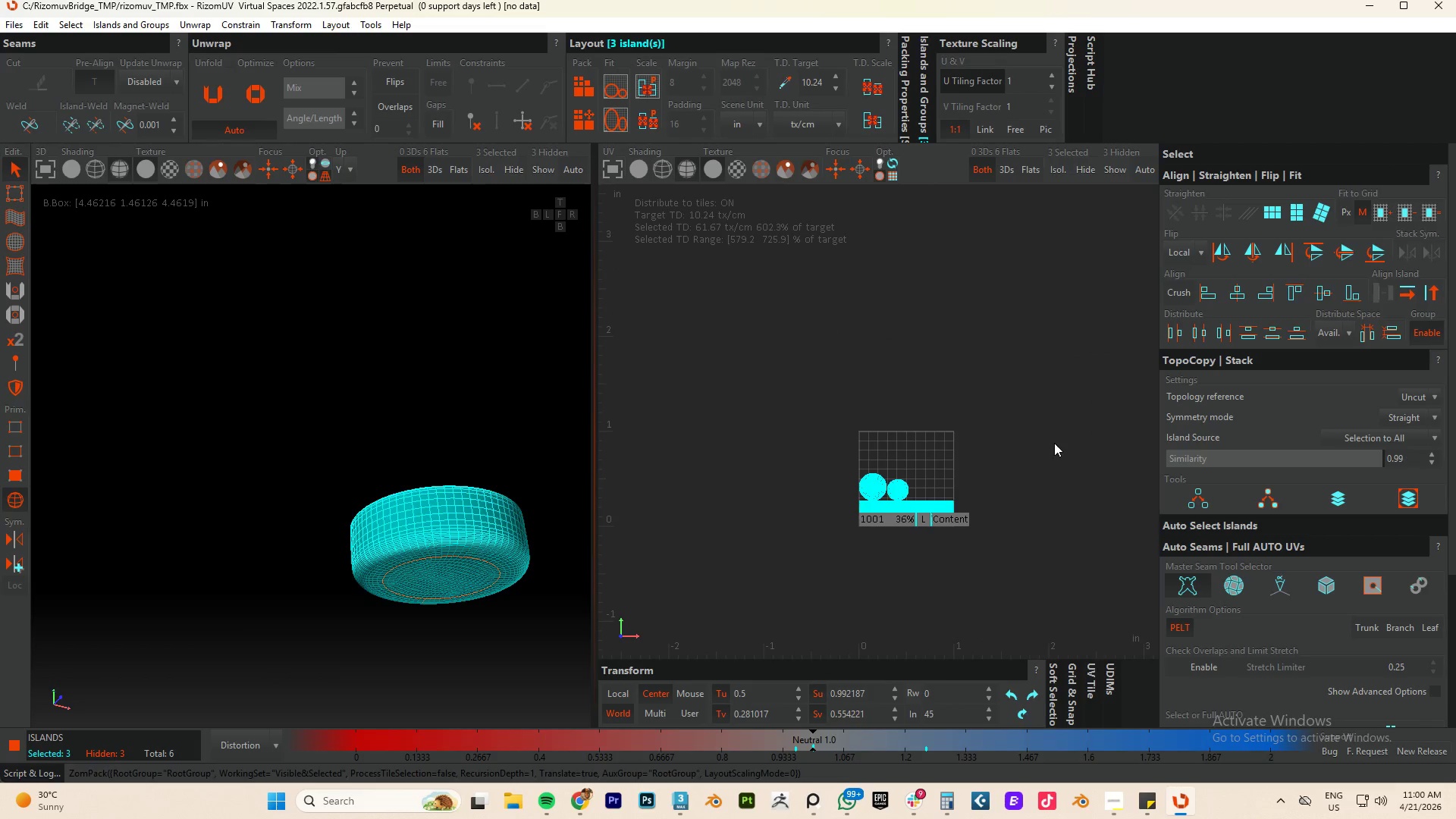 
left_click([1055, 443])
 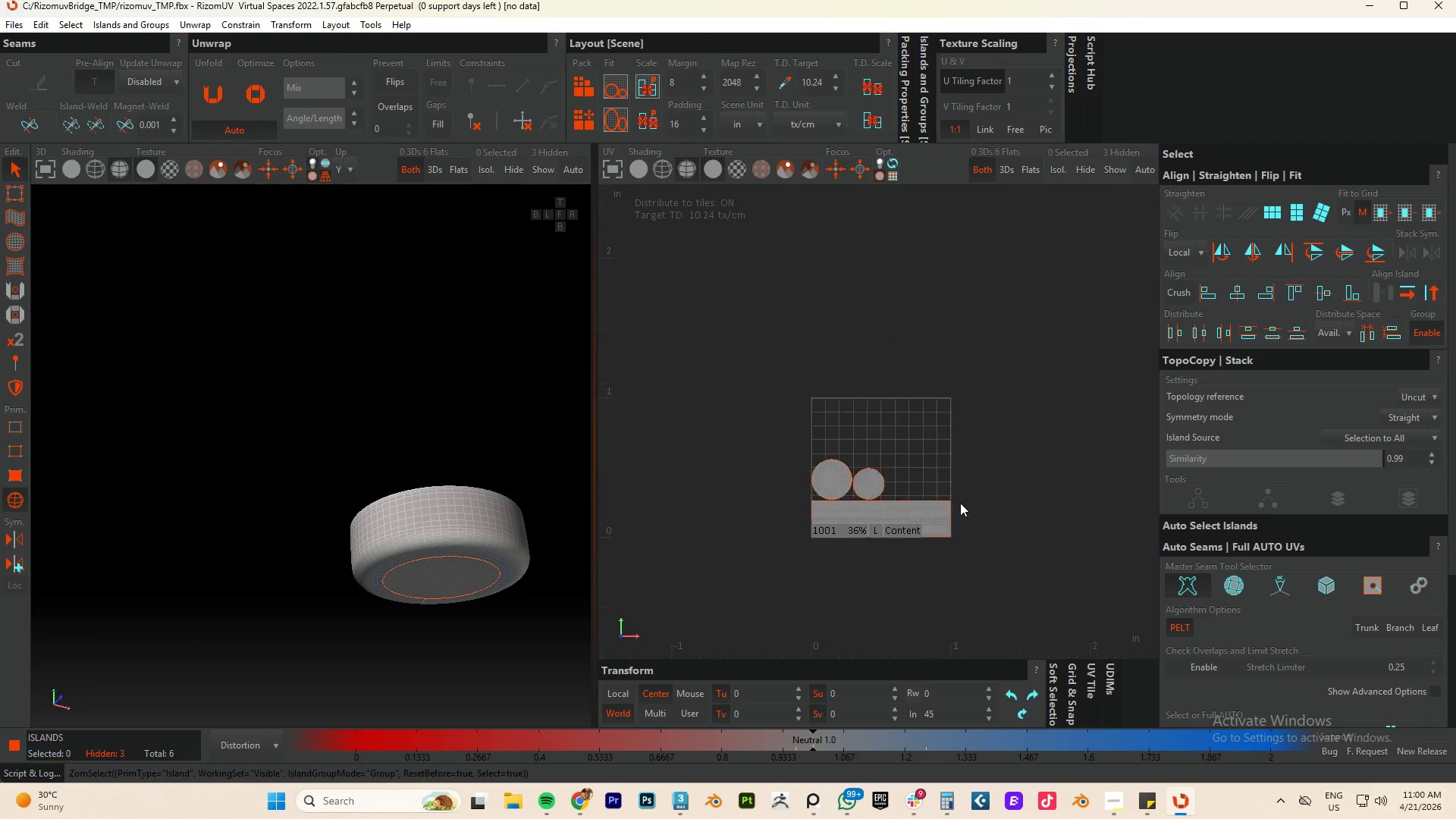 
scroll: coordinate [960, 503], scroll_direction: up, amount: 4.0
 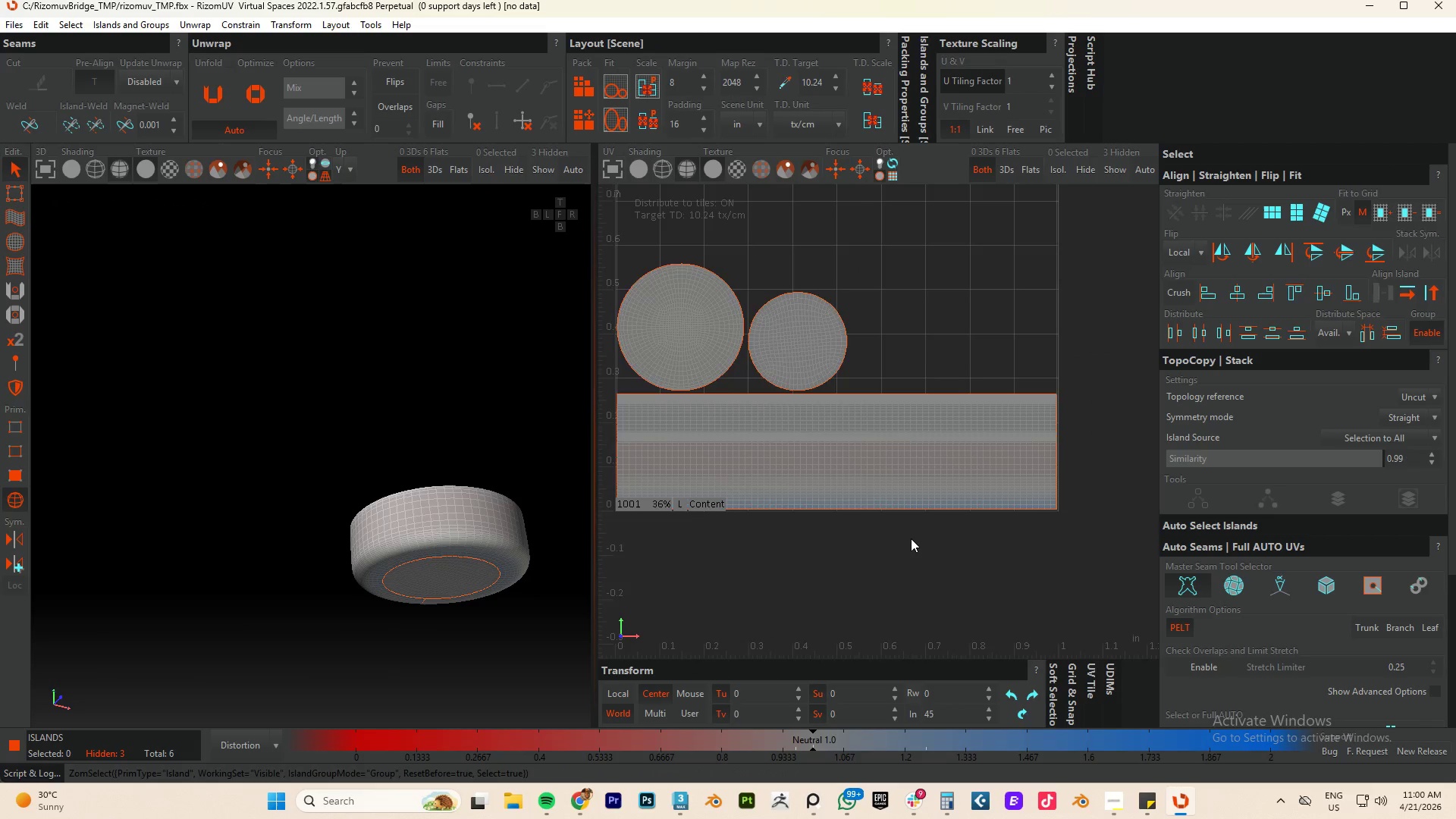 
scroll: coordinate [911, 538], scroll_direction: down, amount: 3.0
 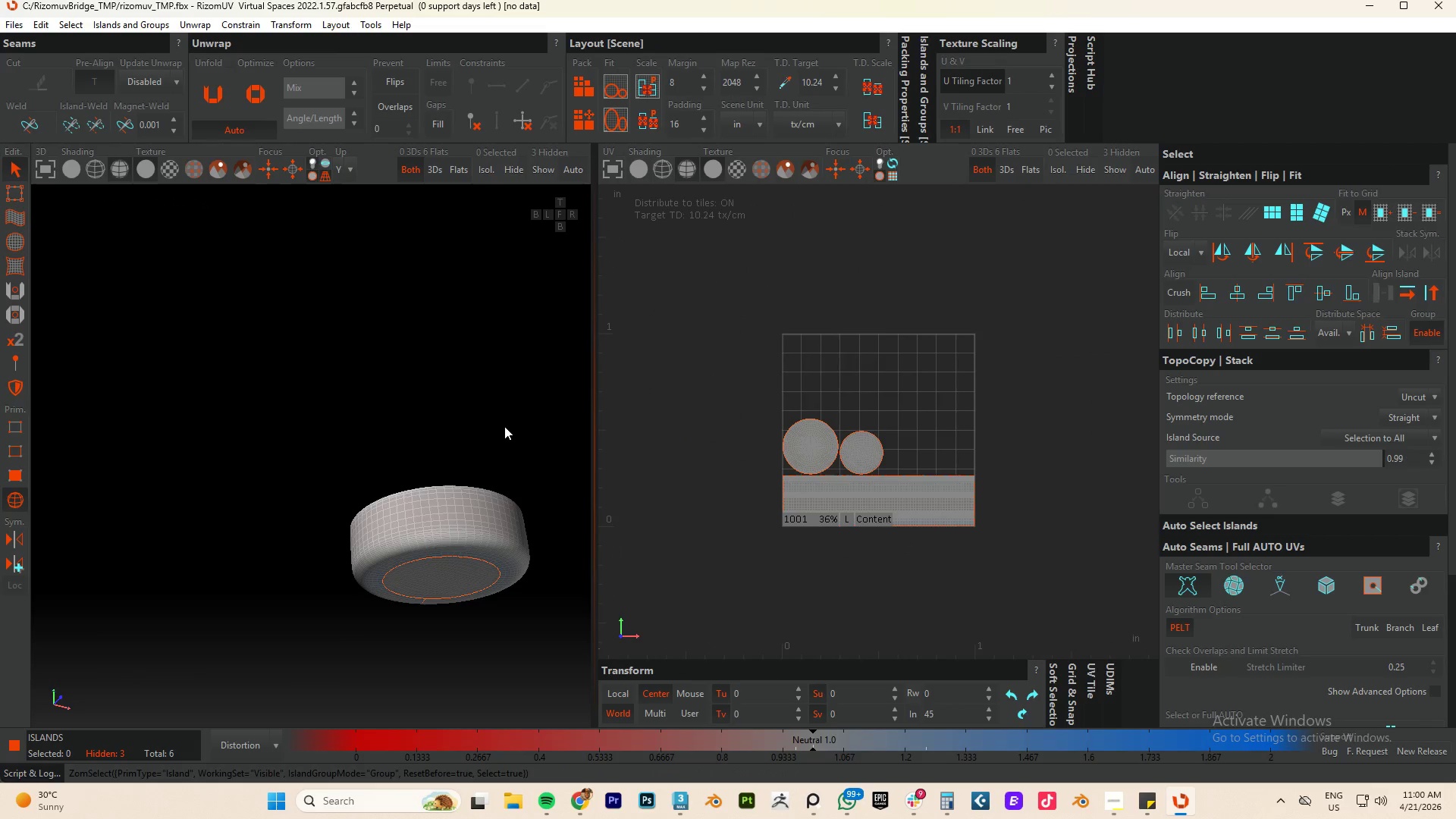 
key(Y)
 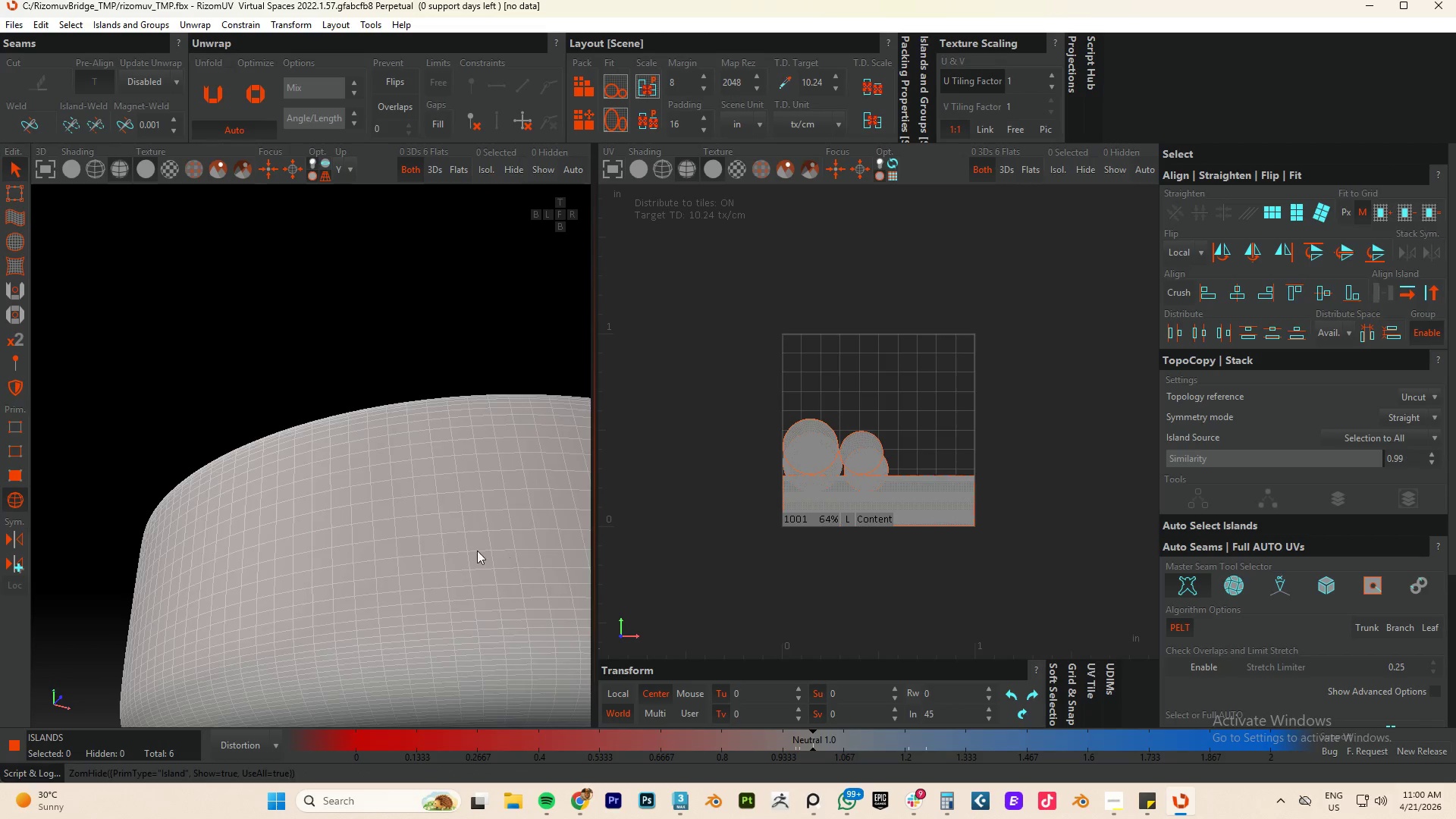 
hold_key(key=AltLeft, duration=0.64)
 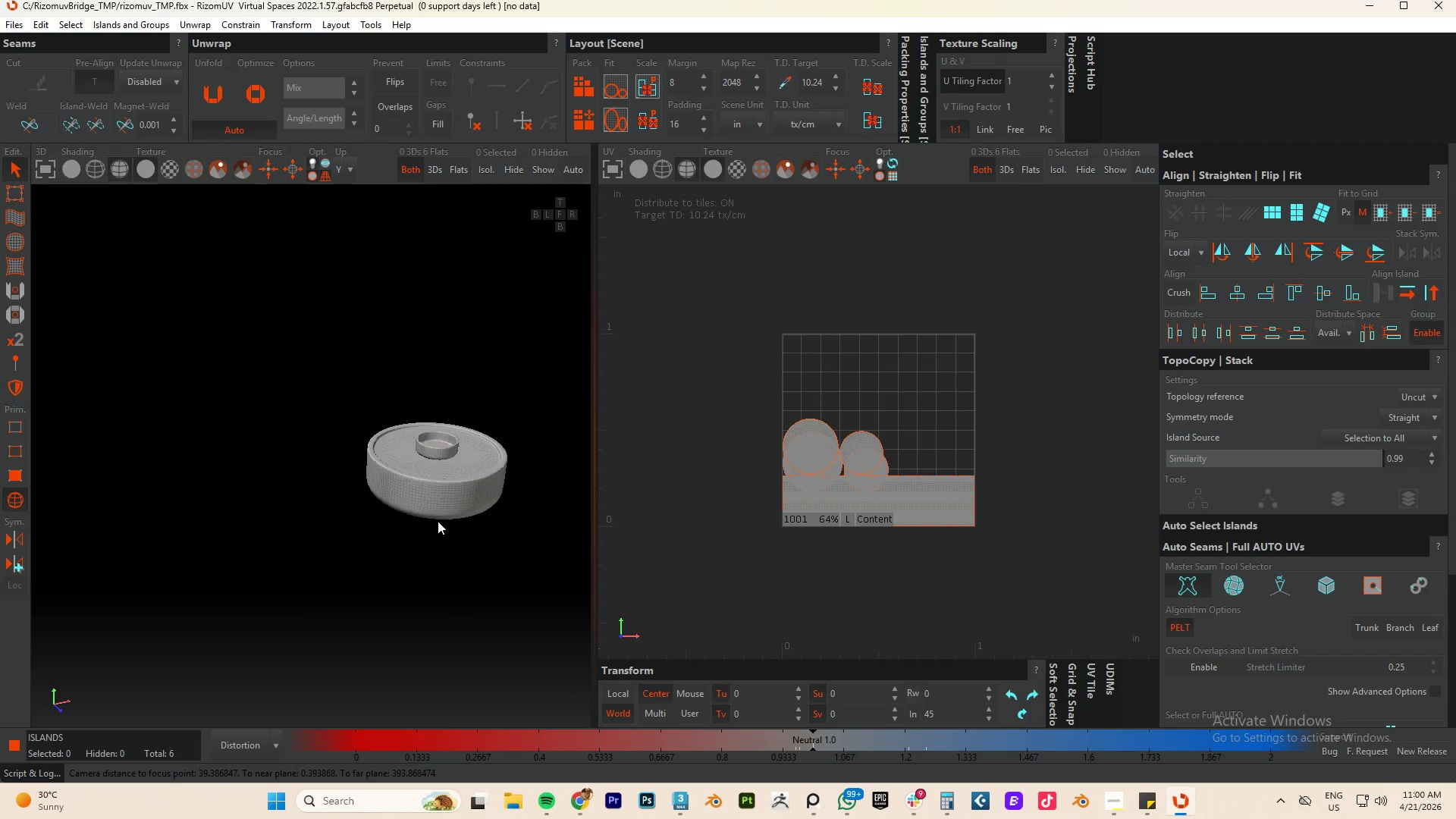 
scroll: coordinate [442, 548], scroll_direction: down, amount: 8.0
 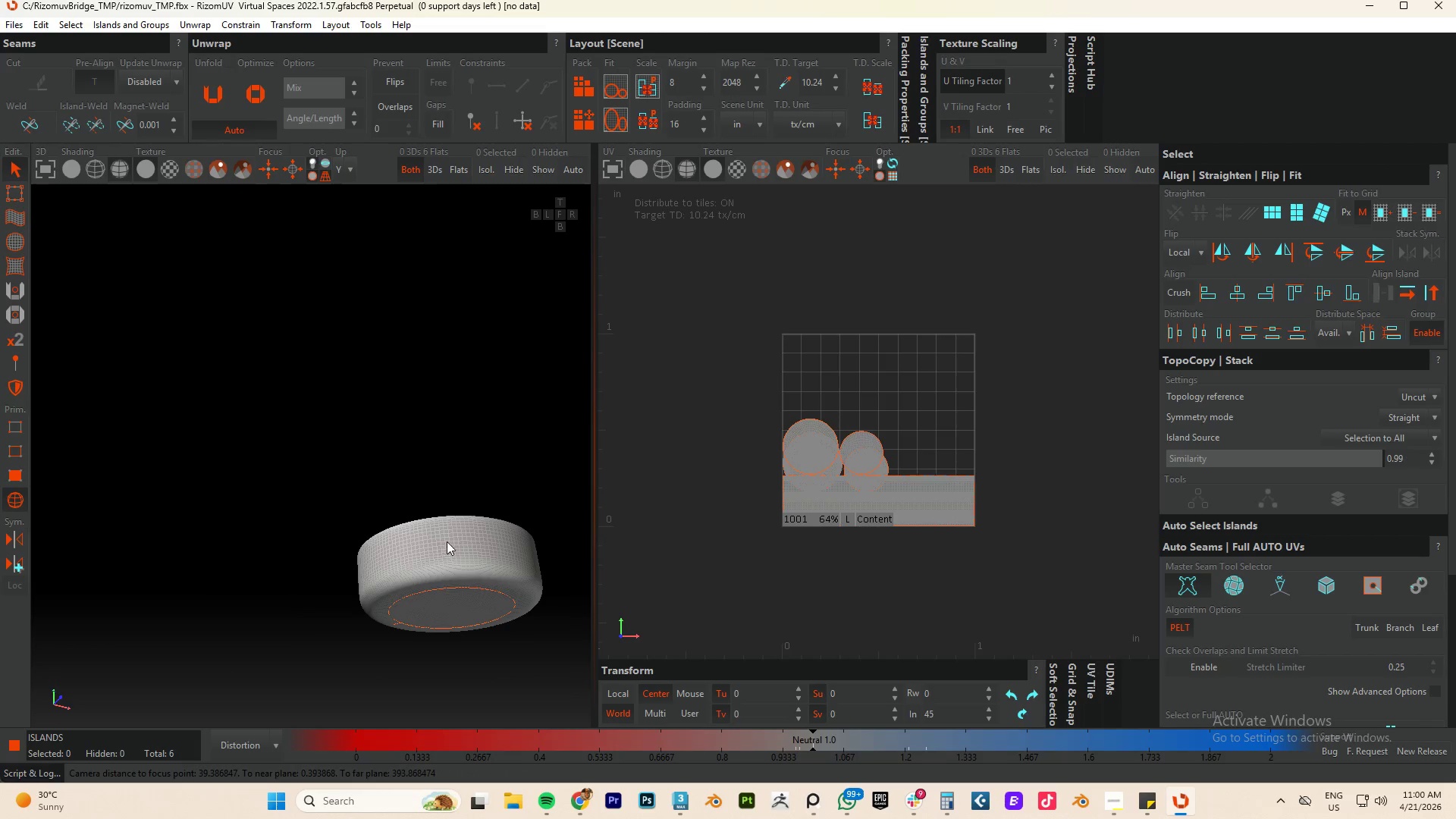 
hold_key(key=AltLeft, duration=1.44)
 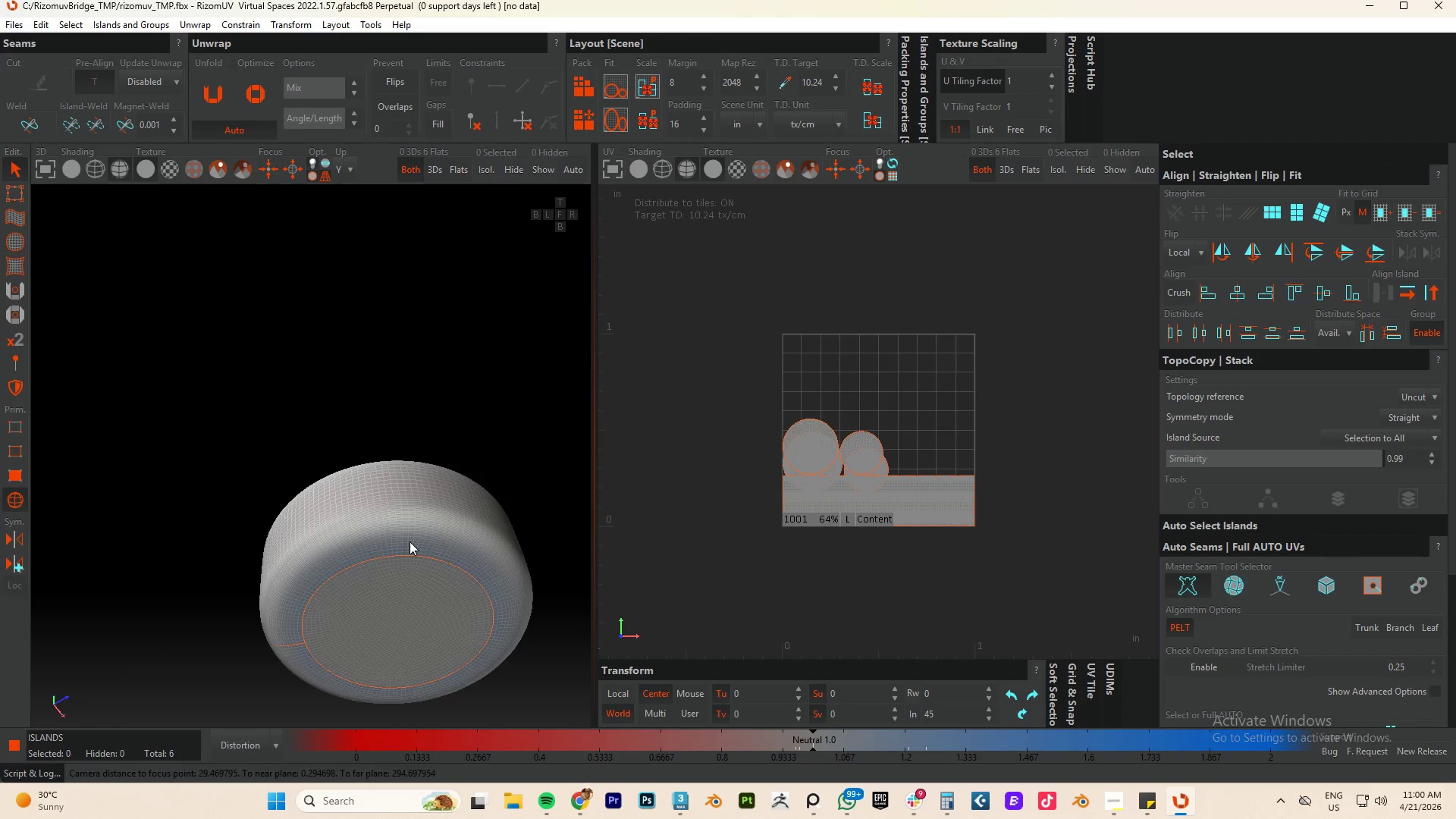 
scroll: coordinate [438, 491], scroll_direction: none, amount: 0.0
 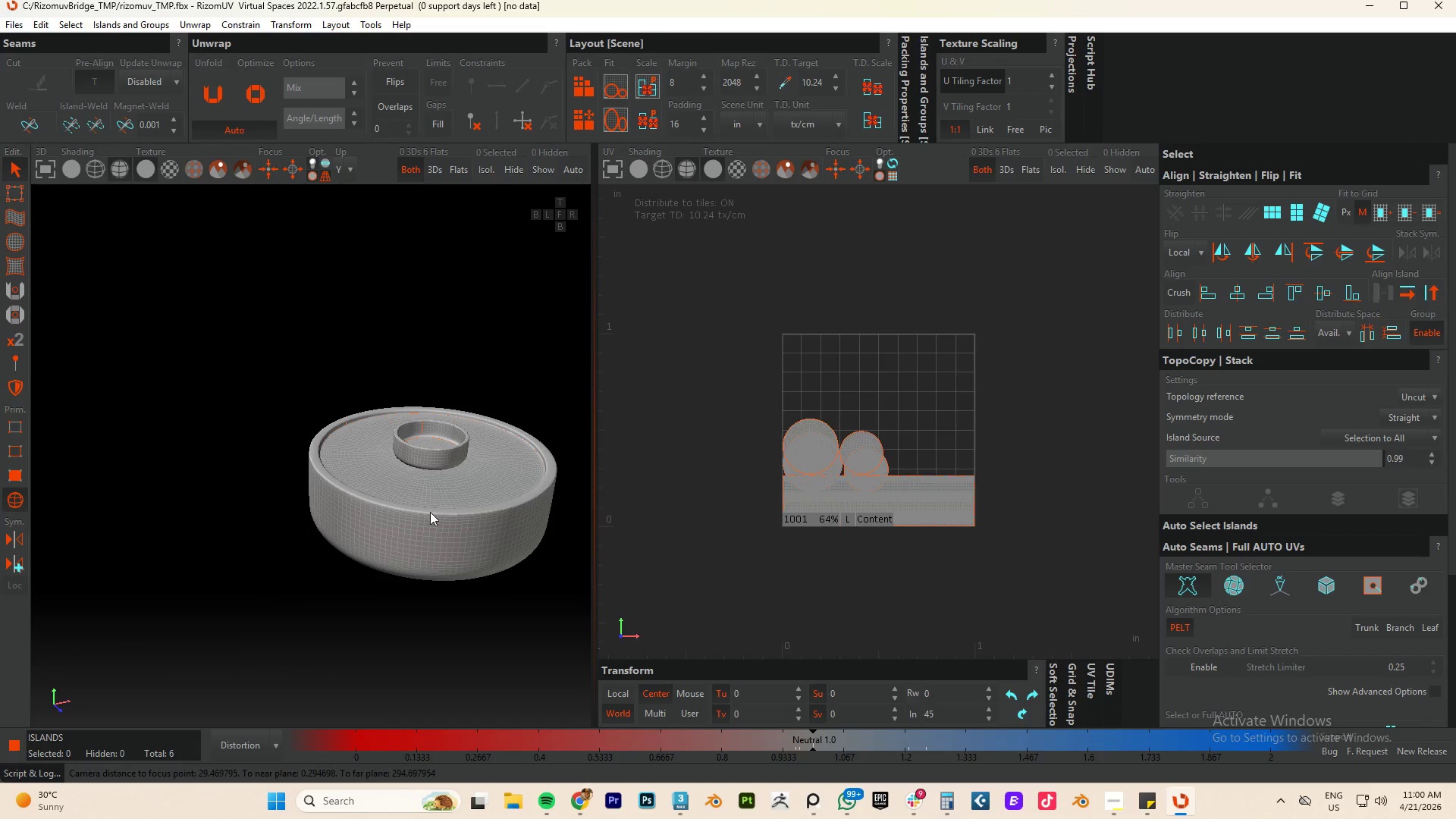 
scroll: coordinate [408, 545], scroll_direction: down, amount: 5.0
 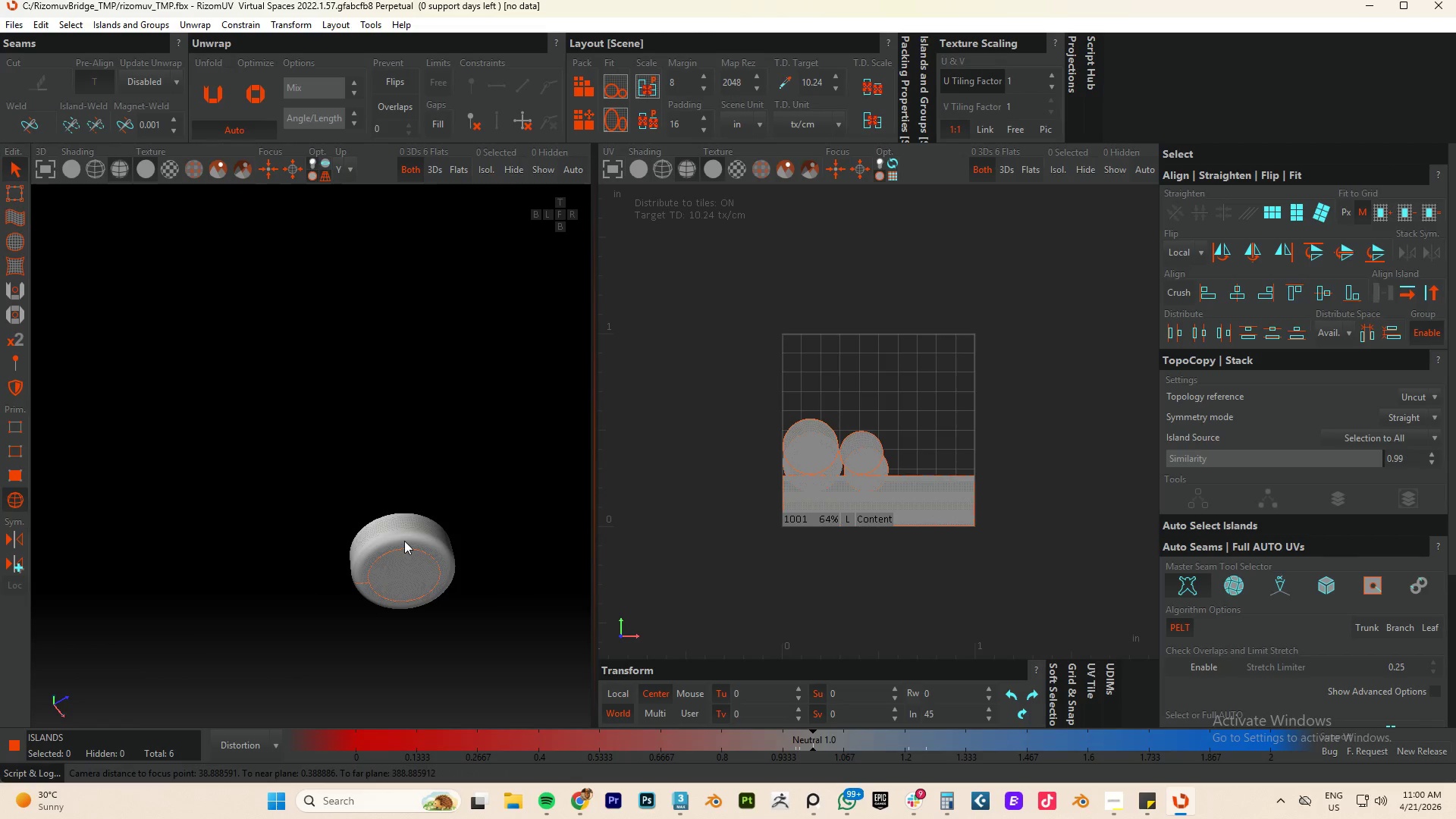 
key(F4)
 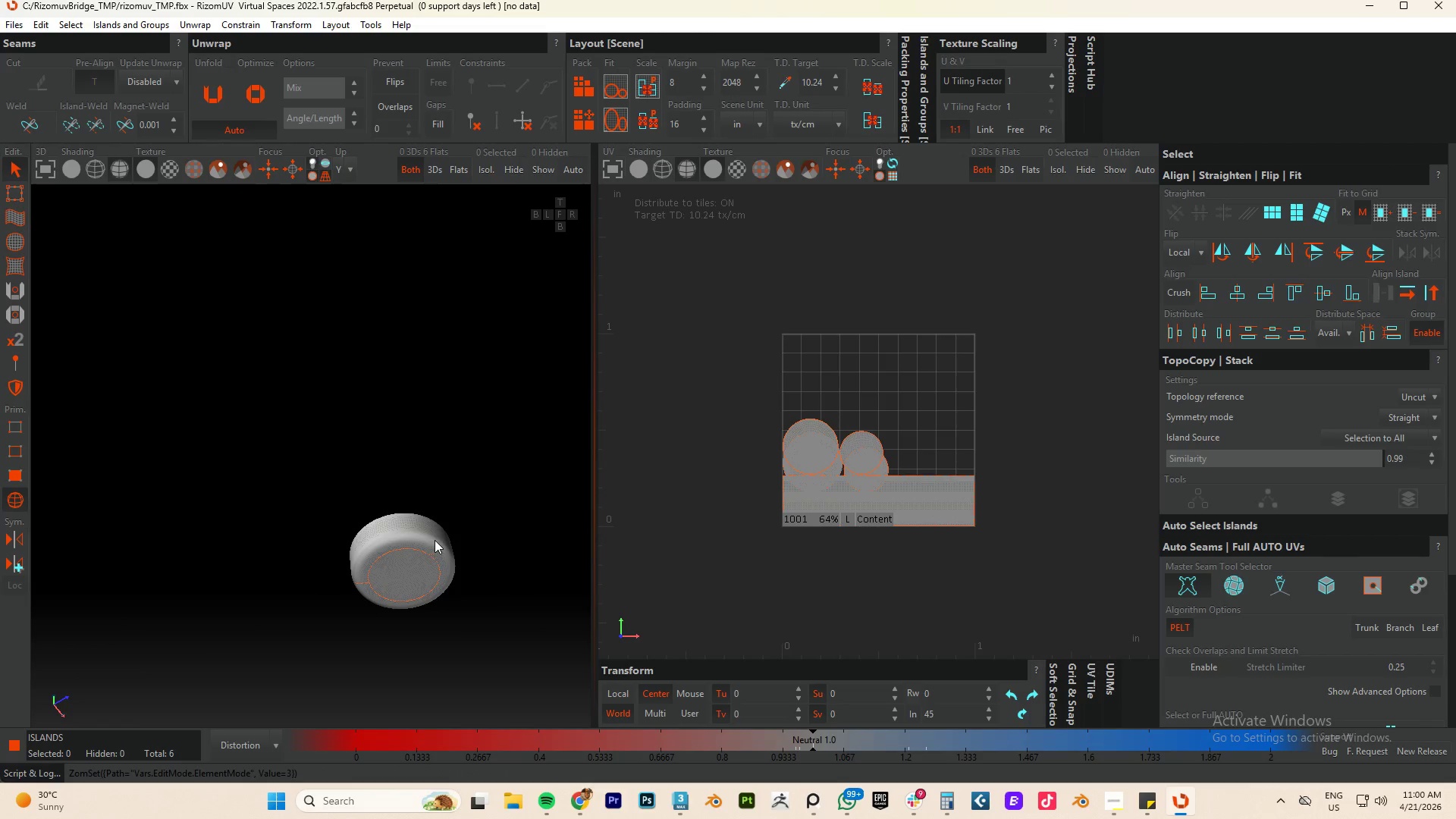 
hold_key(key=AltLeft, duration=0.67)
 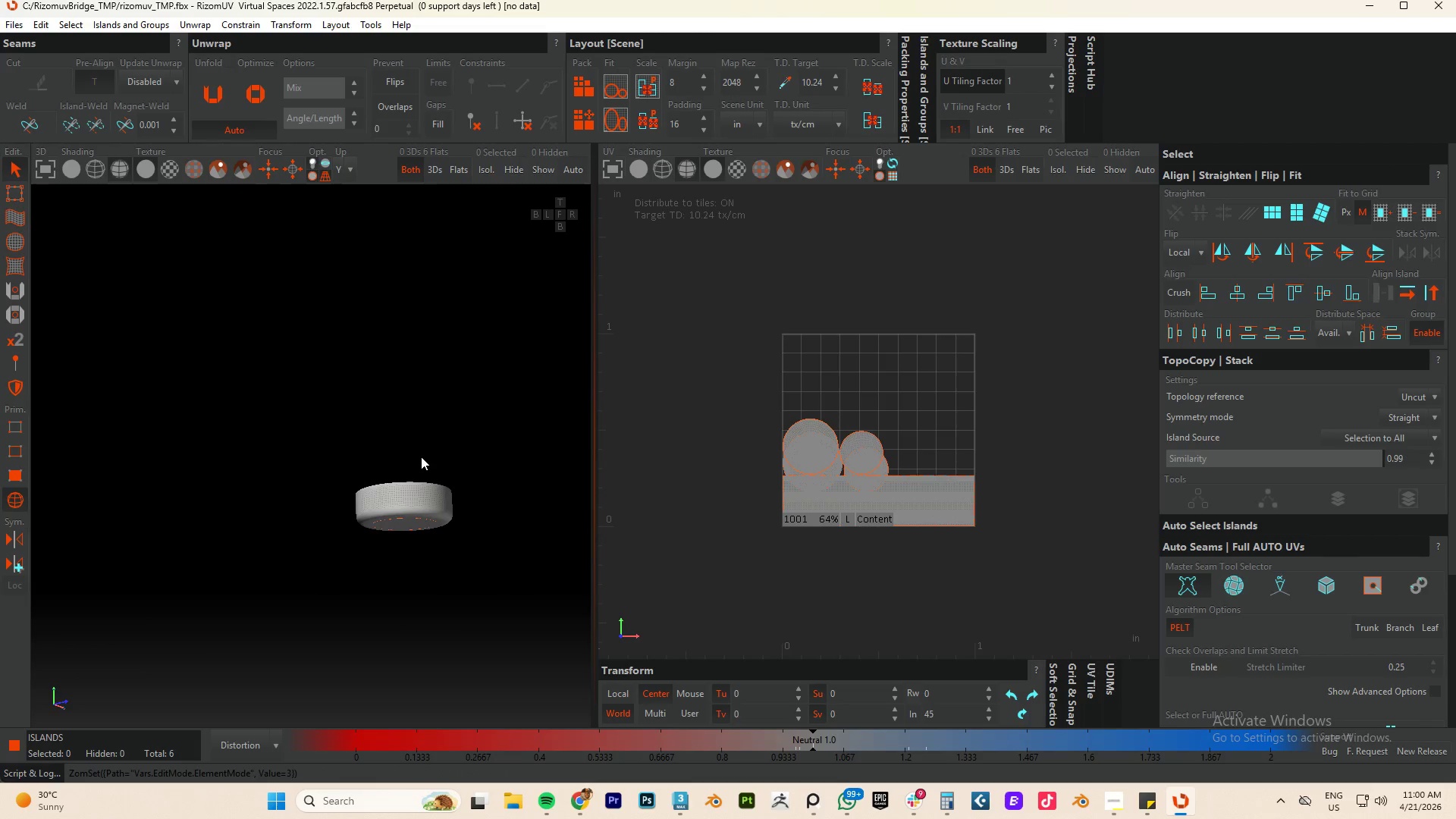 
hold_key(key=AltLeft, duration=0.5)
 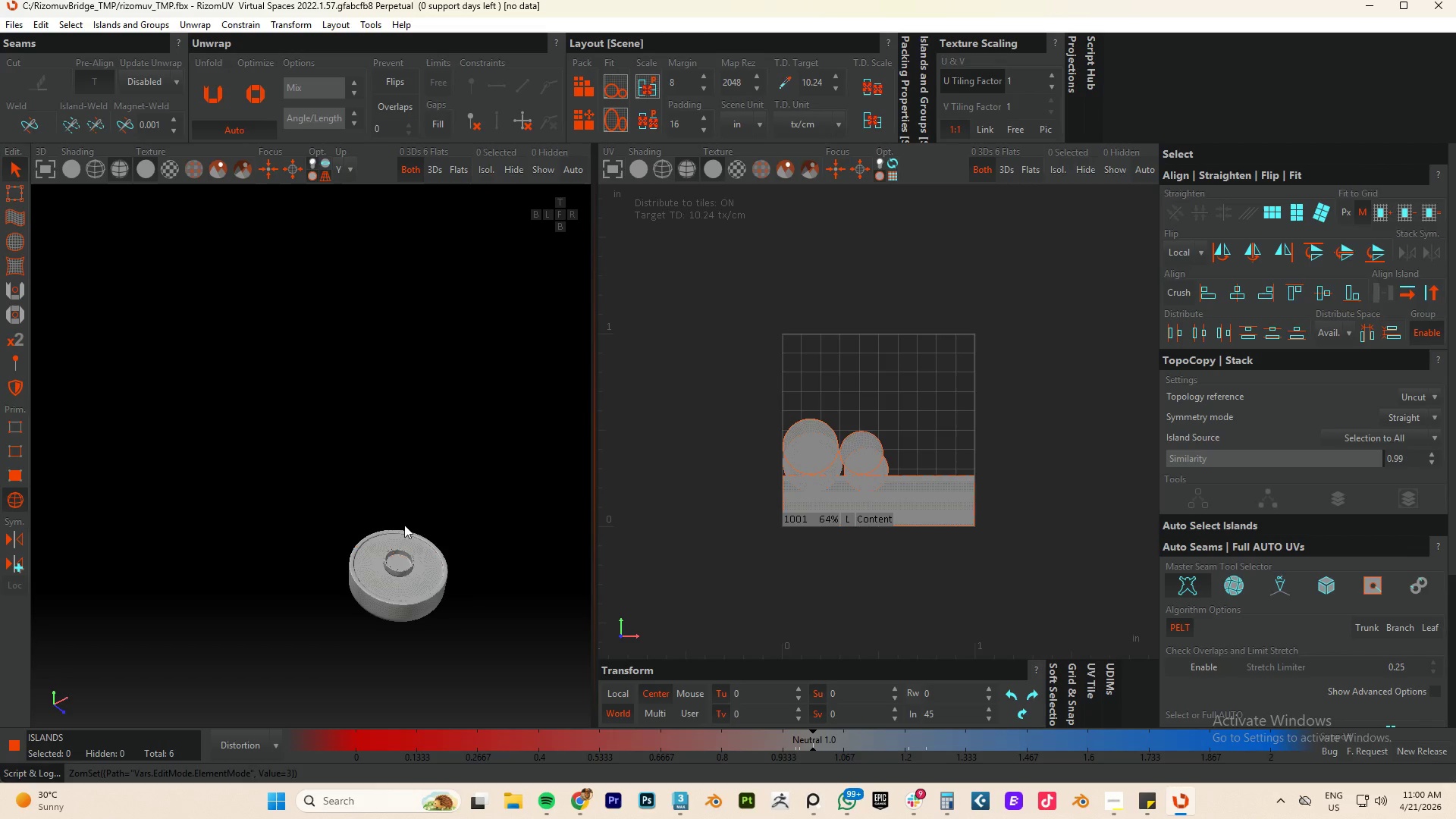 
scroll: coordinate [390, 529], scroll_direction: up, amount: 6.0
 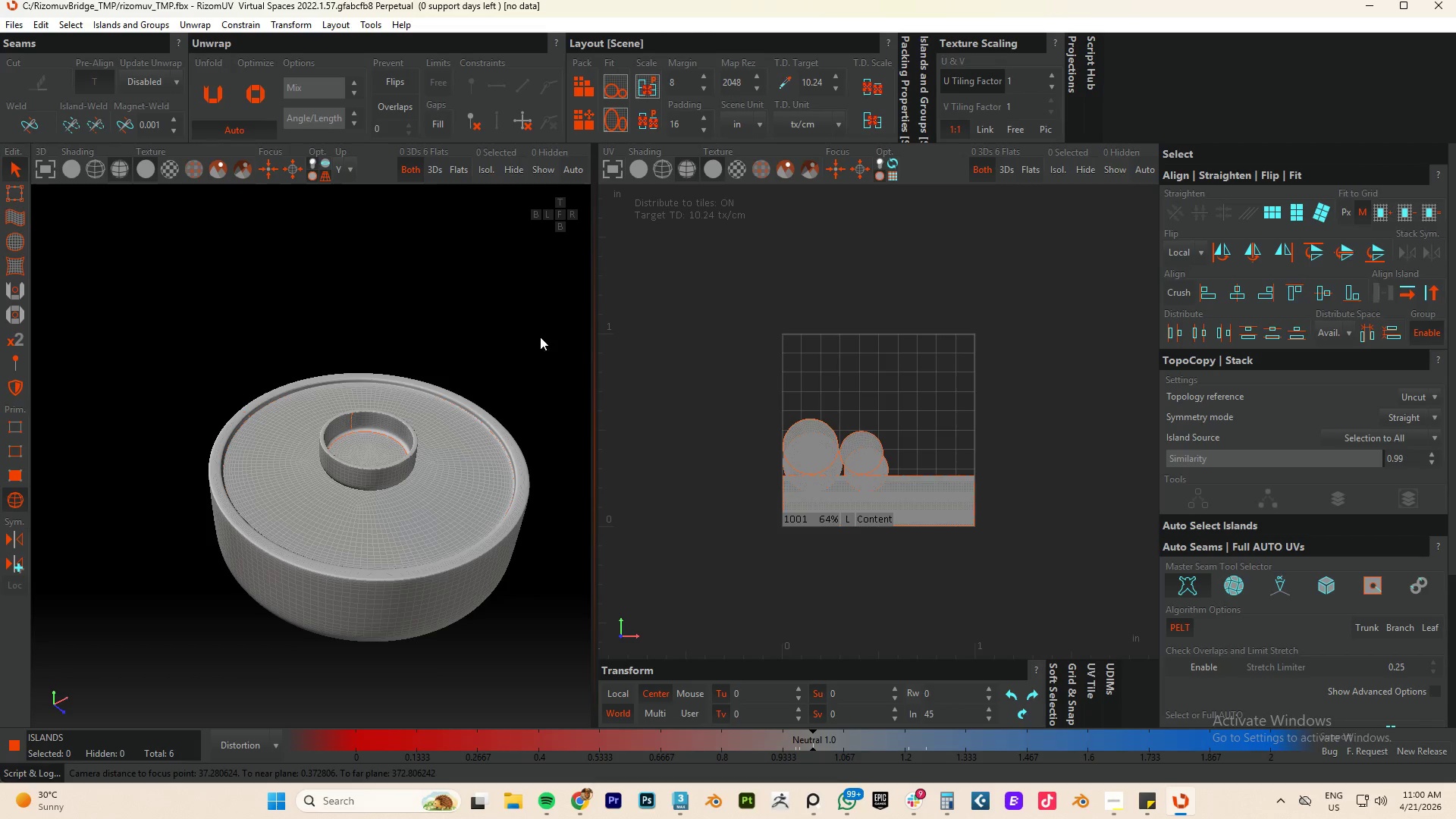 
left_click_drag(start_coordinate=[548, 291], to_coordinate=[187, 739])
 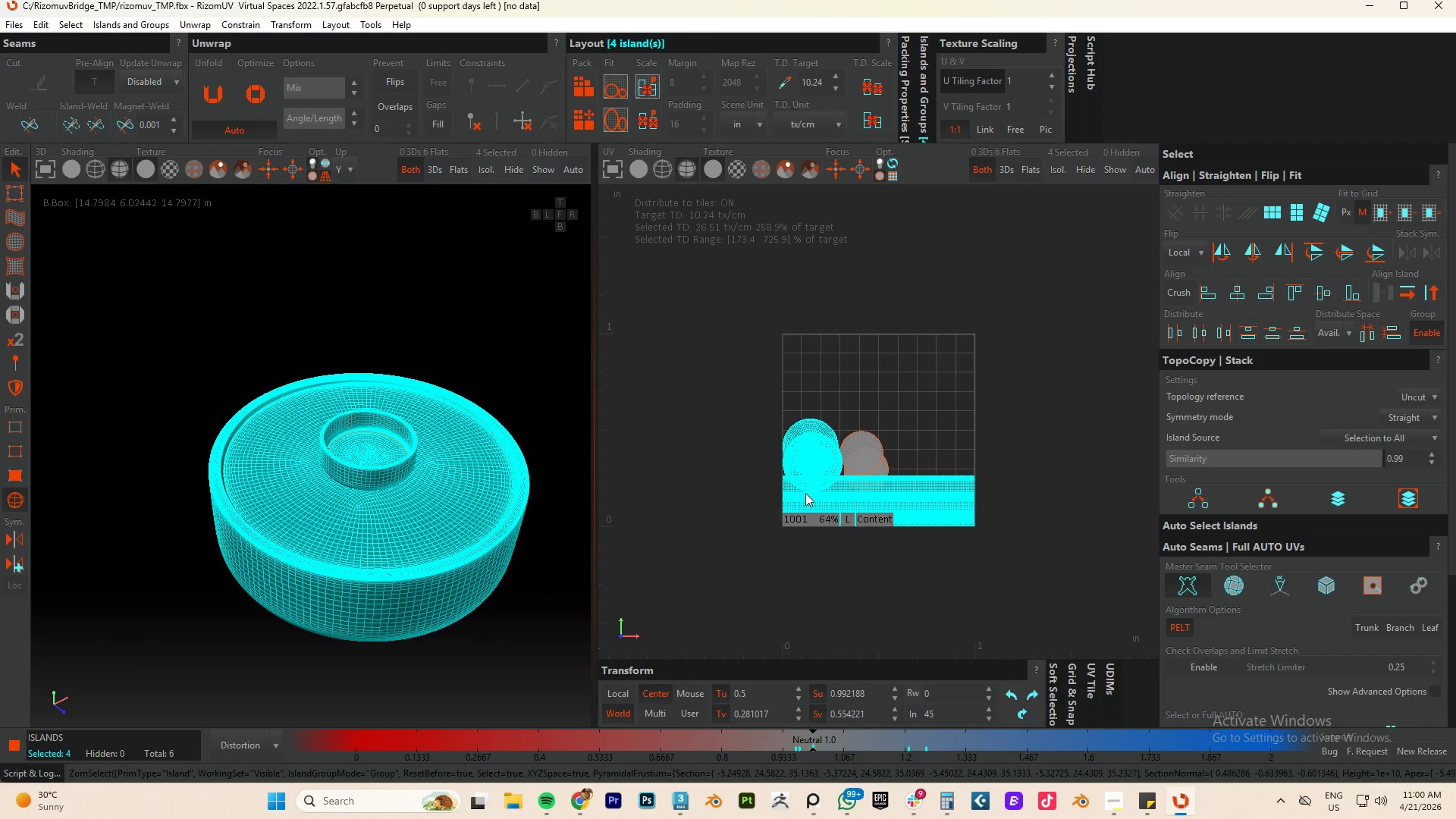 
key(P)
 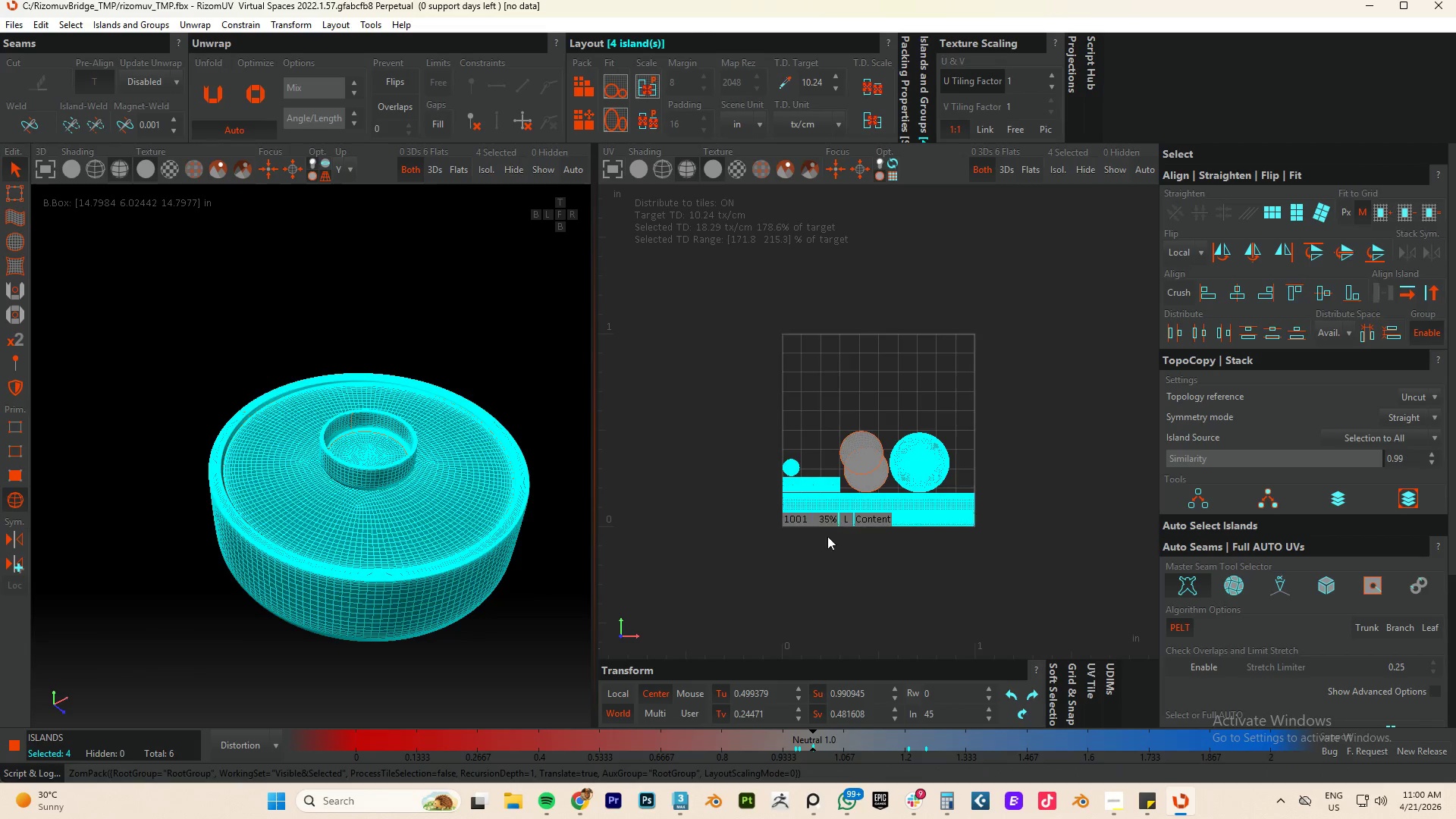 
key(Control+A)
 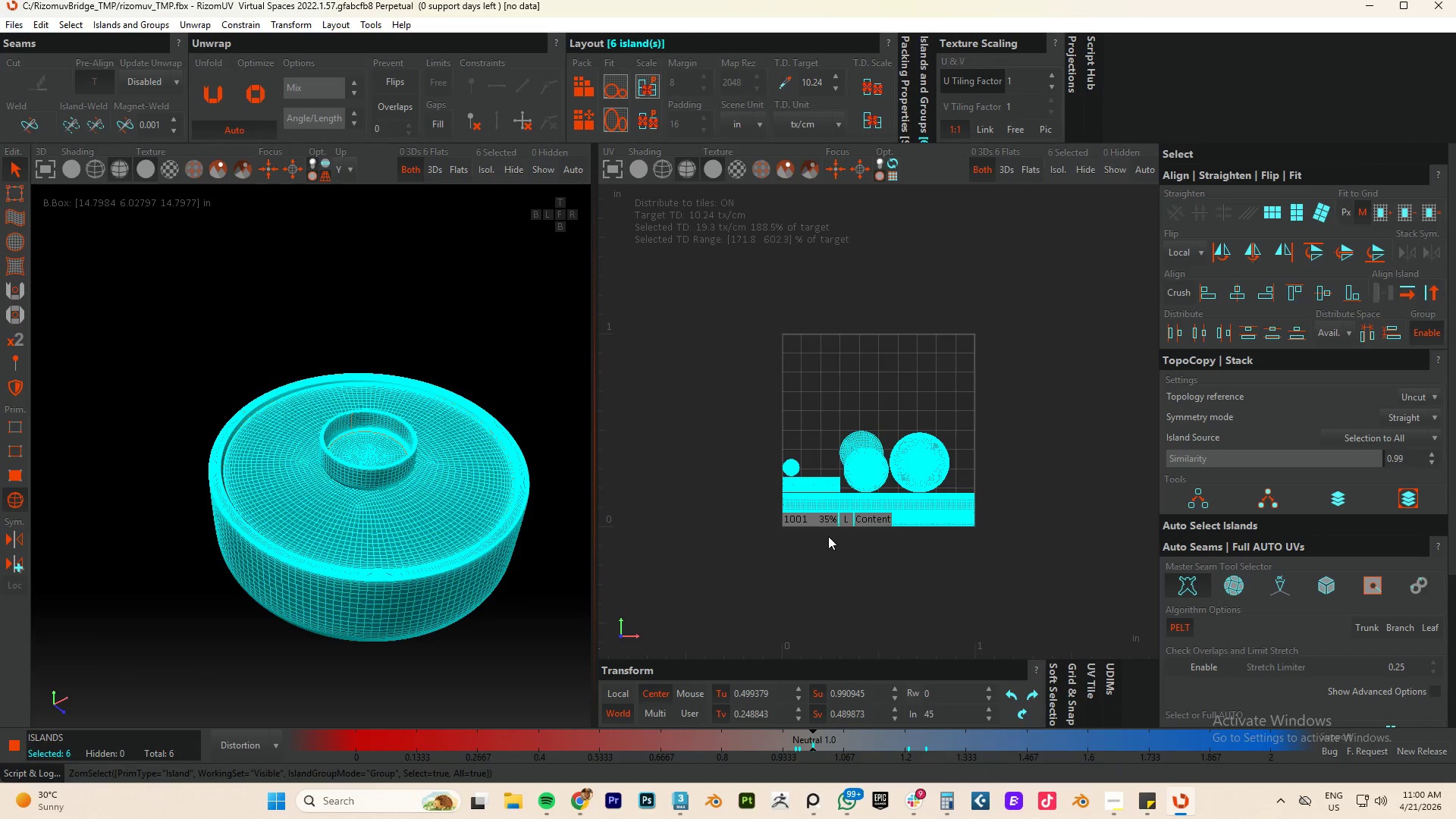 
key(P)
 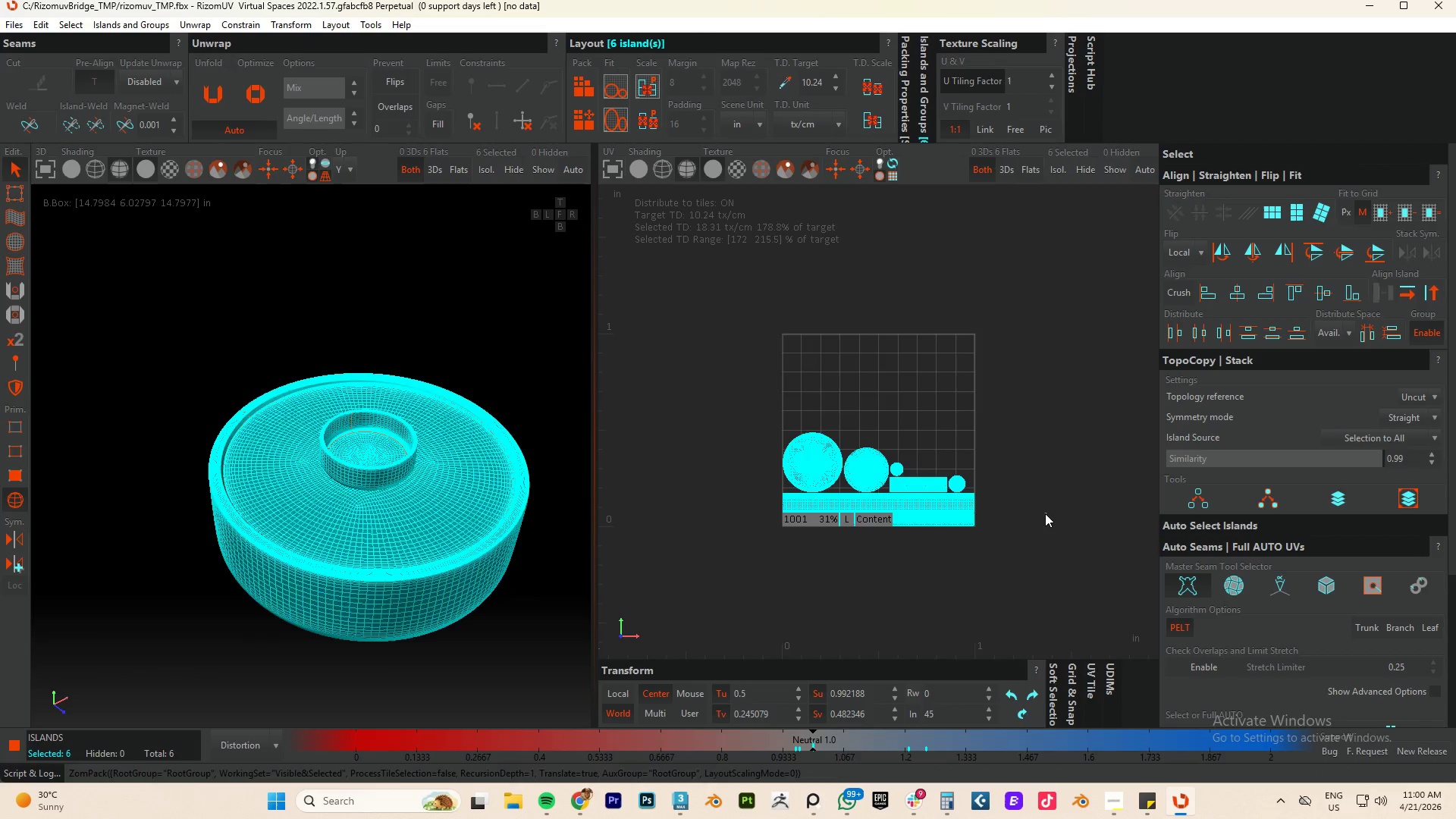 
left_click([942, 406])
 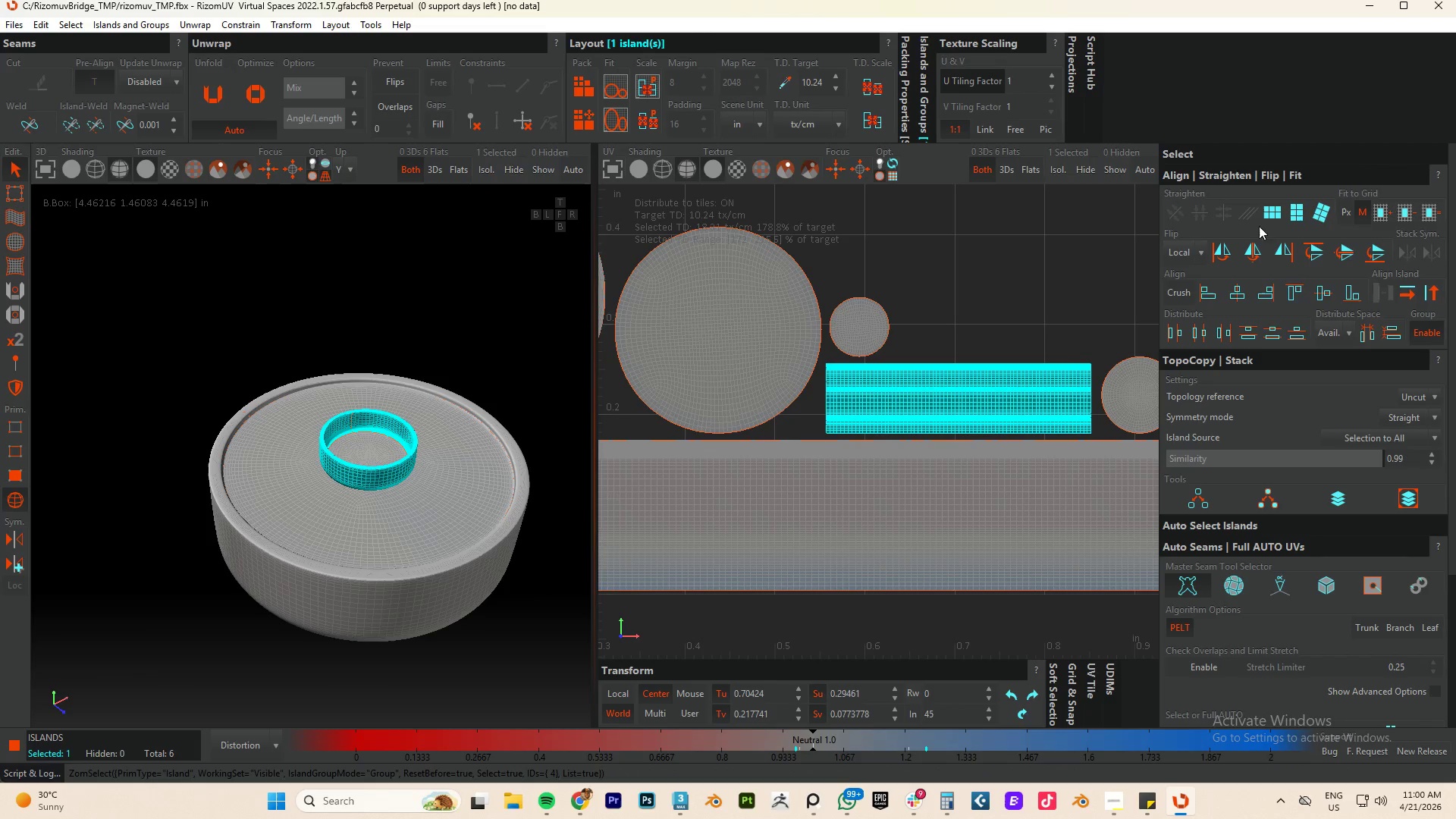 
scroll: coordinate [907, 508], scroll_direction: up, amount: 4.0
 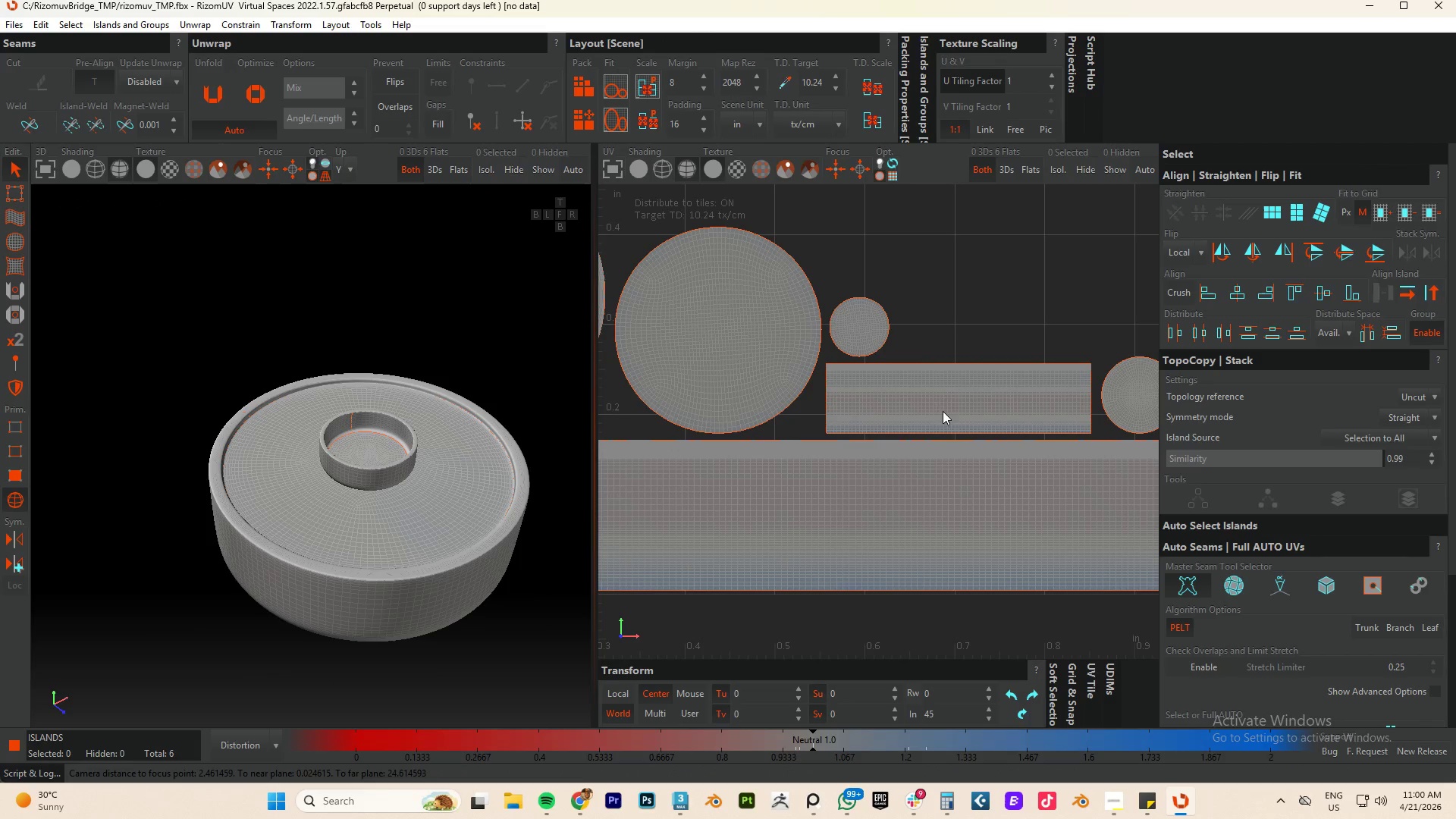 
left_click([1275, 218])
 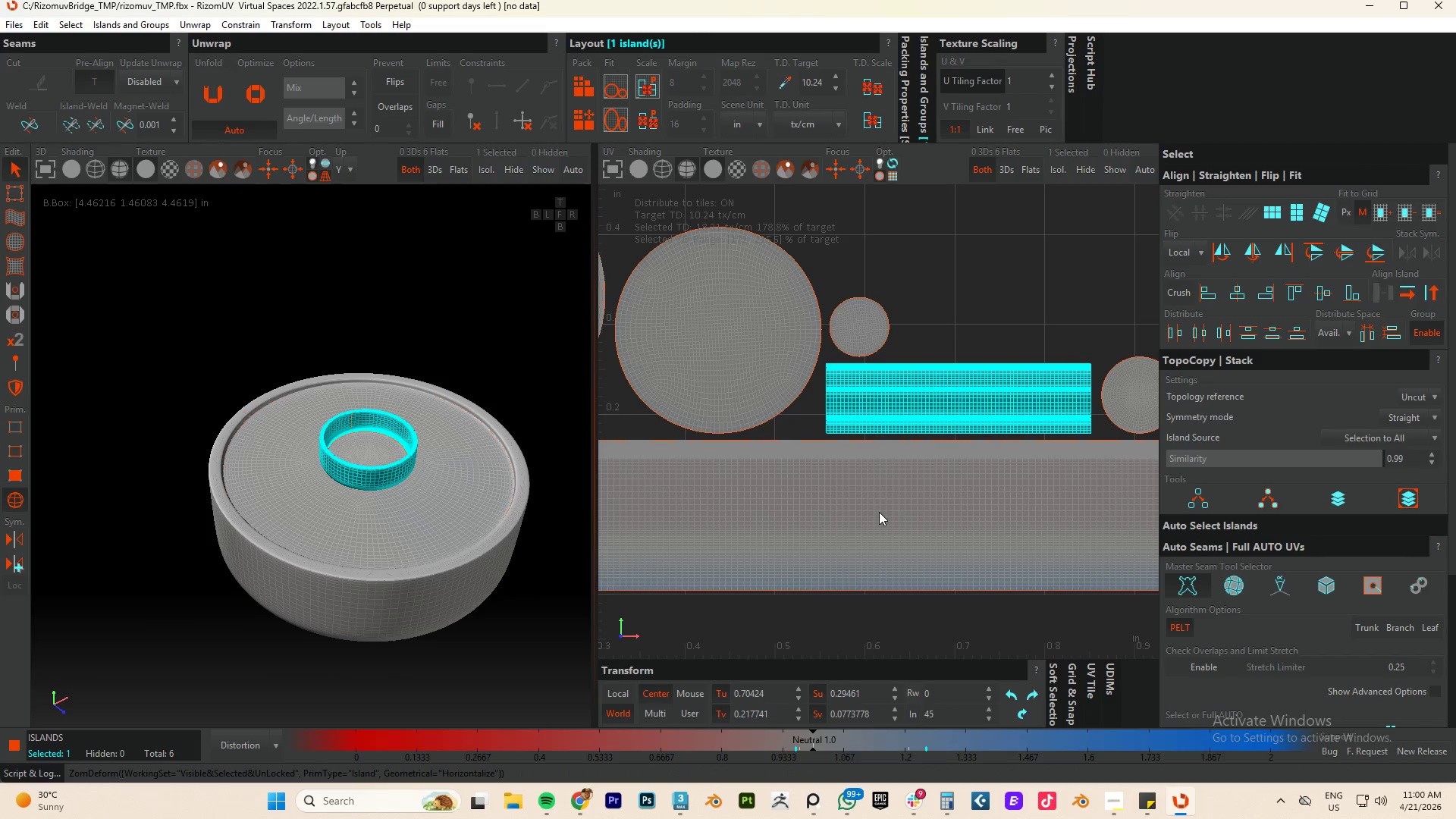 
key(P)
 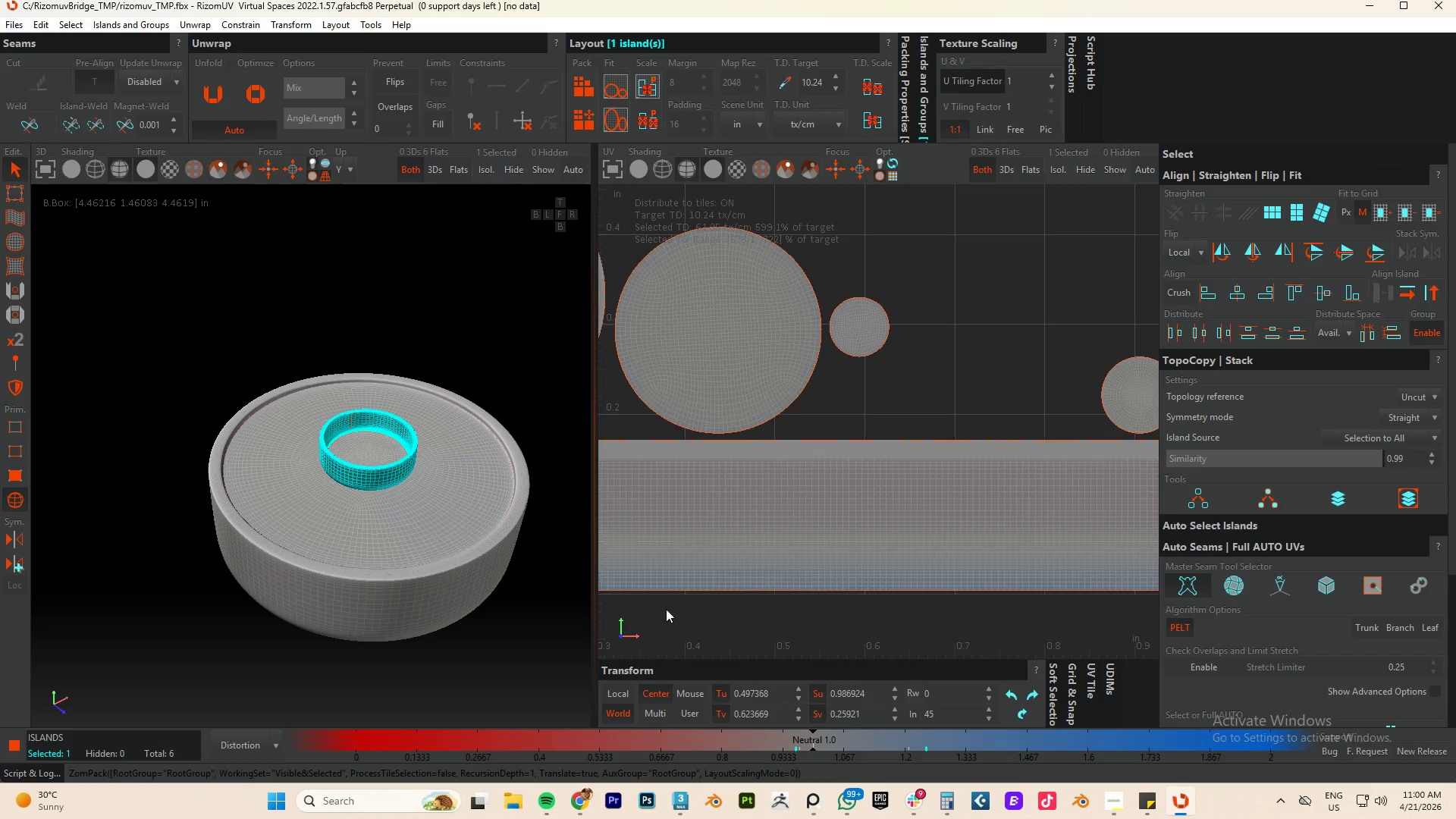 
key(Control+ControlLeft)
 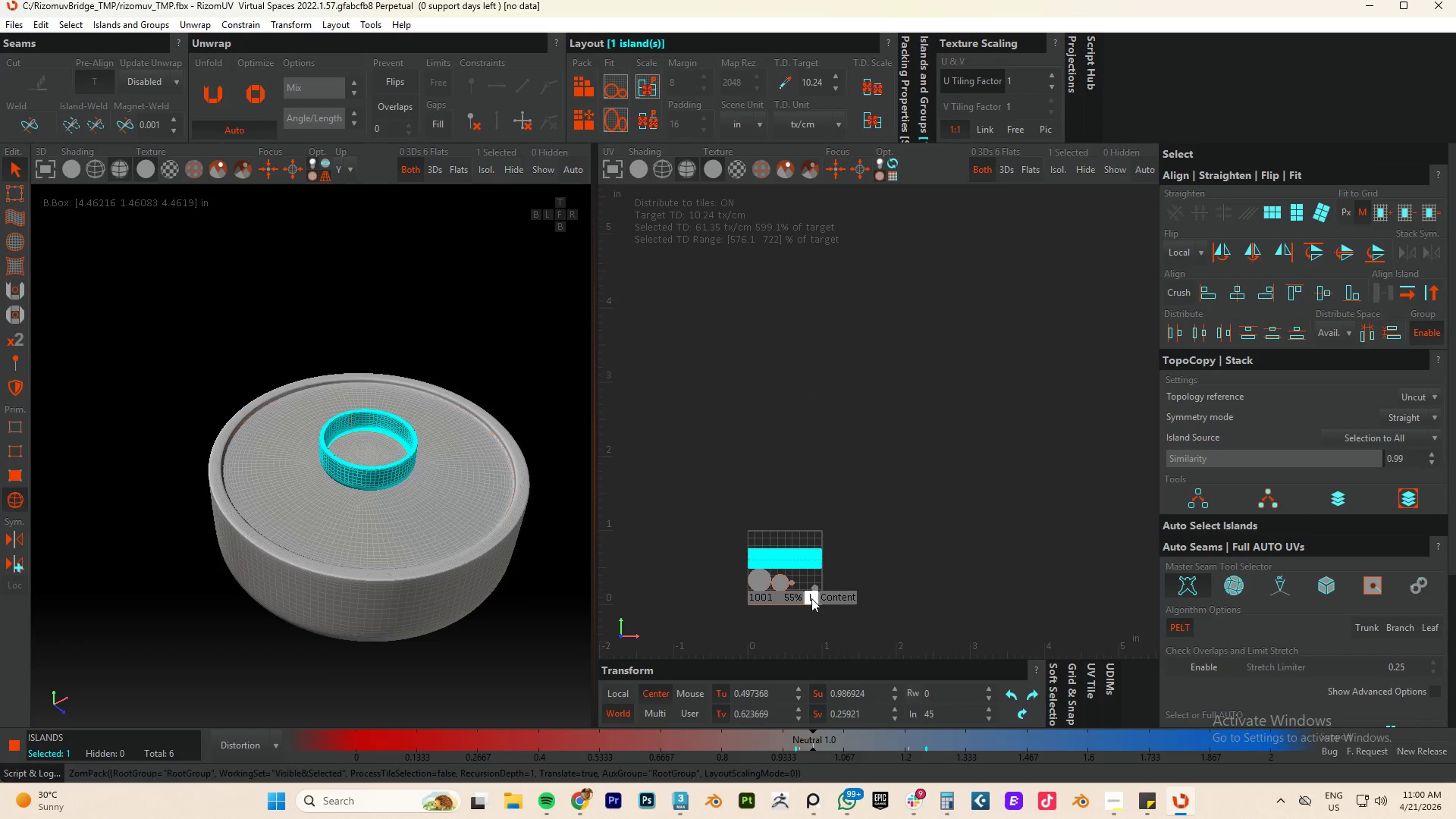 
key(Control+A)
 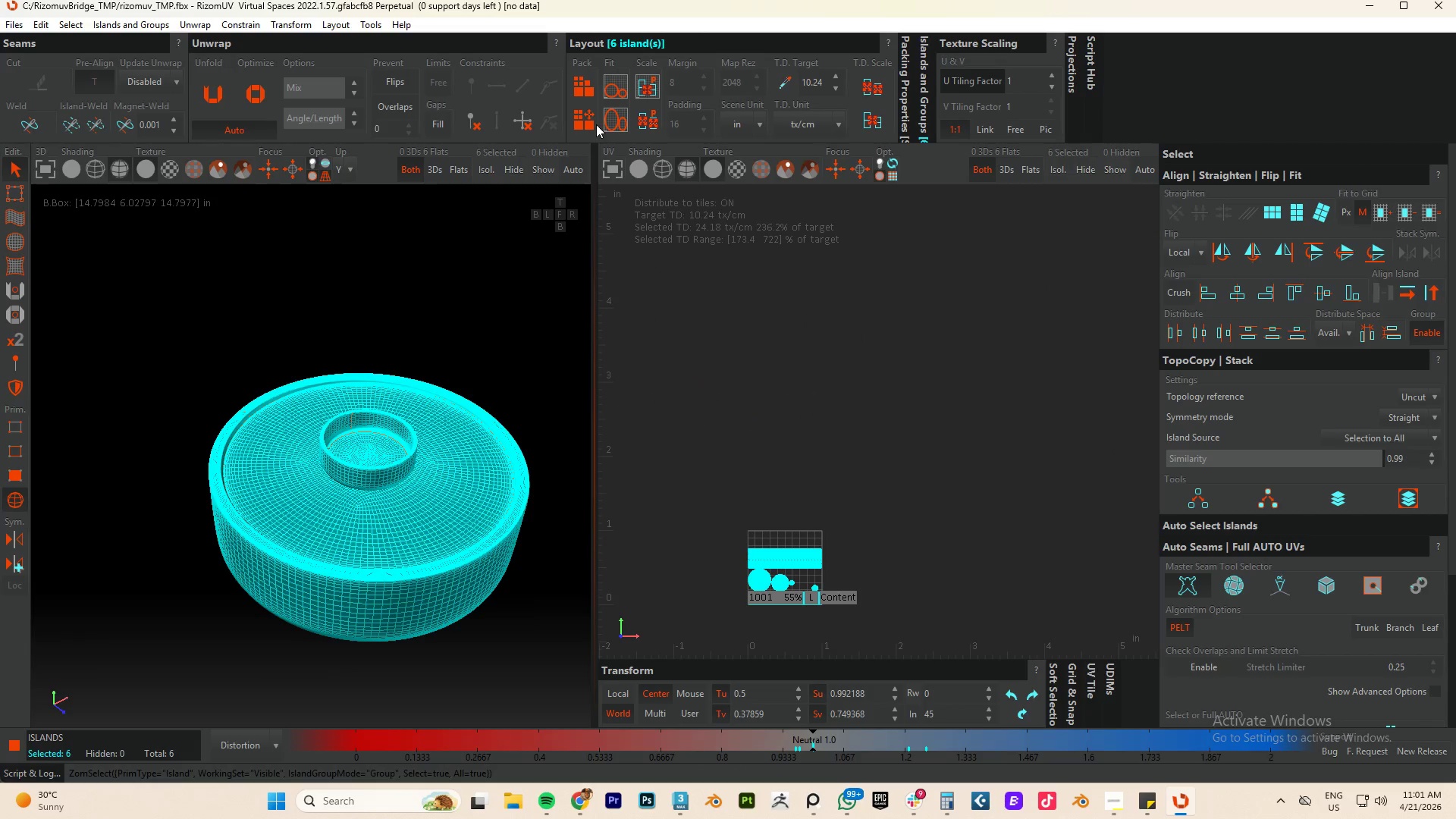 
scroll: coordinate [817, 601], scroll_direction: down, amount: 9.0
 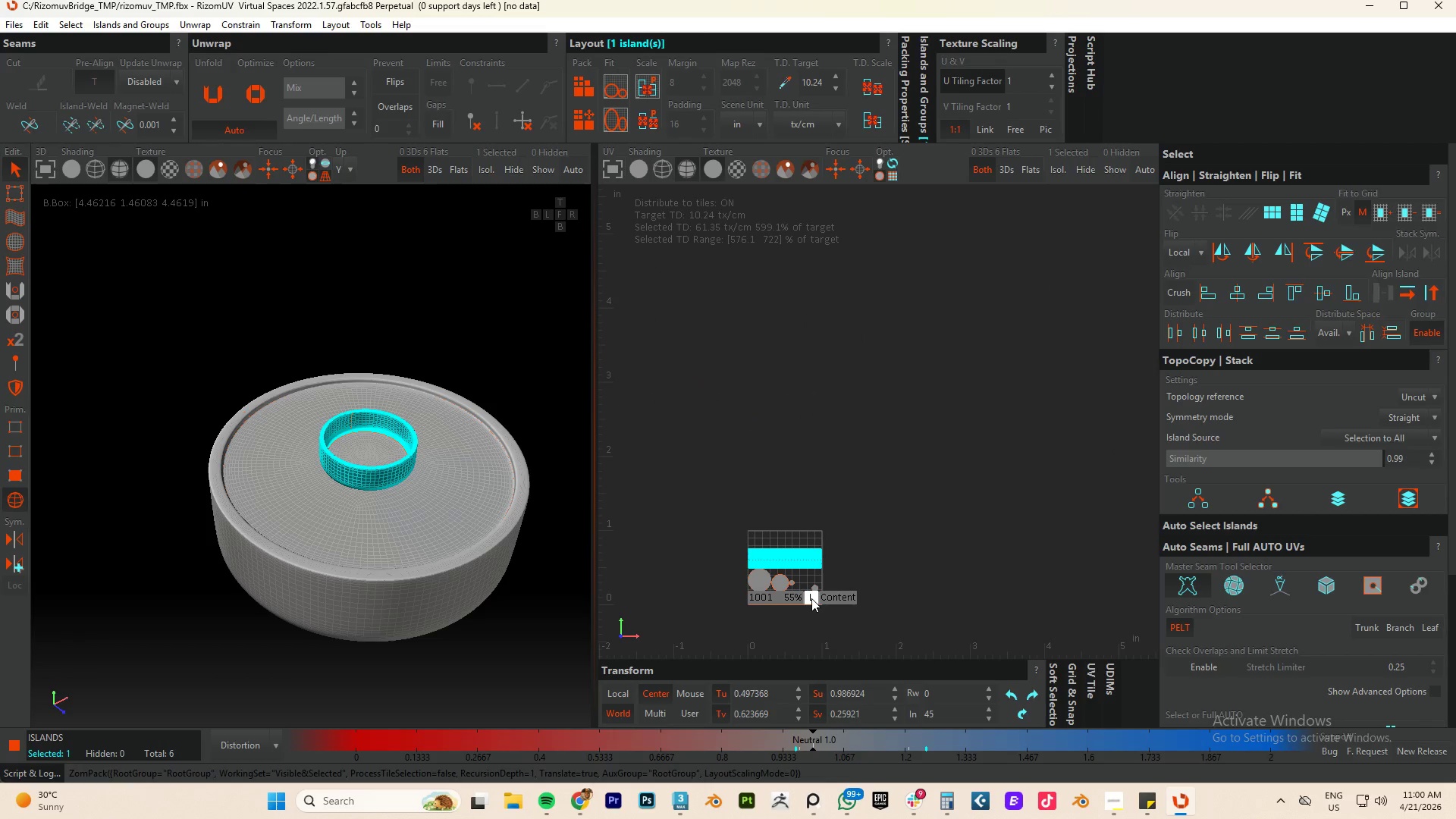 
left_click([884, 431])
 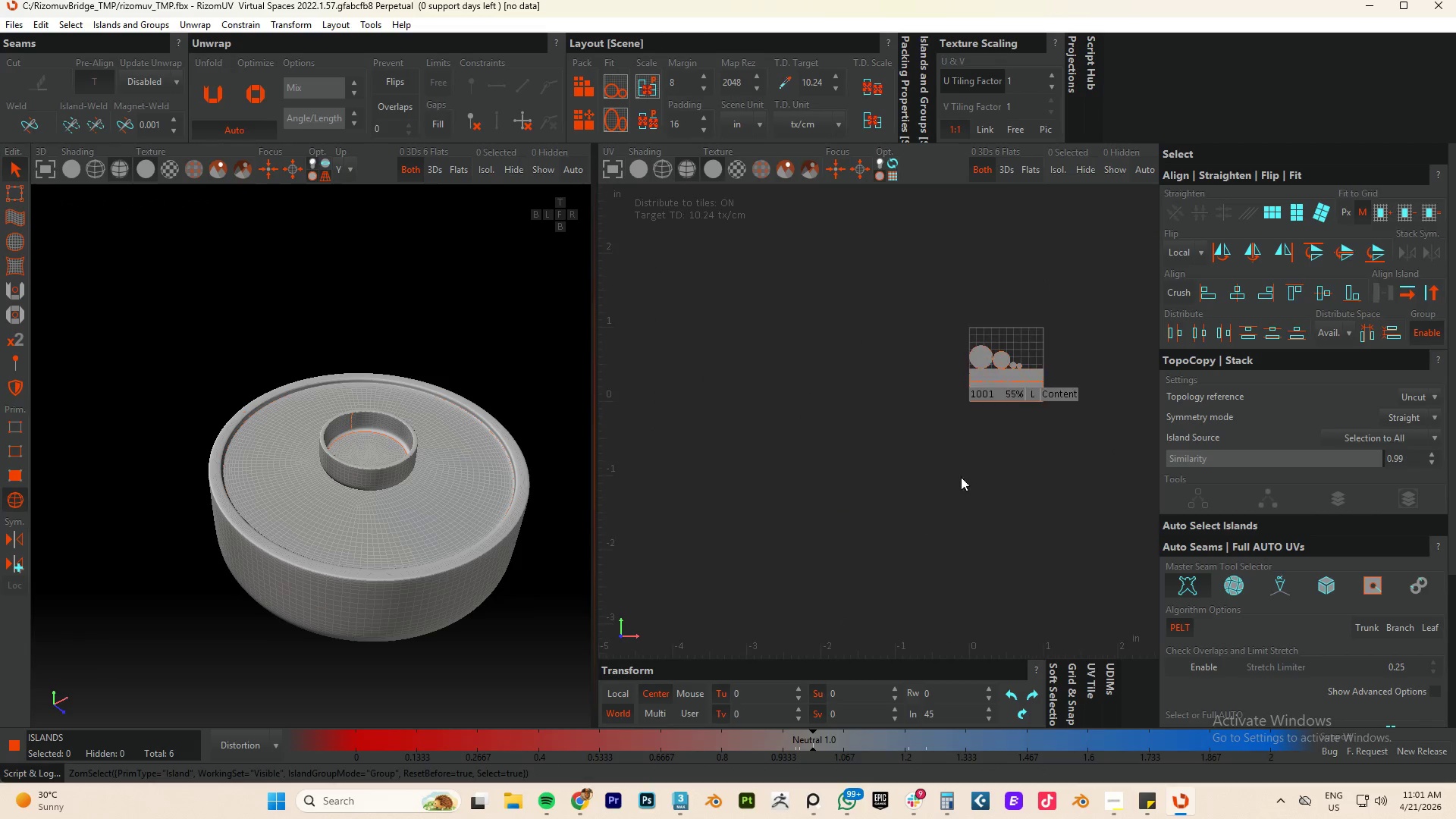 
scroll: coordinate [968, 451], scroll_direction: up, amount: 4.0
 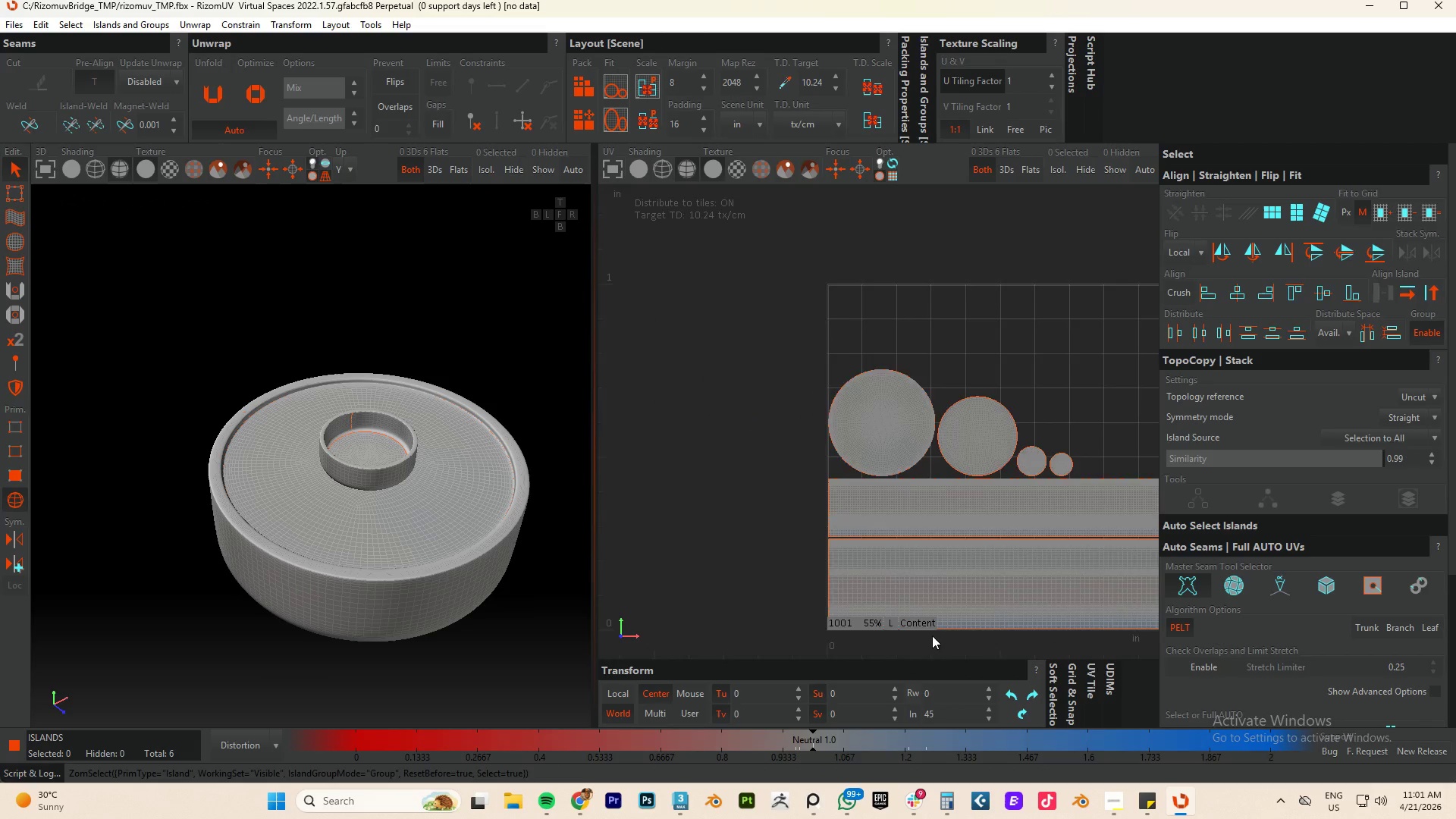 
scroll: coordinate [366, 595], scroll_direction: down, amount: 7.0
 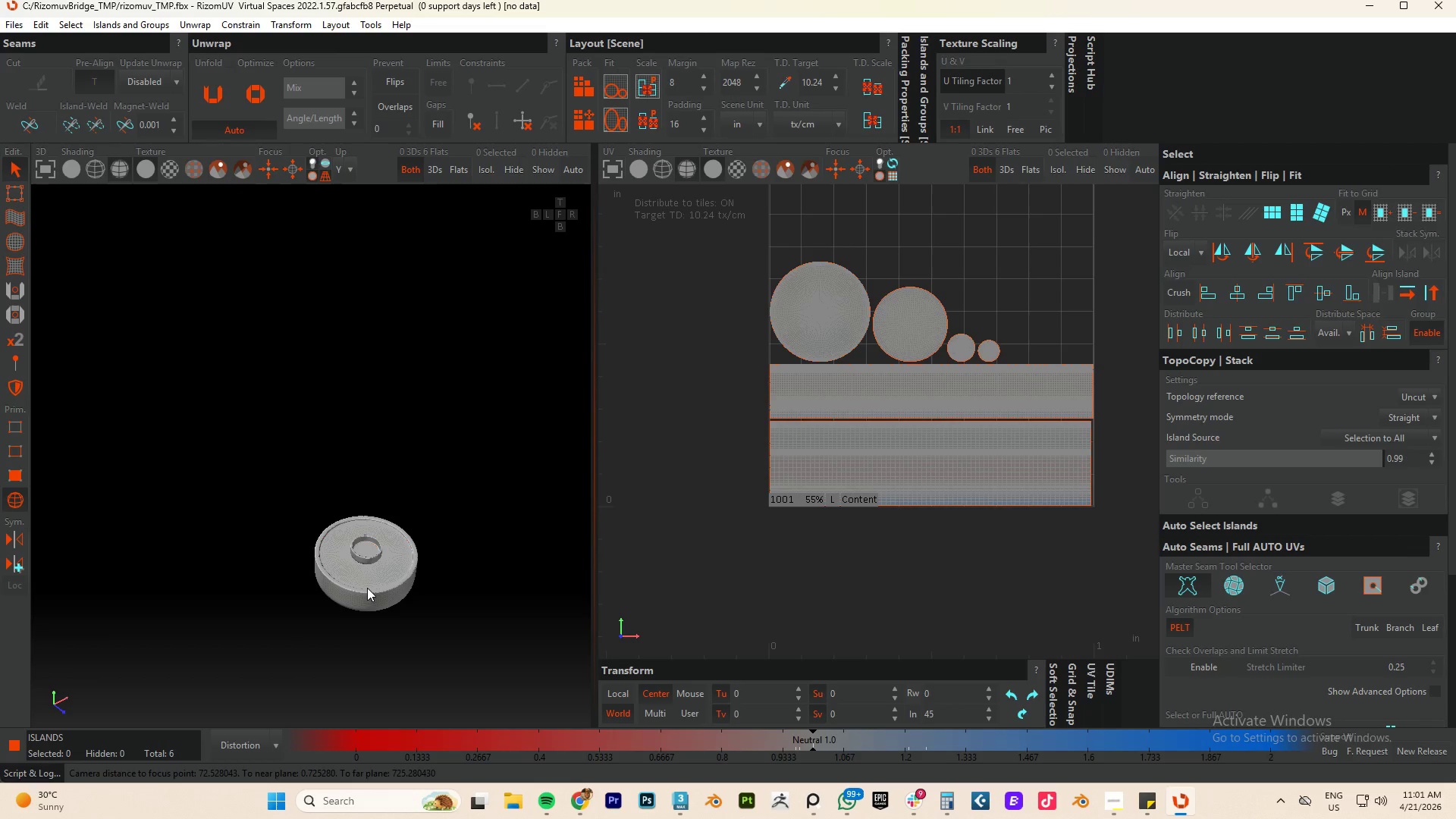 
key(Y)
 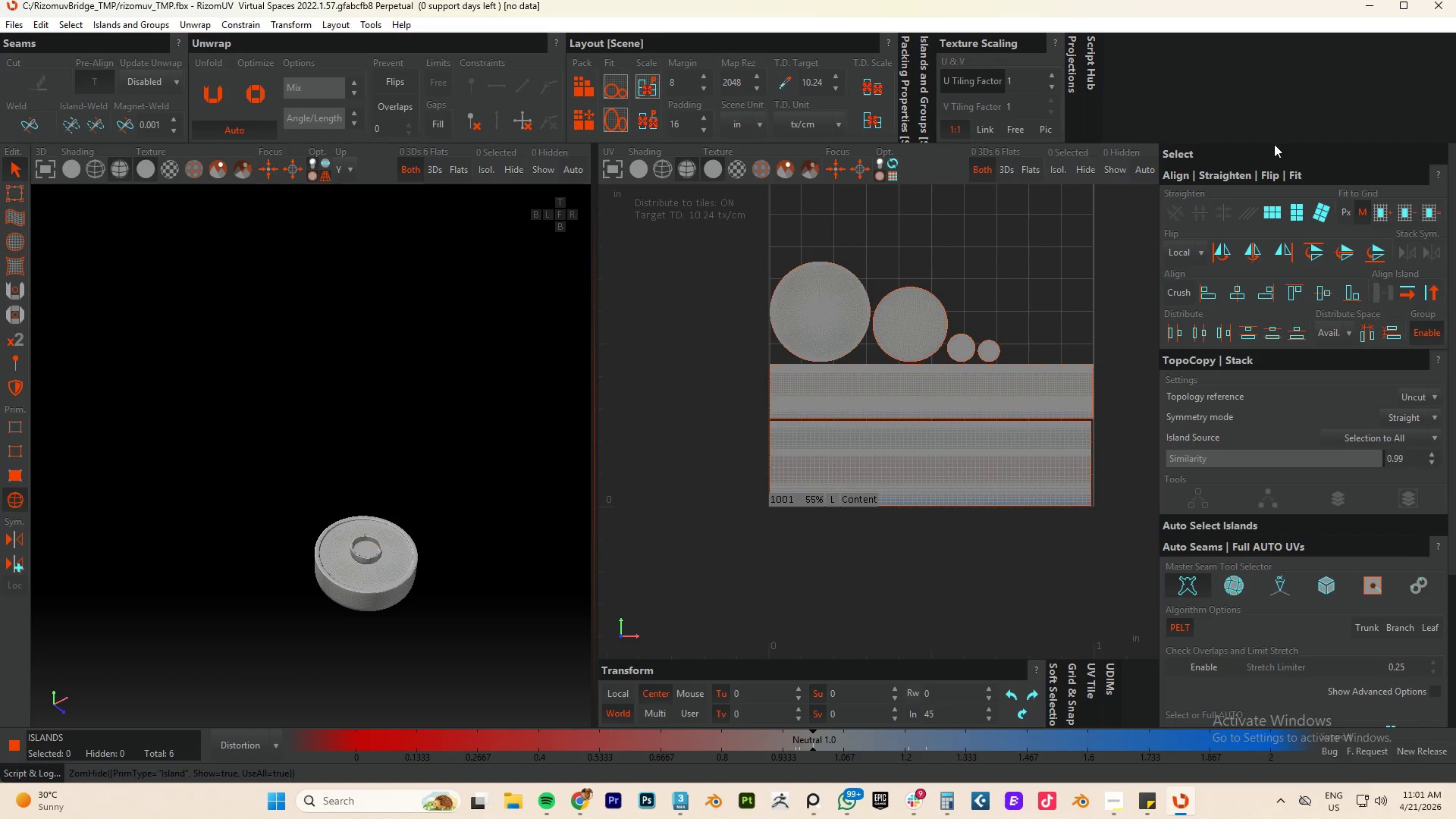 
key(Control+S)
 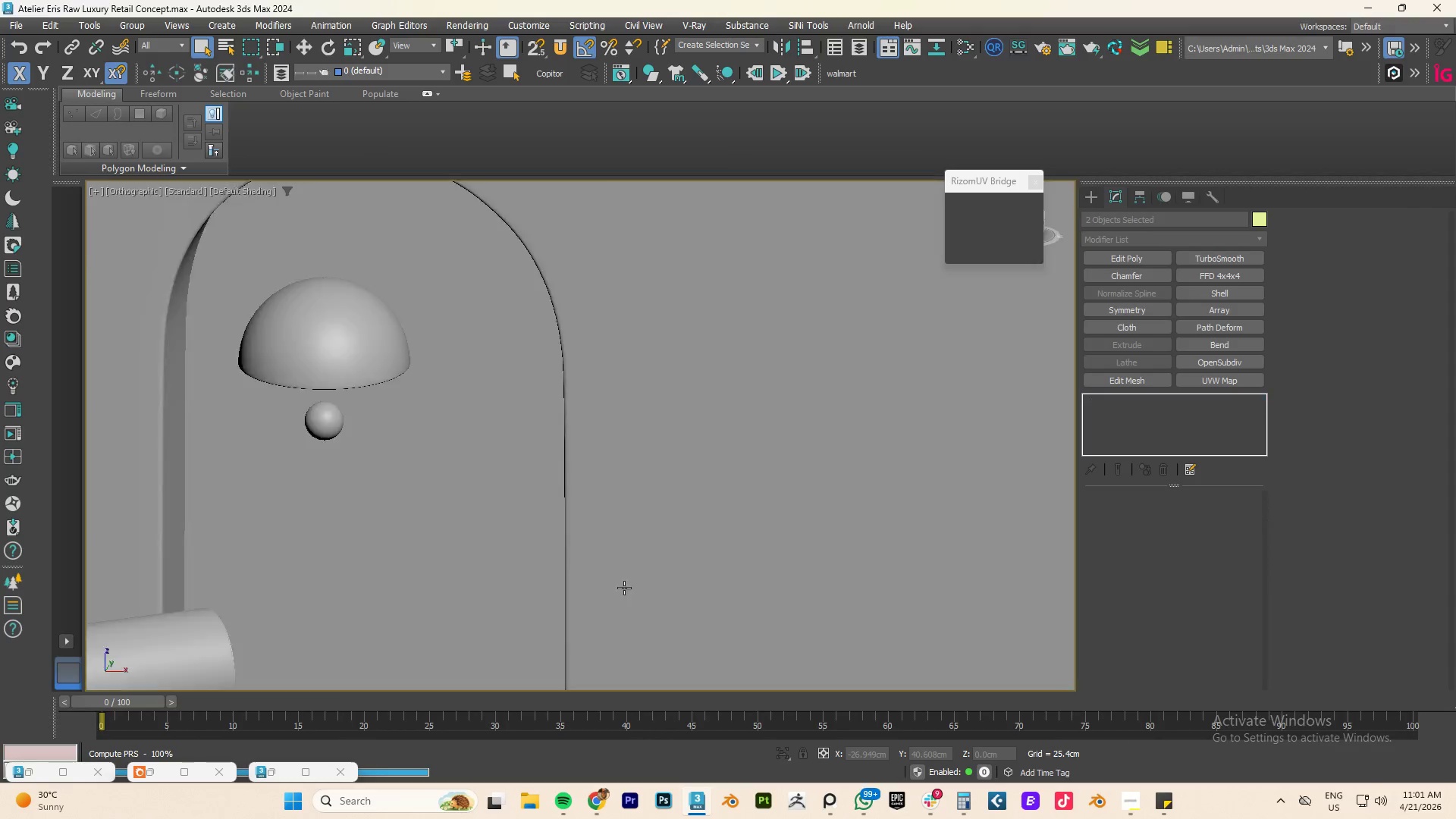 
scroll: coordinate [635, 541], scroll_direction: down, amount: 4.0
 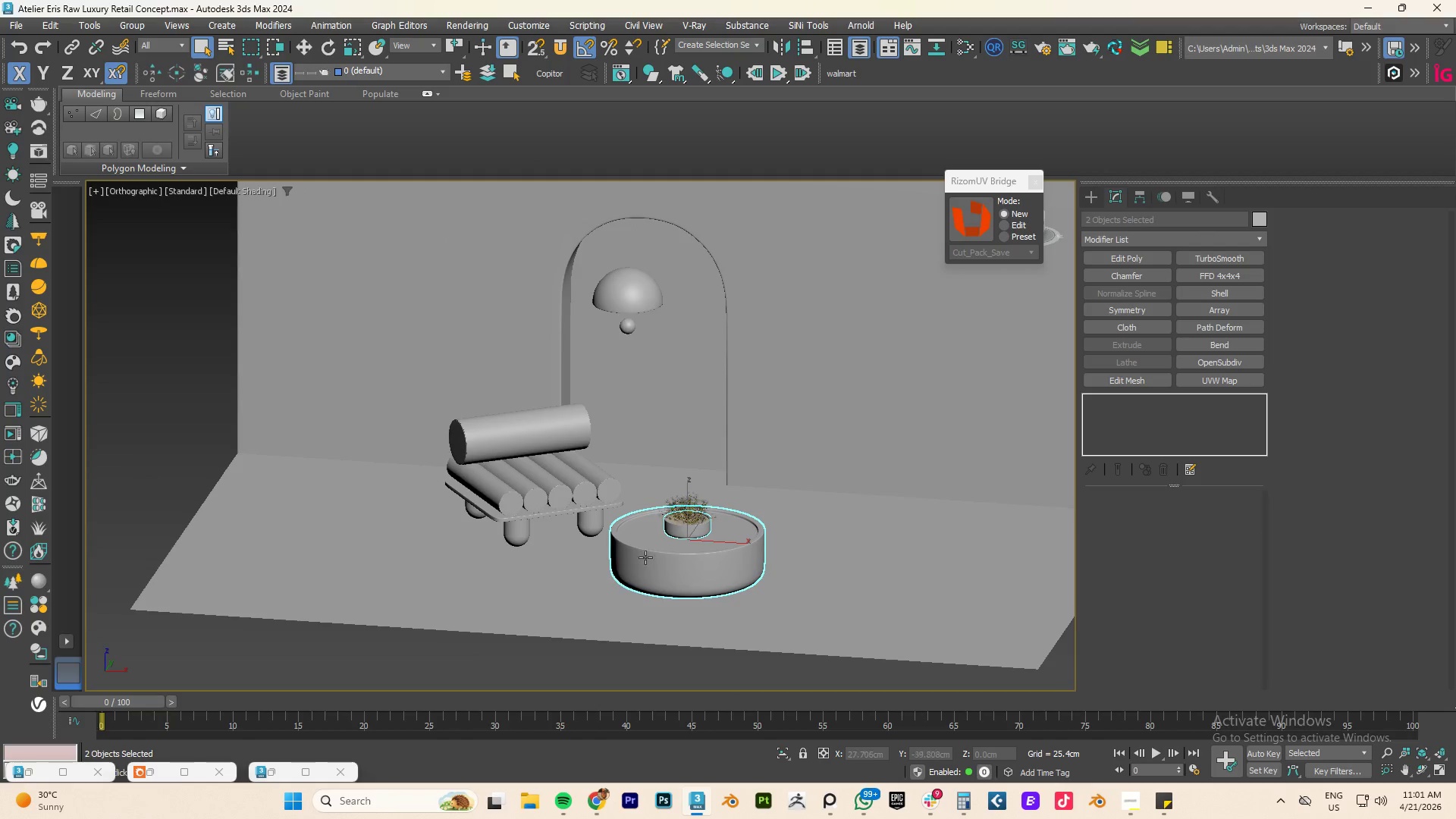 
scroll: coordinate [522, 529], scroll_direction: up, amount: 3.0
 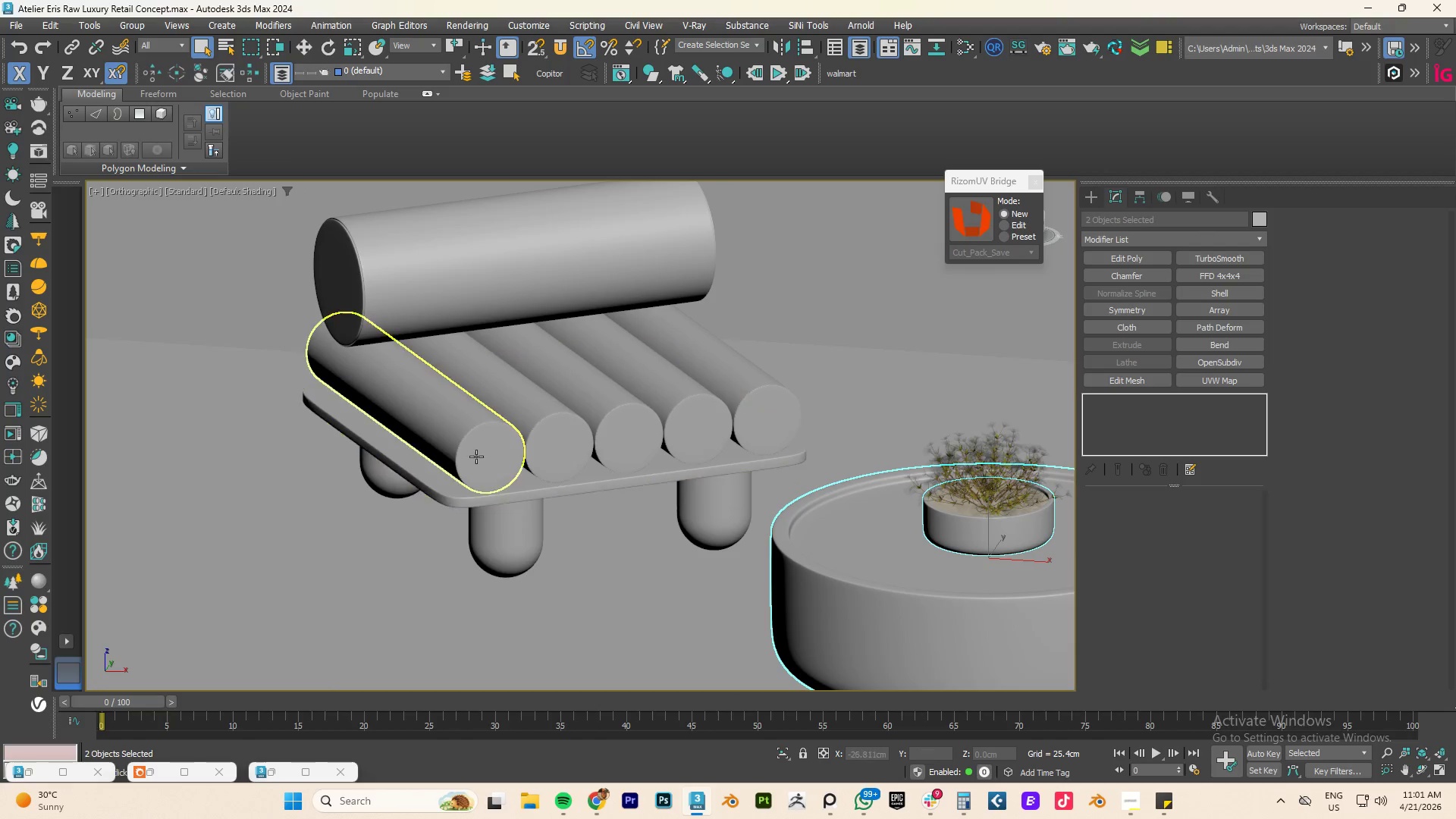 
left_click([476, 455])
 